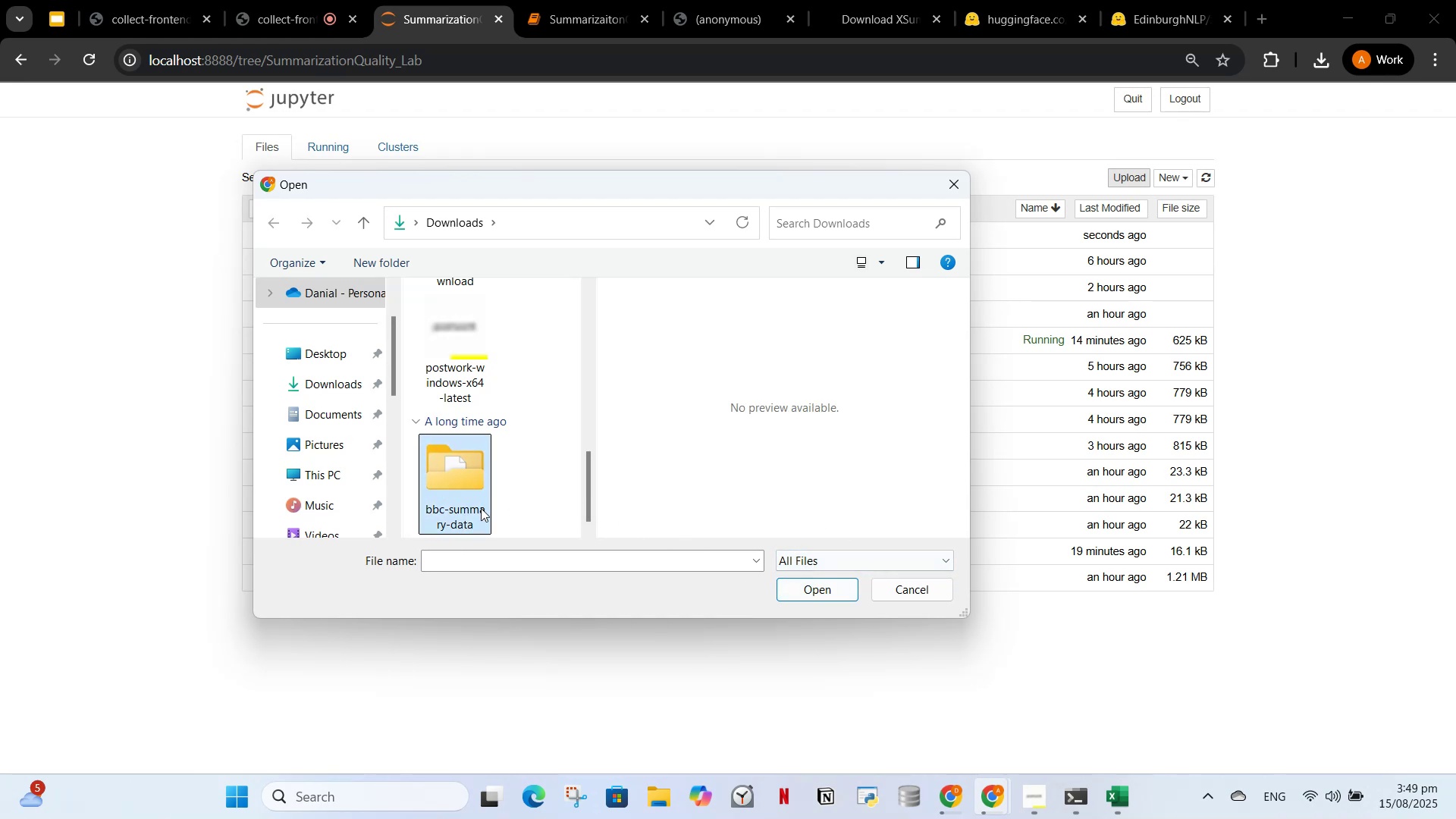 
double_click([466, 500])
 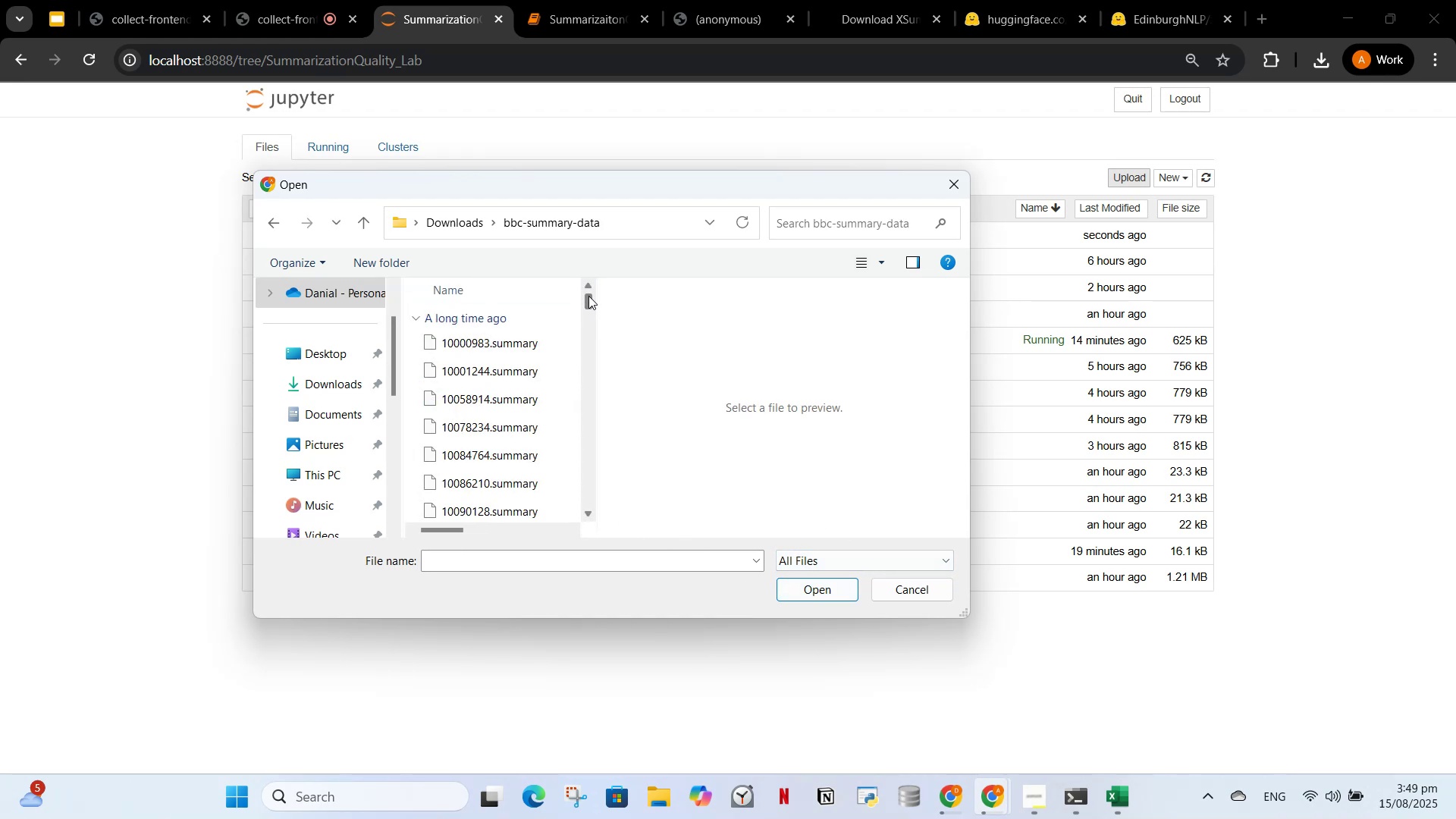 
left_click([584, 306])
 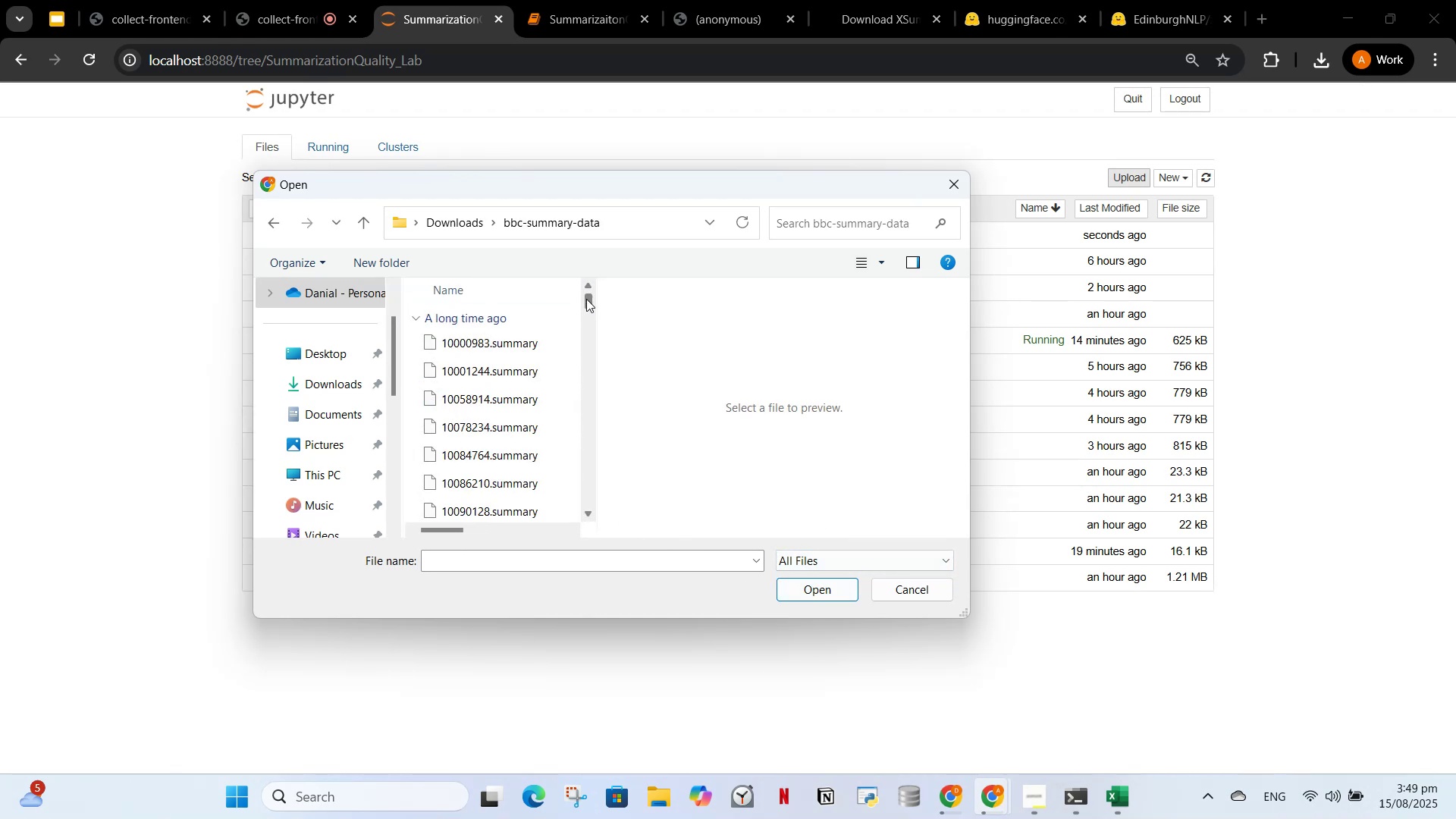 
left_click([586, 299])
 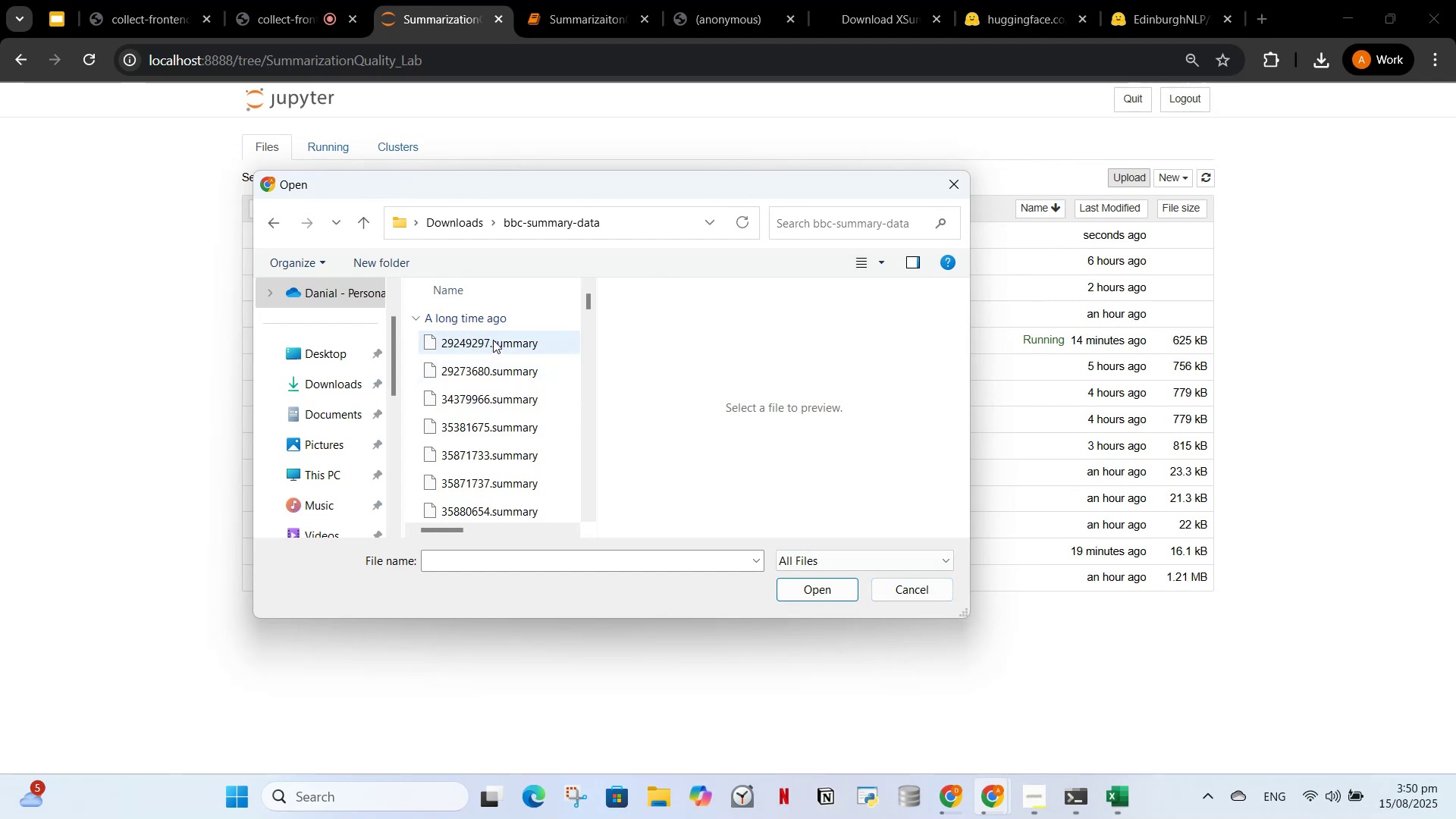 
wait(5.83)
 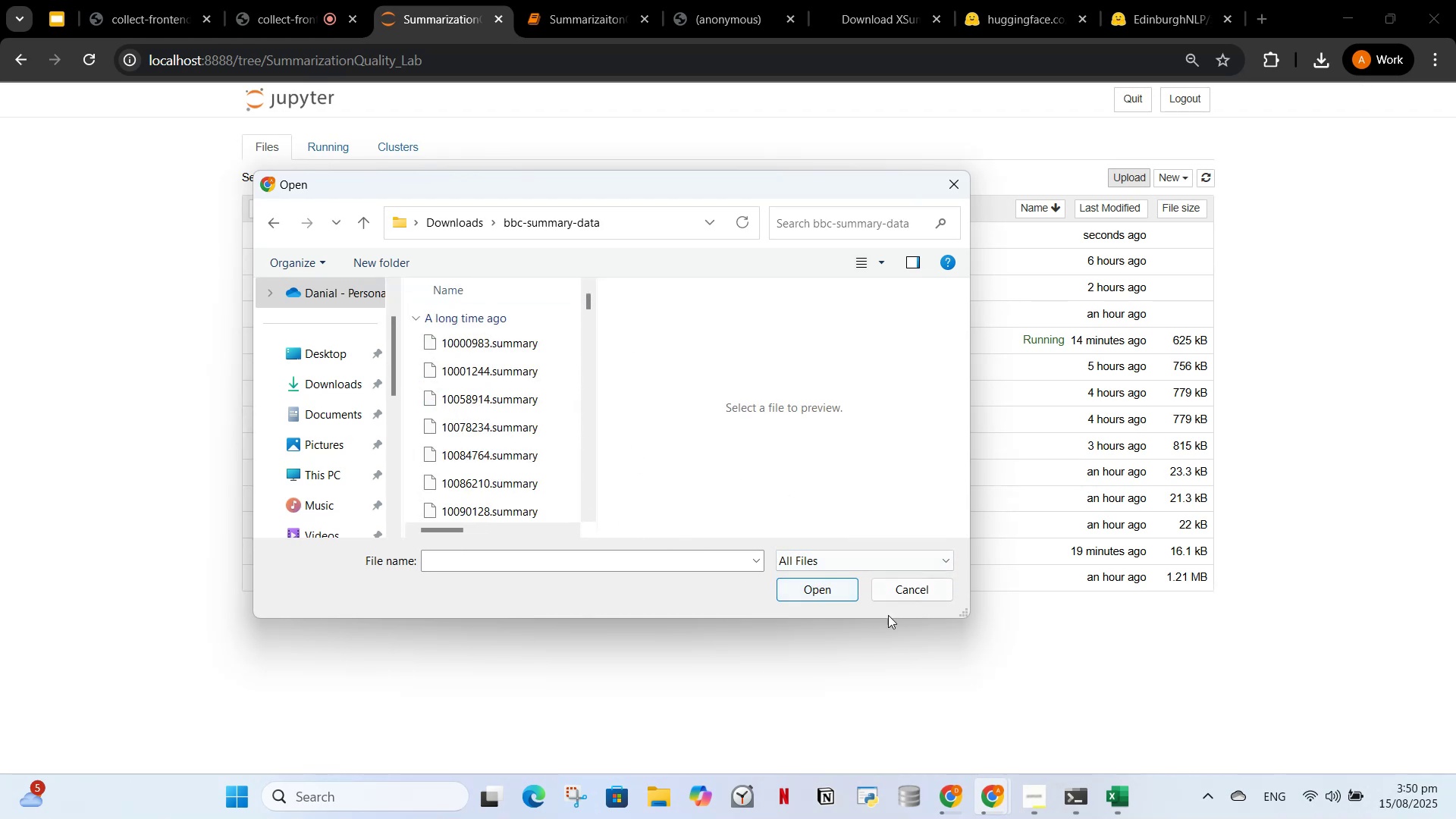 
left_click([265, 233])
 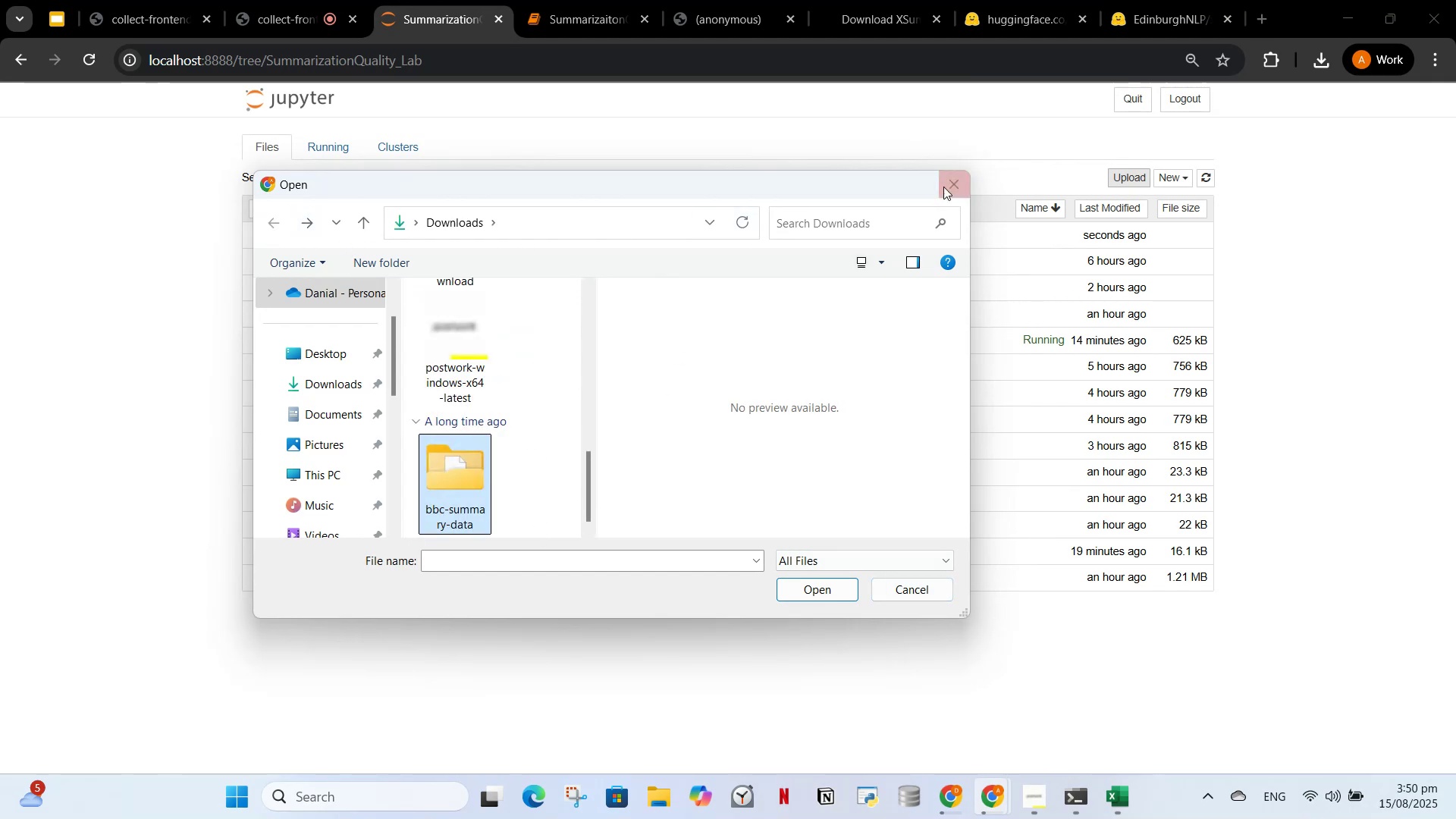 
left_click([957, 181])
 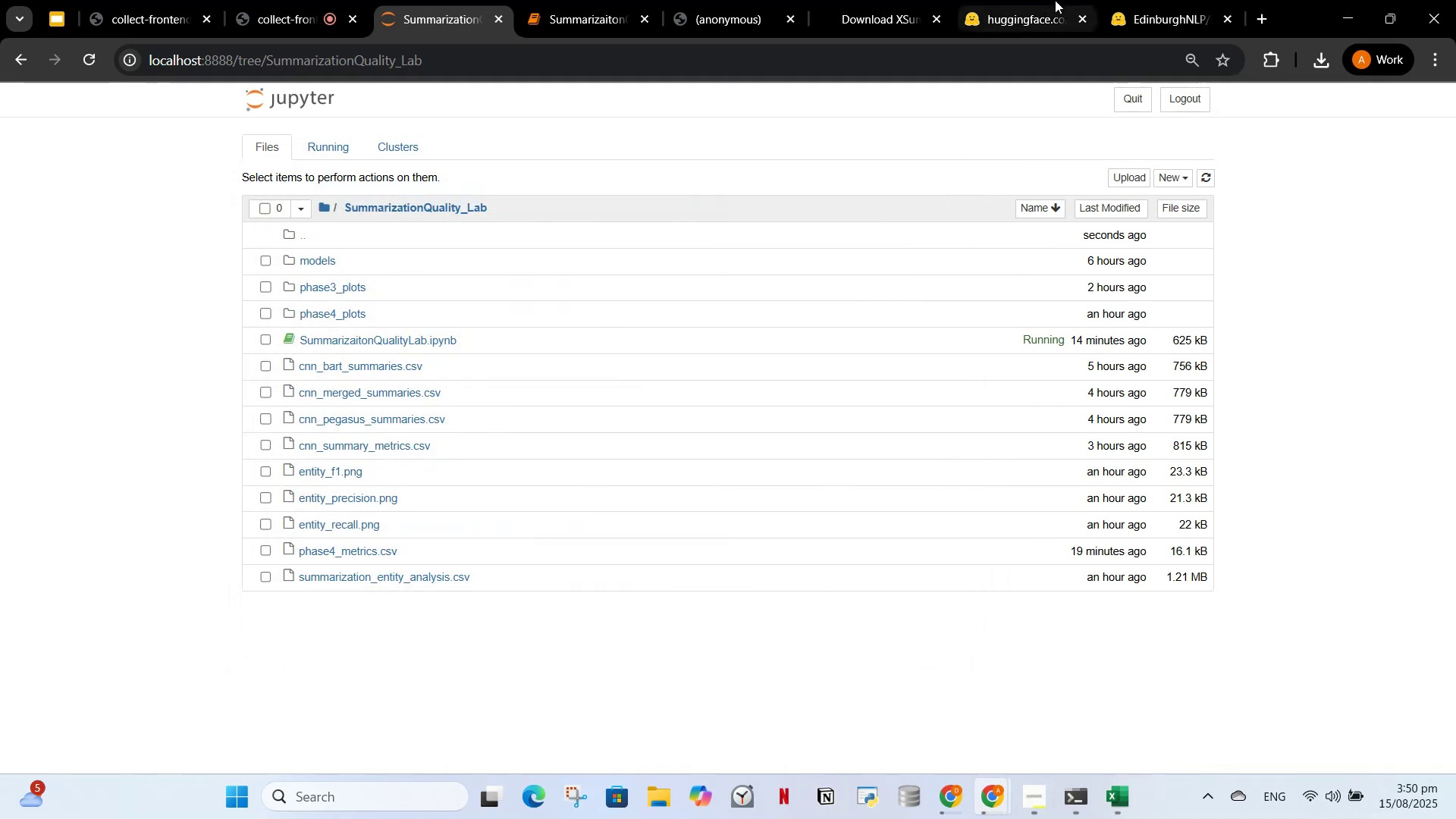 
left_click([858, 0])
 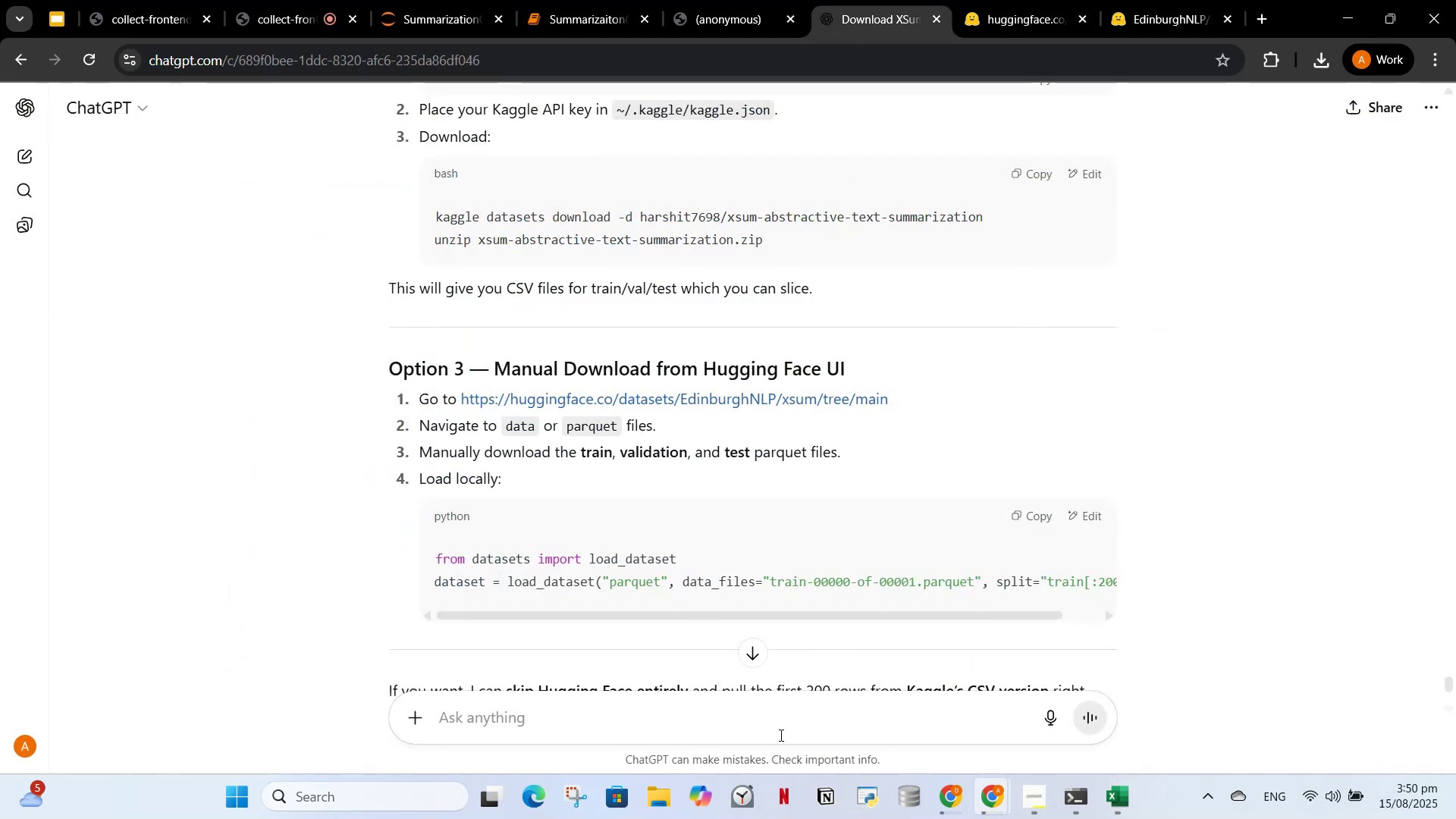 
left_click([772, 723])
 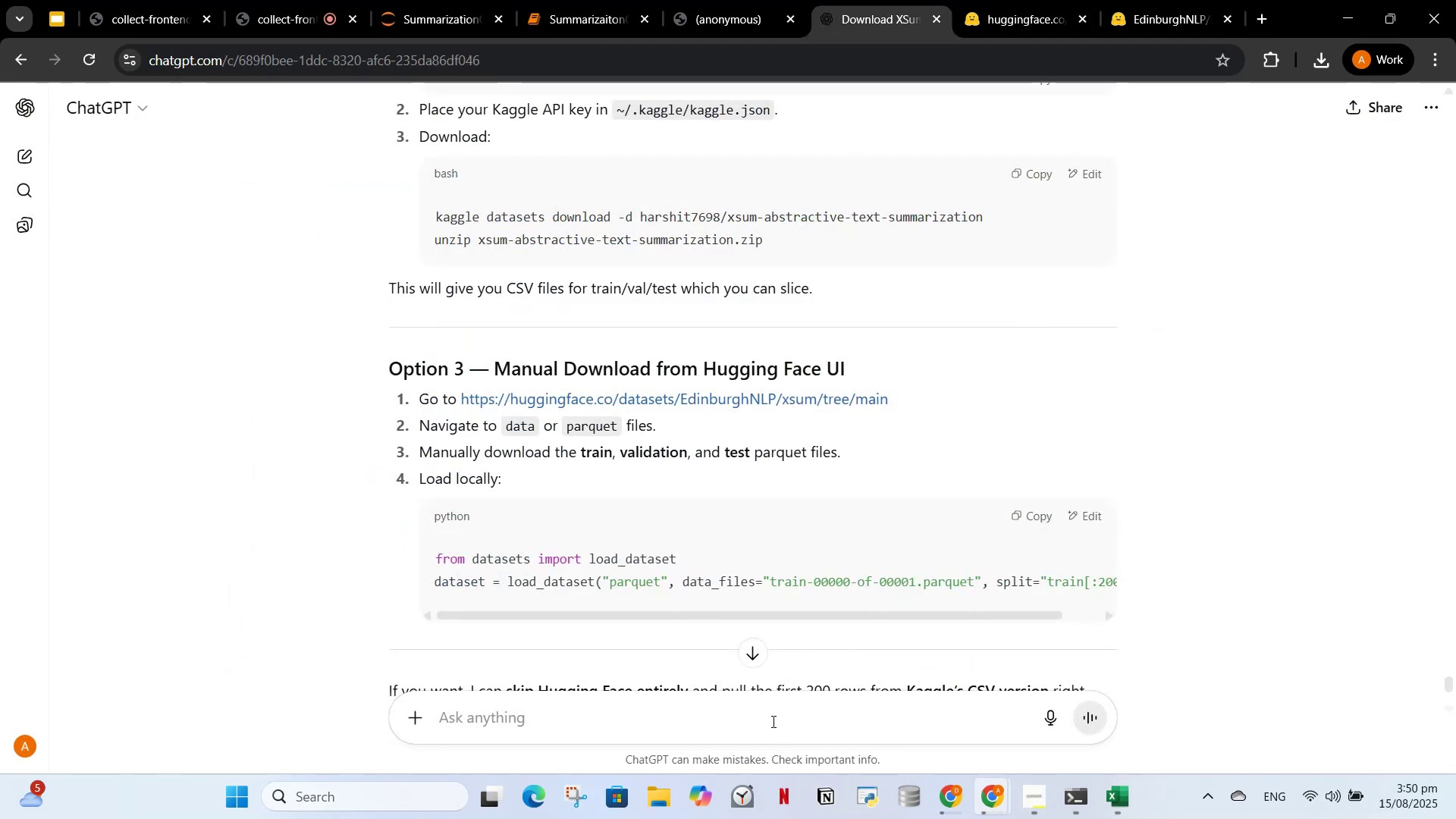 
type(now i have downloaded the data bbc kr k )
key(Backspace)
key(Backspace)
key(Backspace)
key(Backspace)
key(Backspace)
type(named something is downladed and extracted but it has so man )
key(Backspace)
type(y files)
 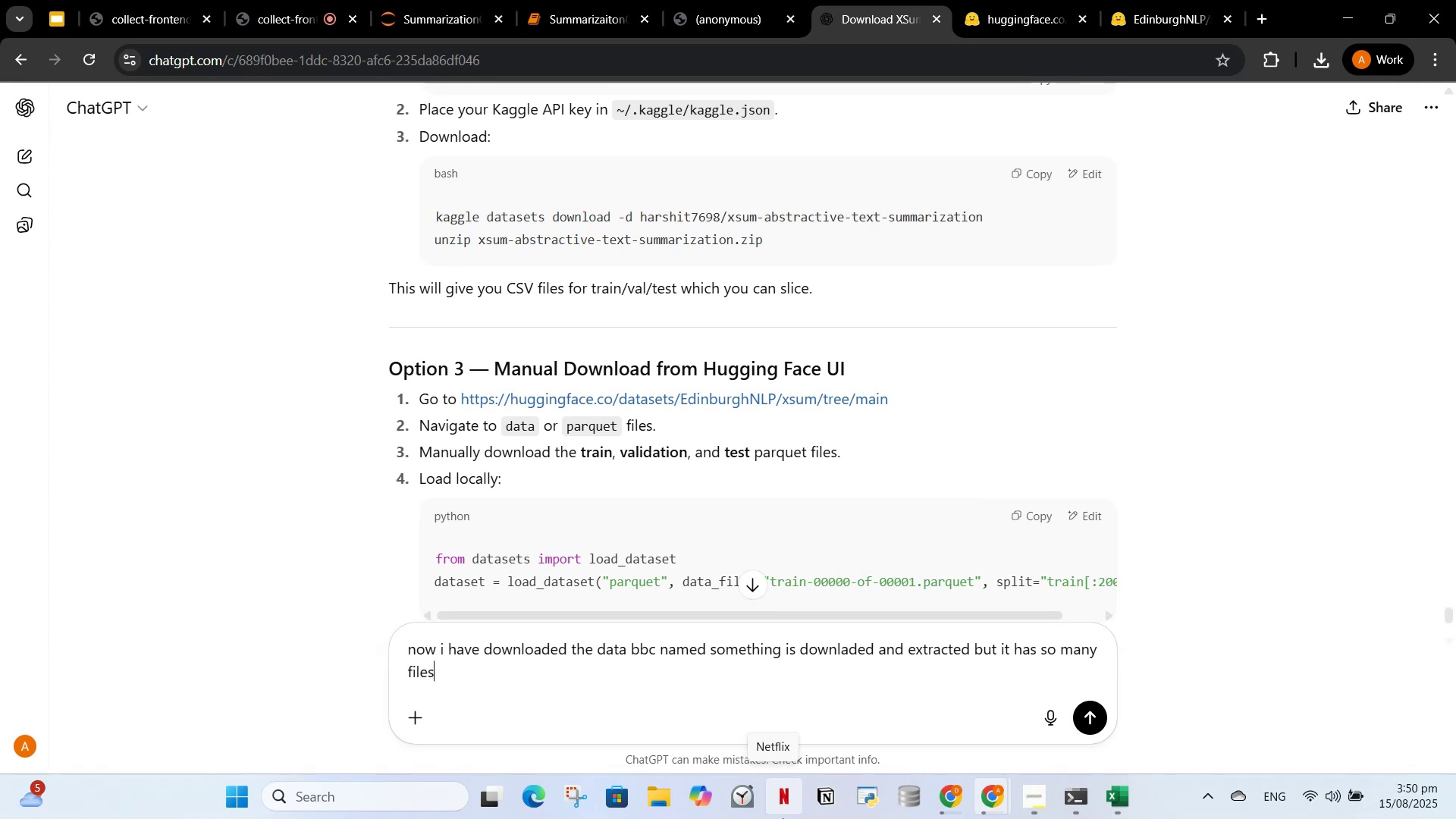 
key(Enter)
 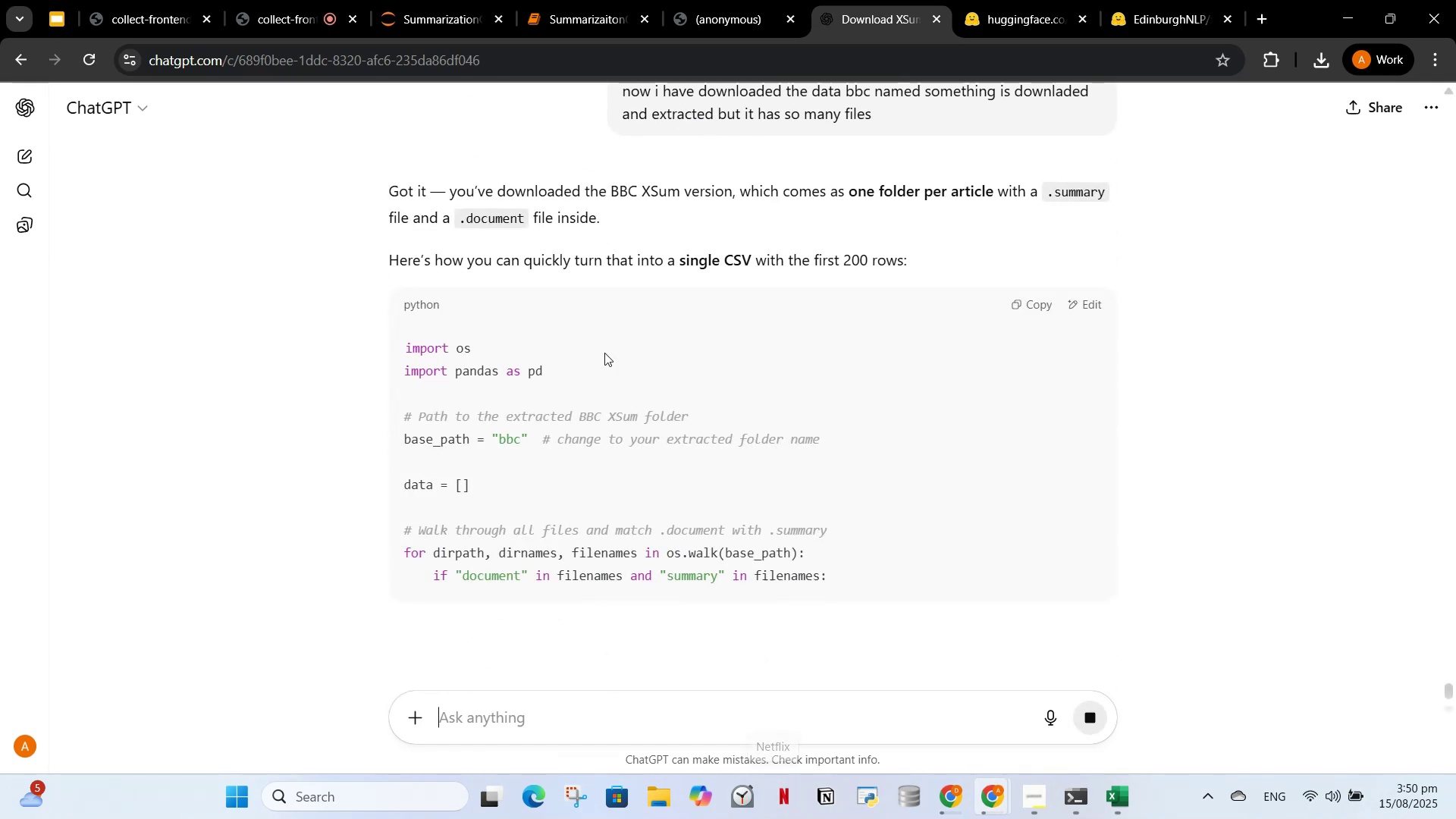 
scroll: coordinate [750, 465], scroll_direction: down, amount: 6.0
 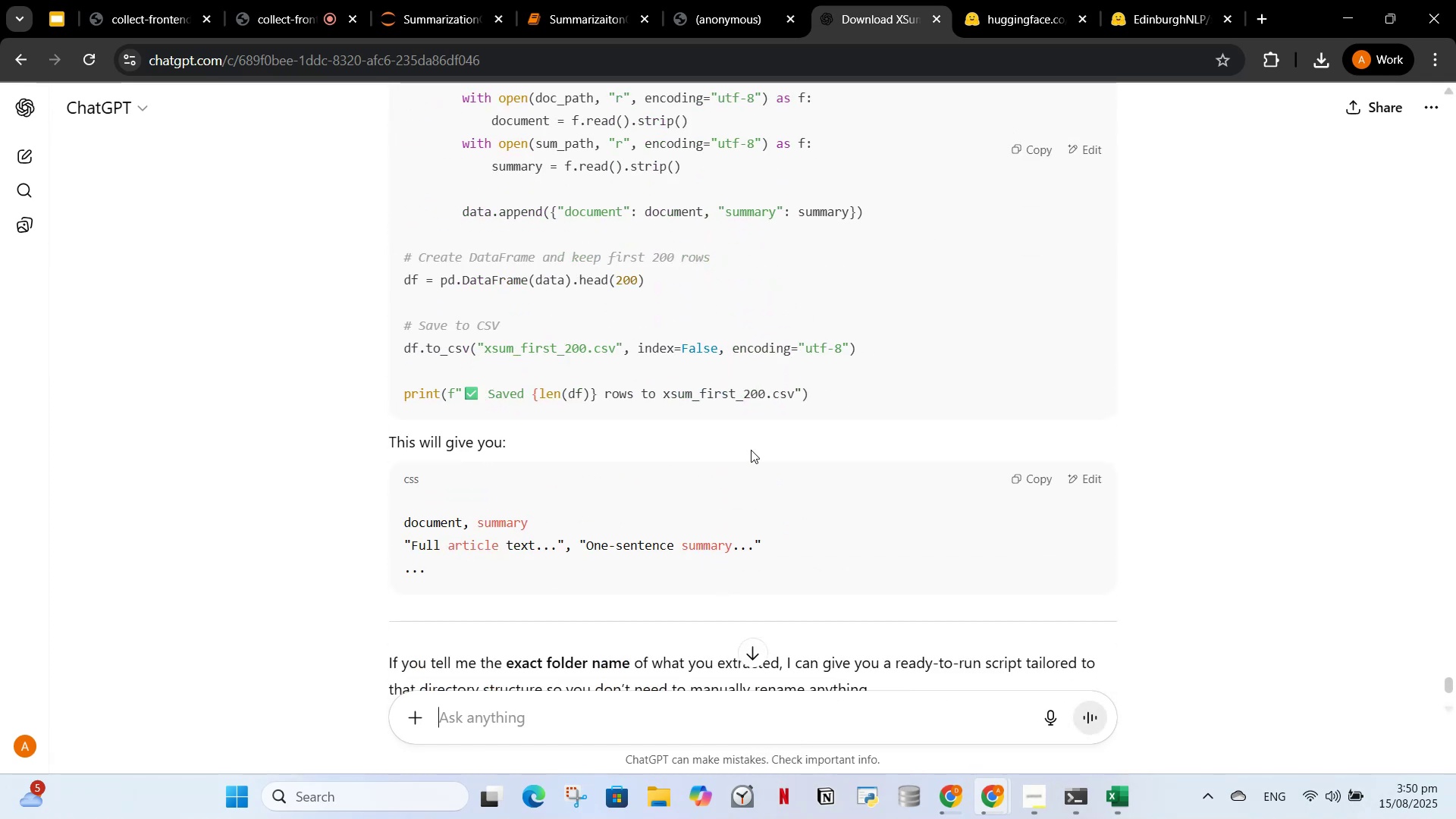 
scroll: coordinate [783, 458], scroll_direction: up, amount: 5.0
 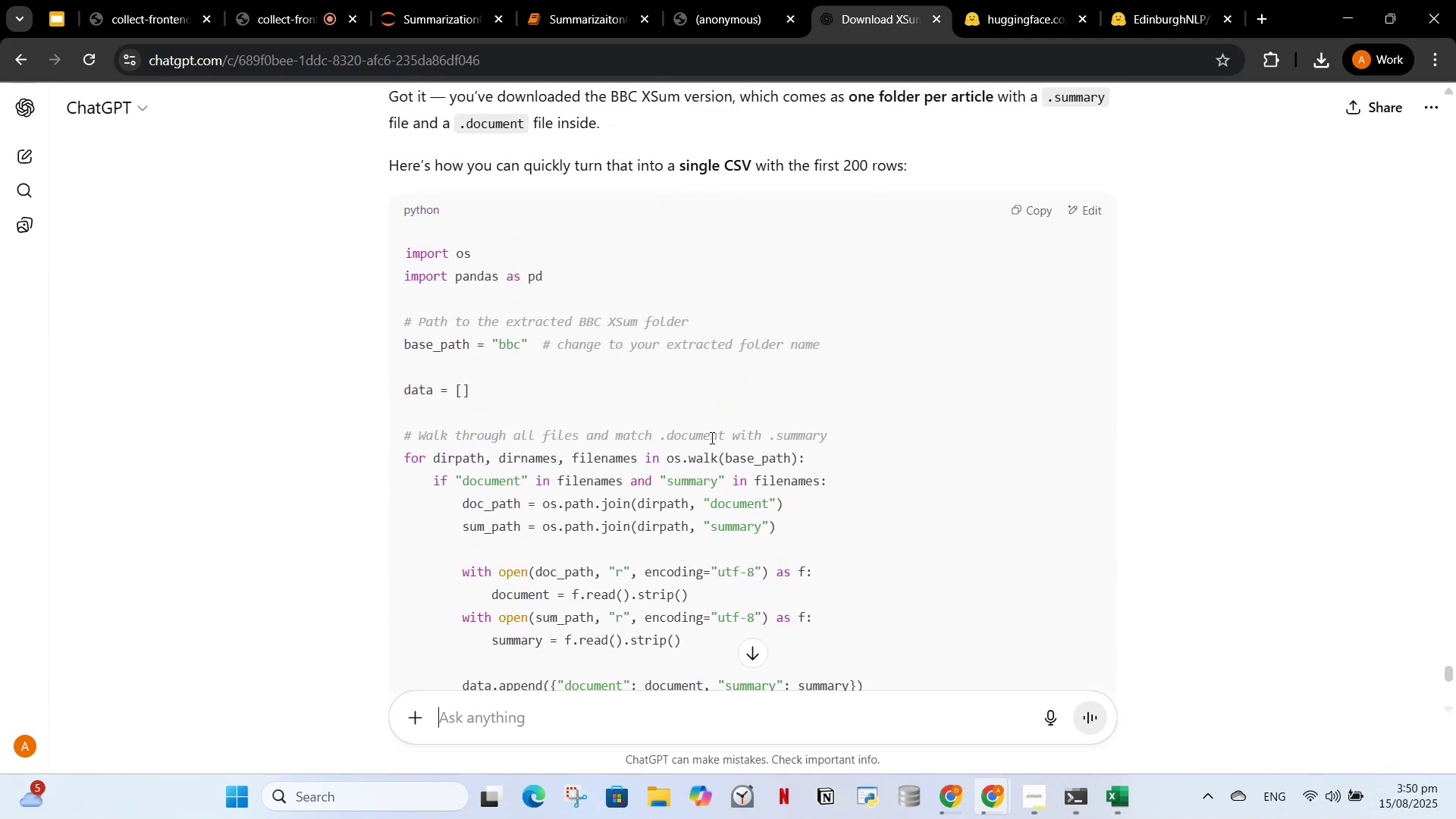 
wait(9.86)
 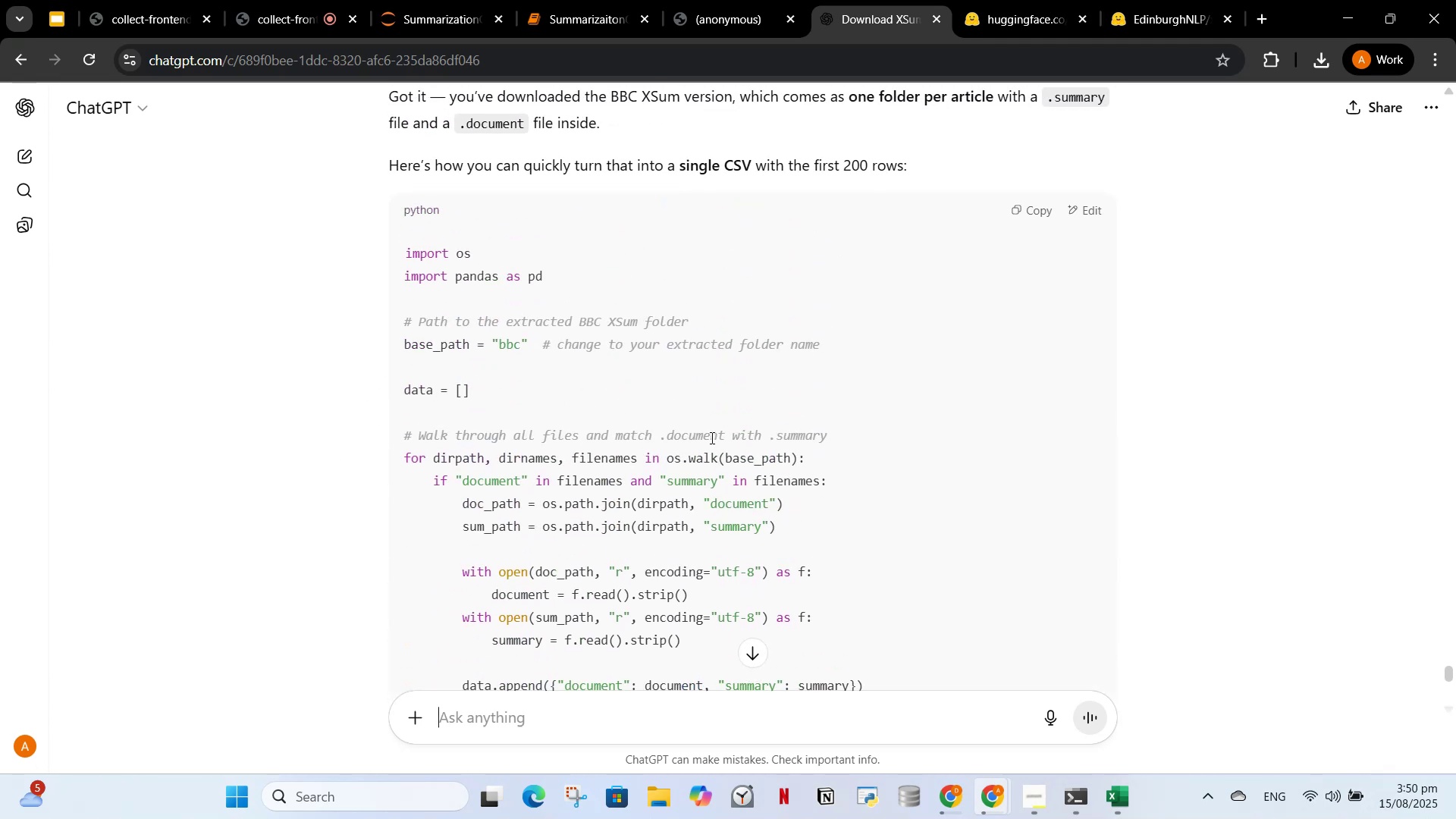 
left_click([1018, 214])
 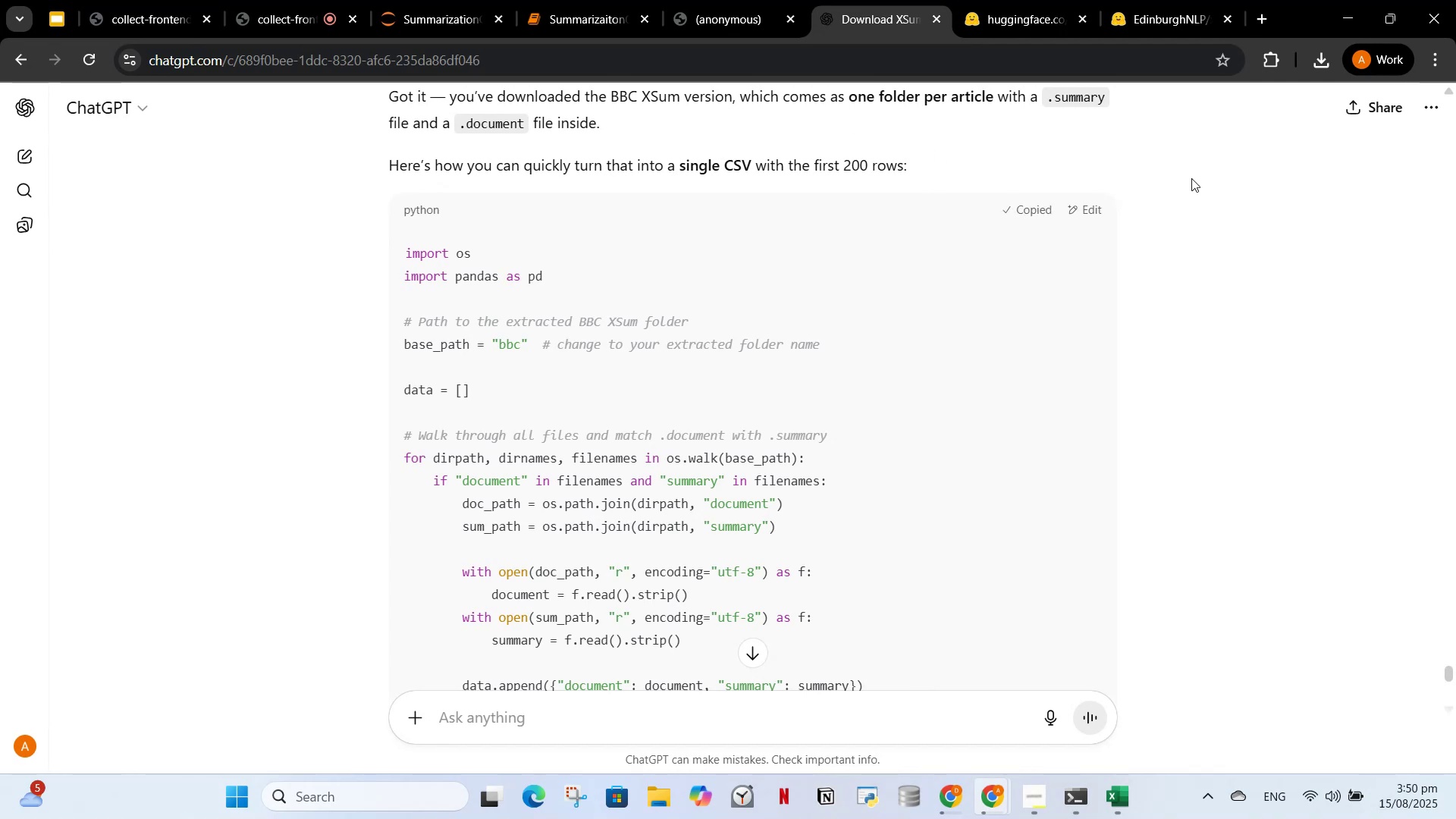 
left_click([739, 0])
 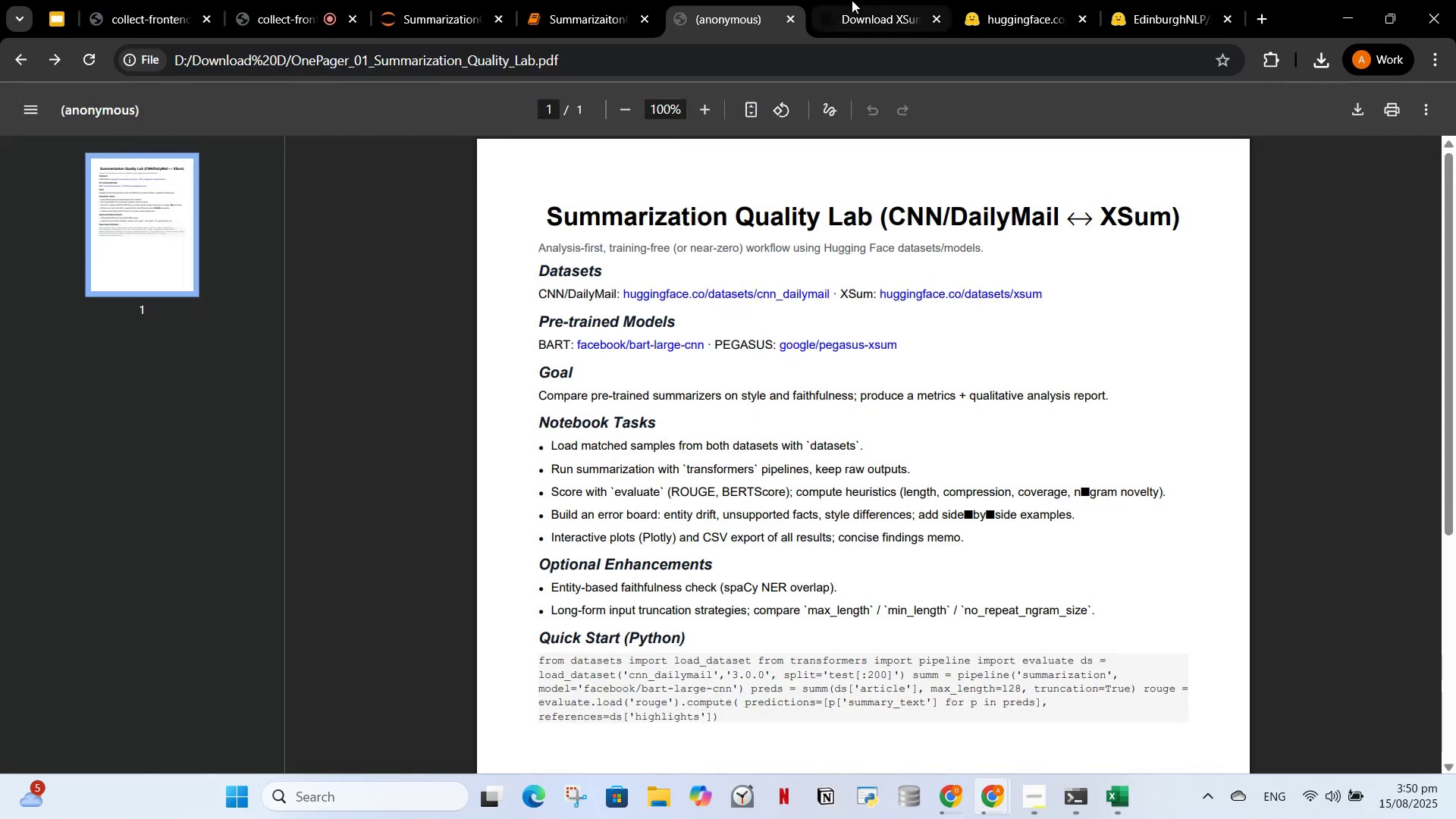 
left_click([871, 0])
 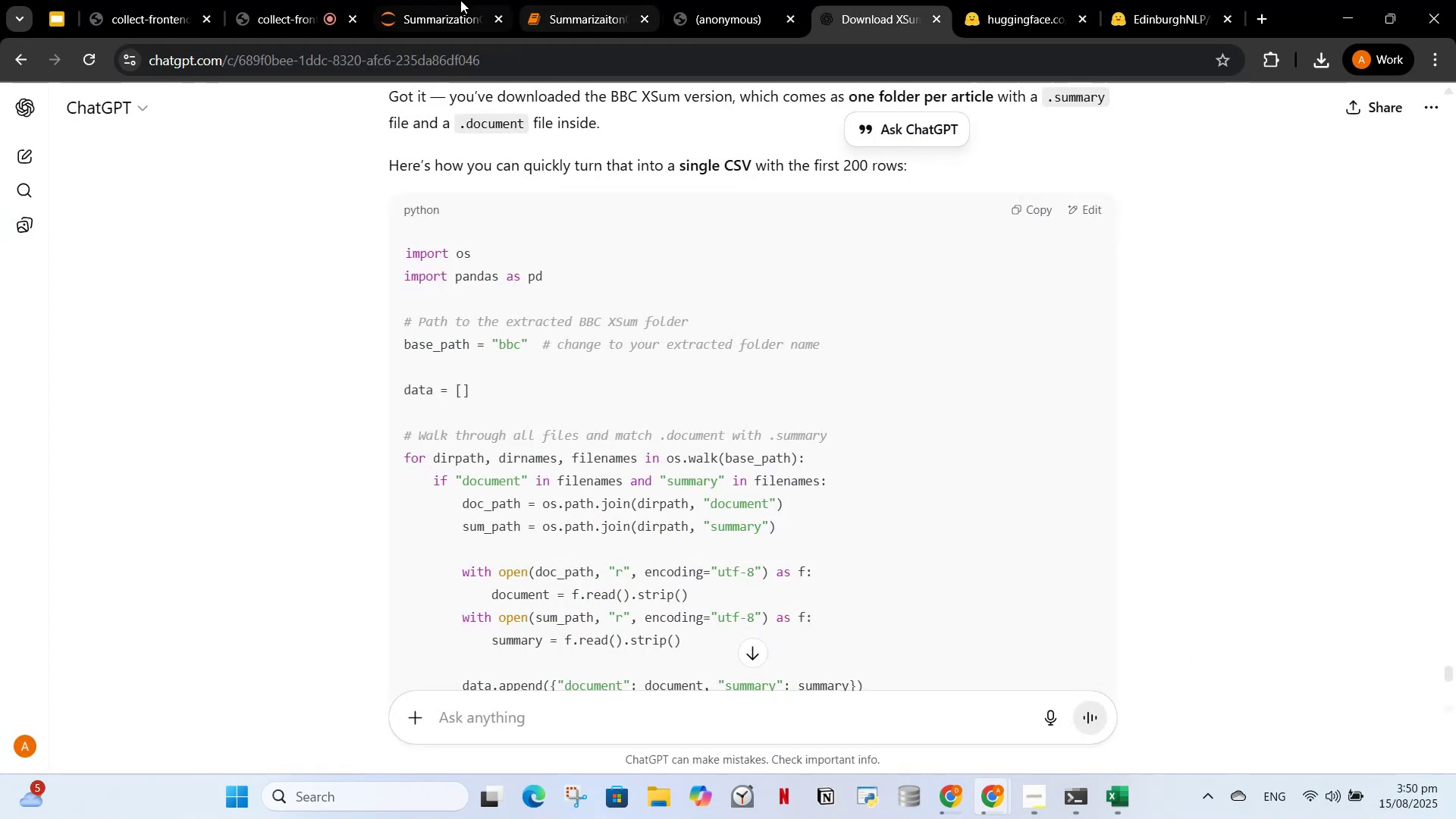 
left_click([459, 0])
 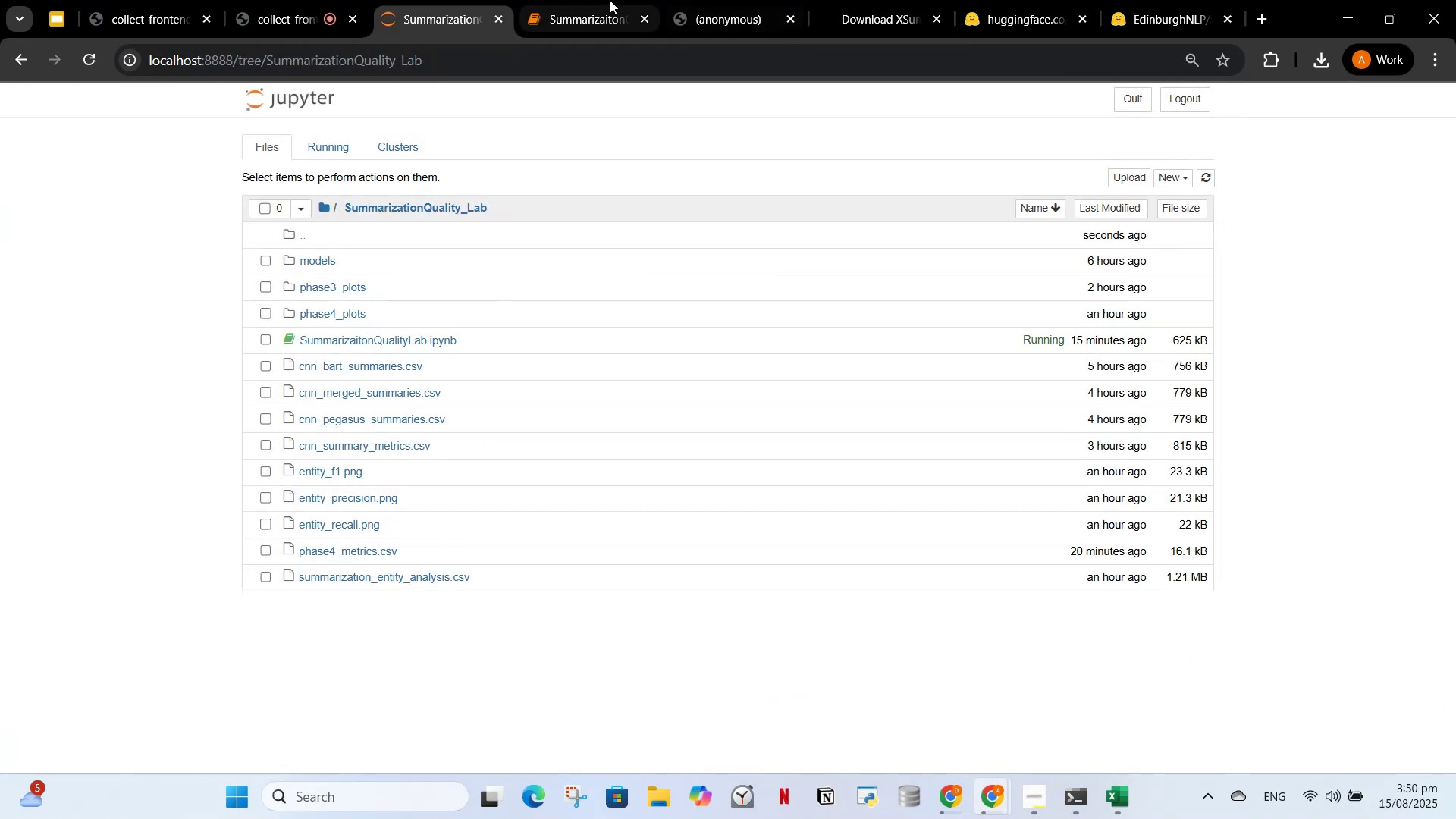 
left_click([607, 0])
 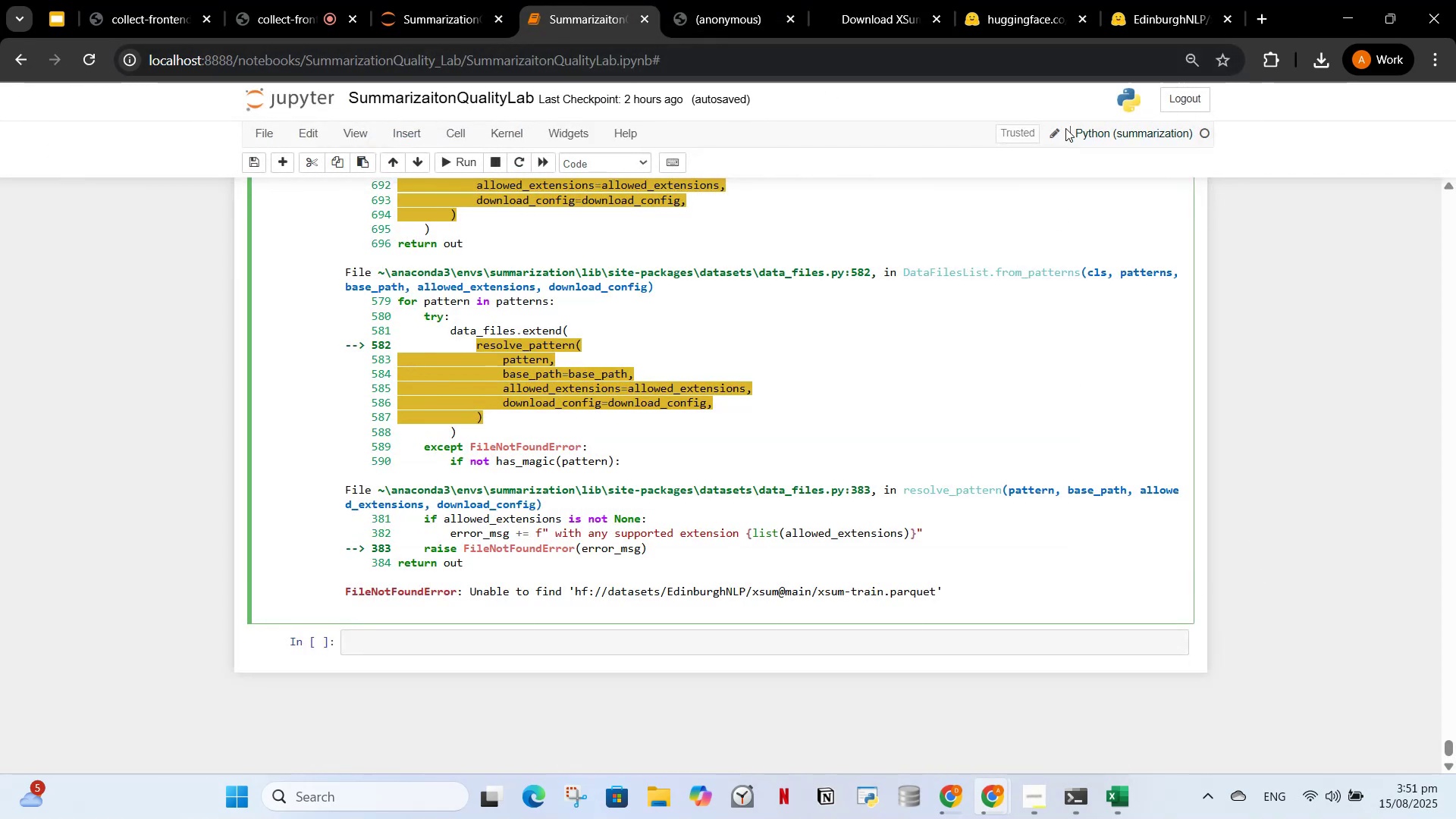 
left_click([1220, 401])
 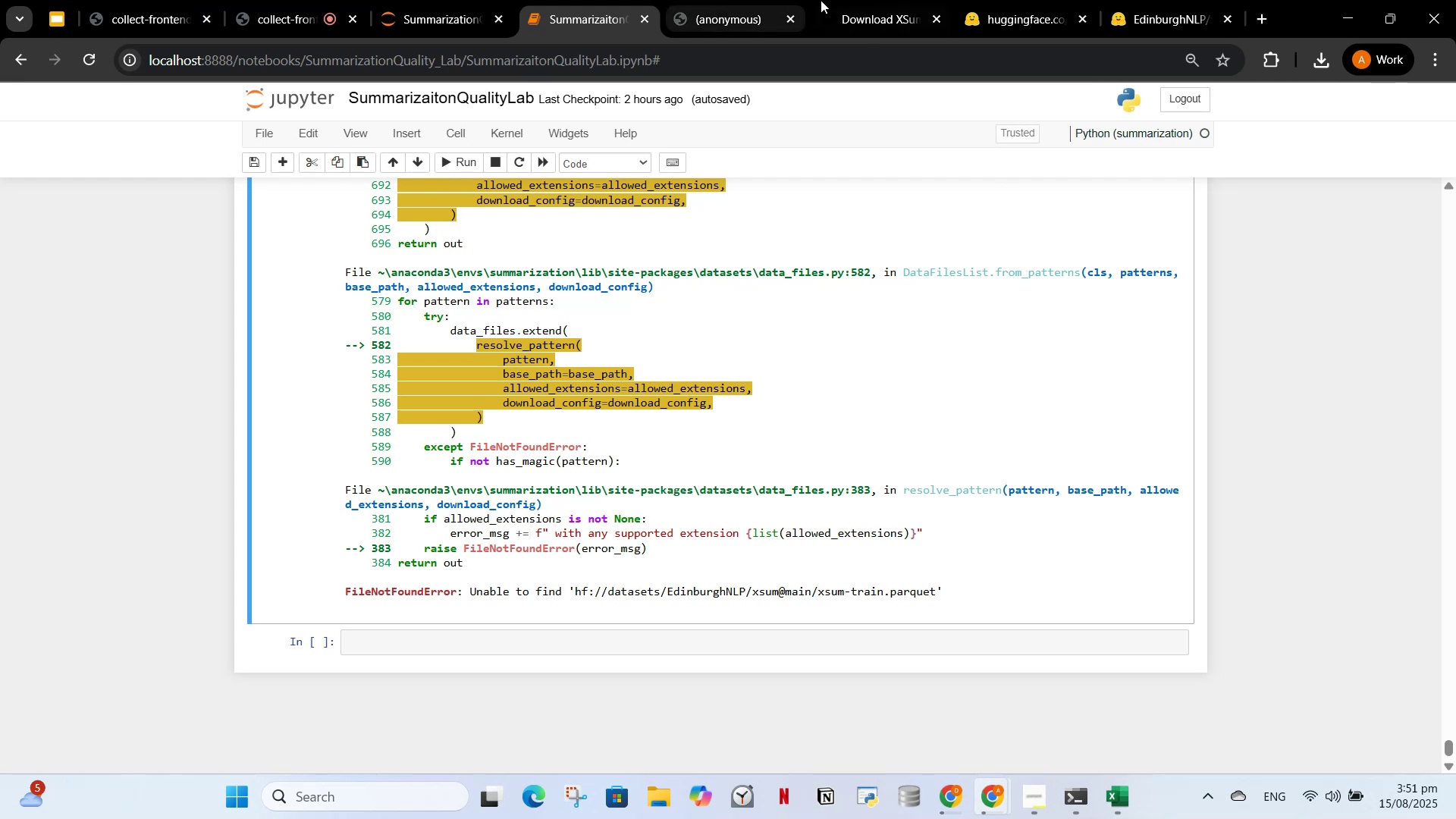 
left_click([861, 0])
 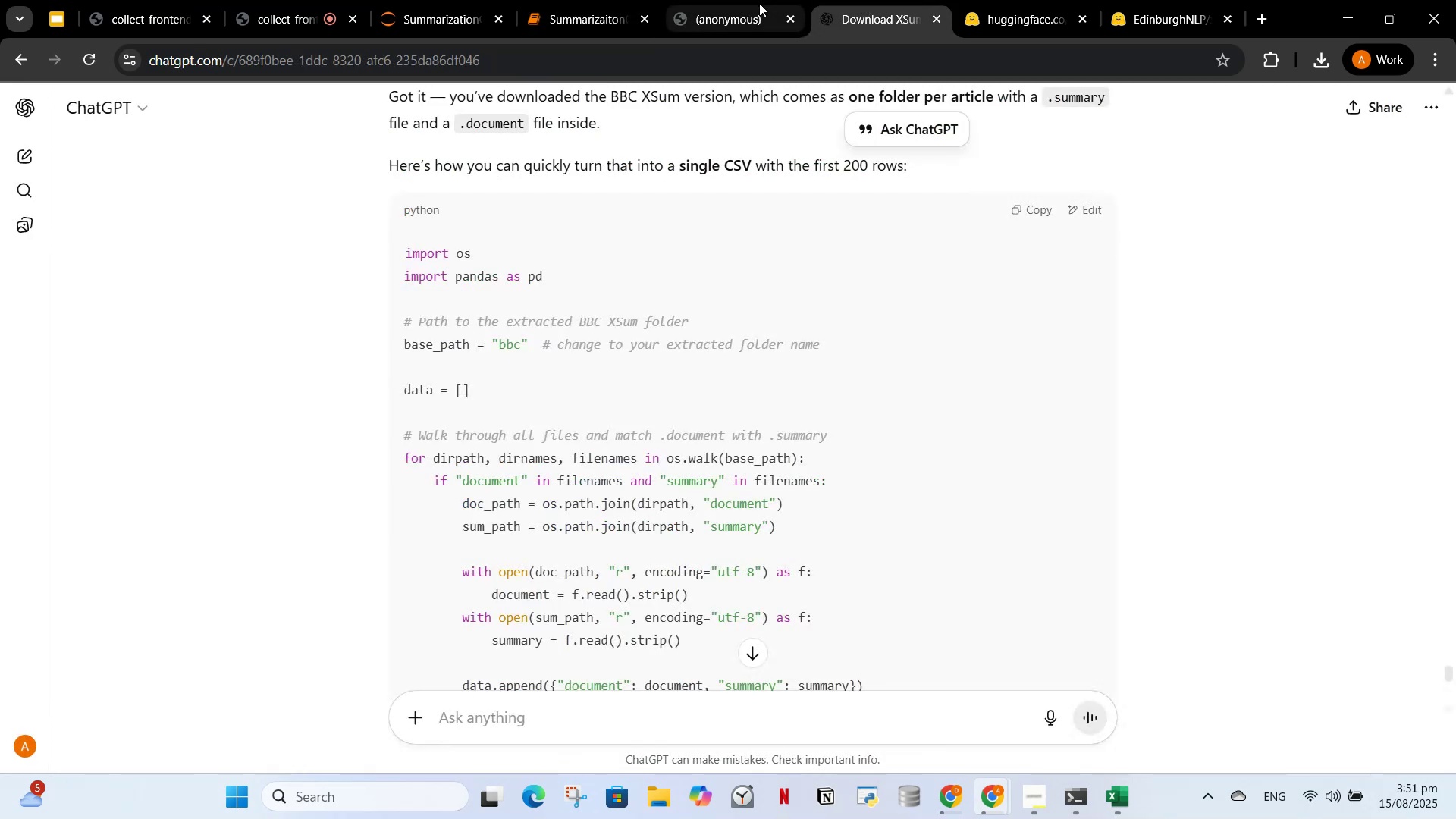 
left_click([759, 3])
 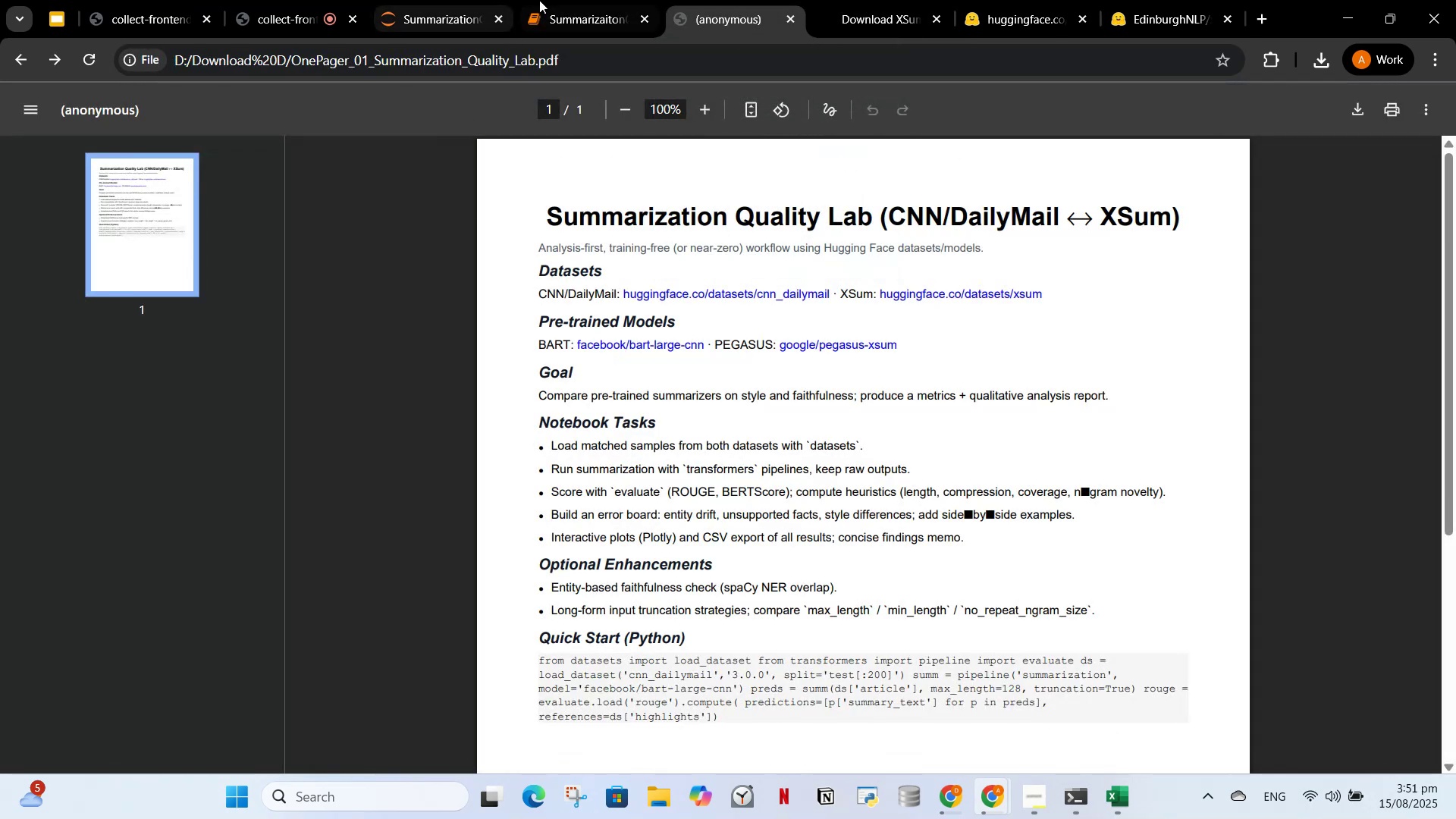 
left_click([446, 0])
 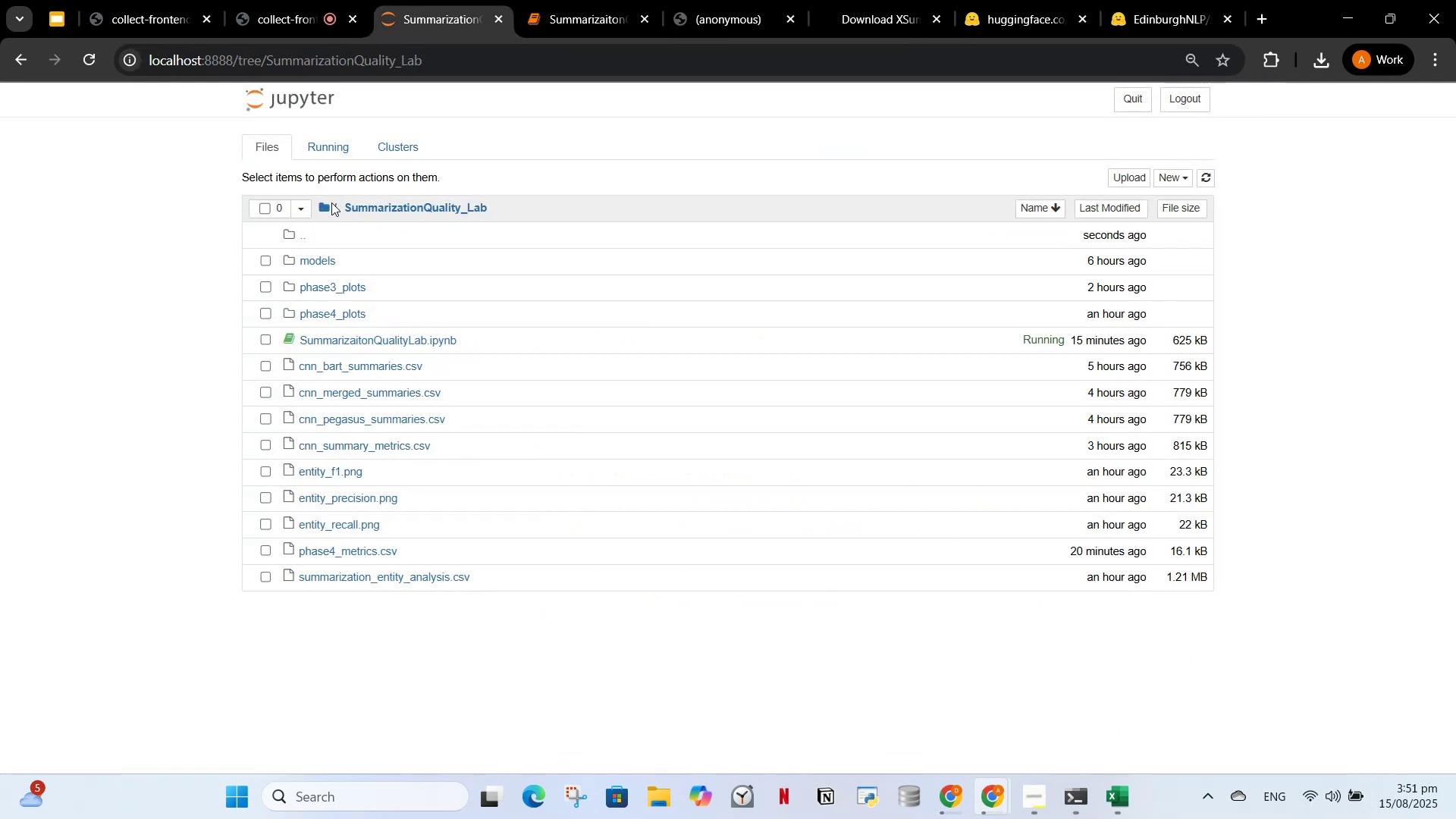 
left_click([323, 208])
 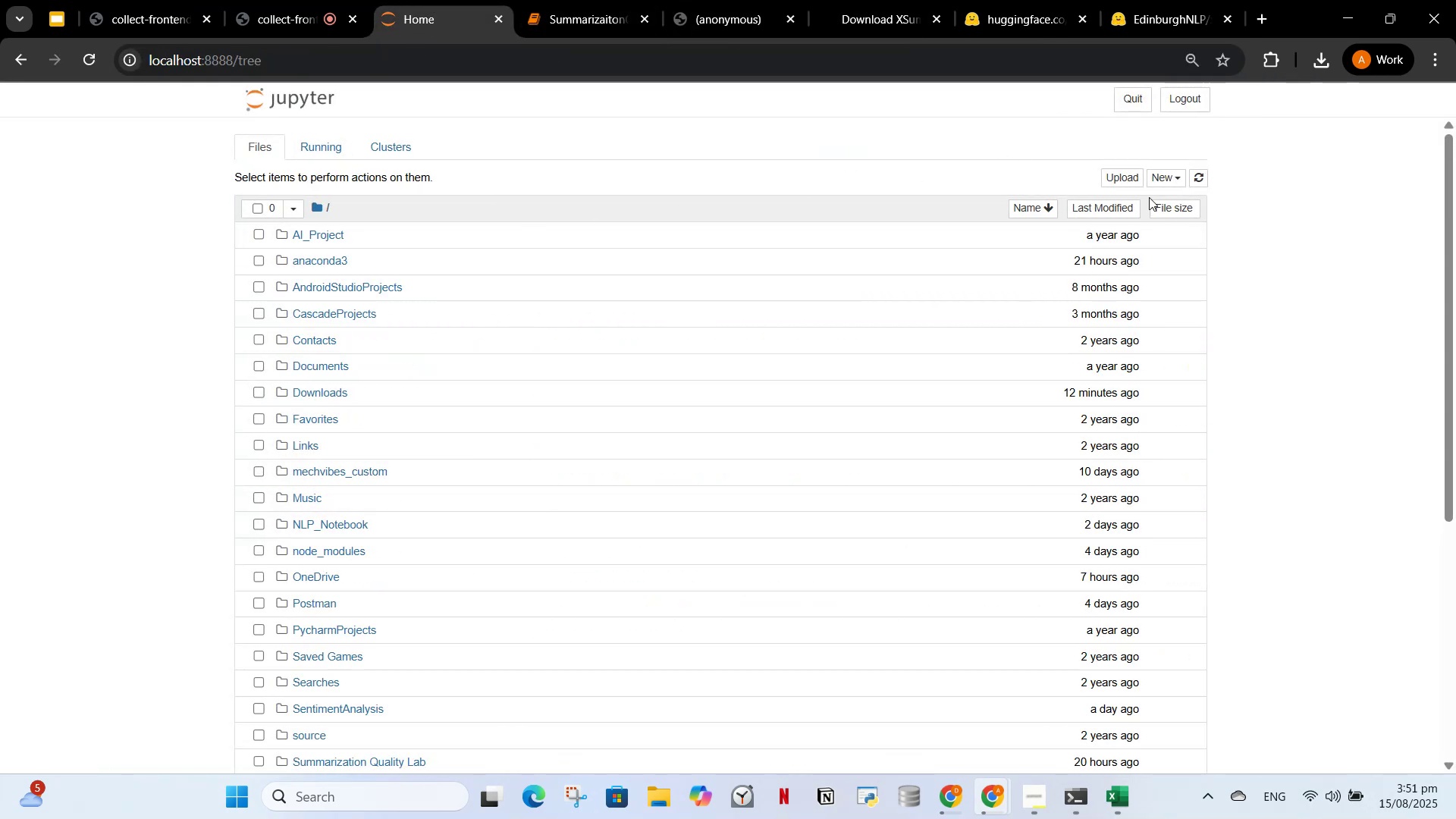 
scroll: coordinate [561, 714], scroll_direction: down, amount: 2.0
 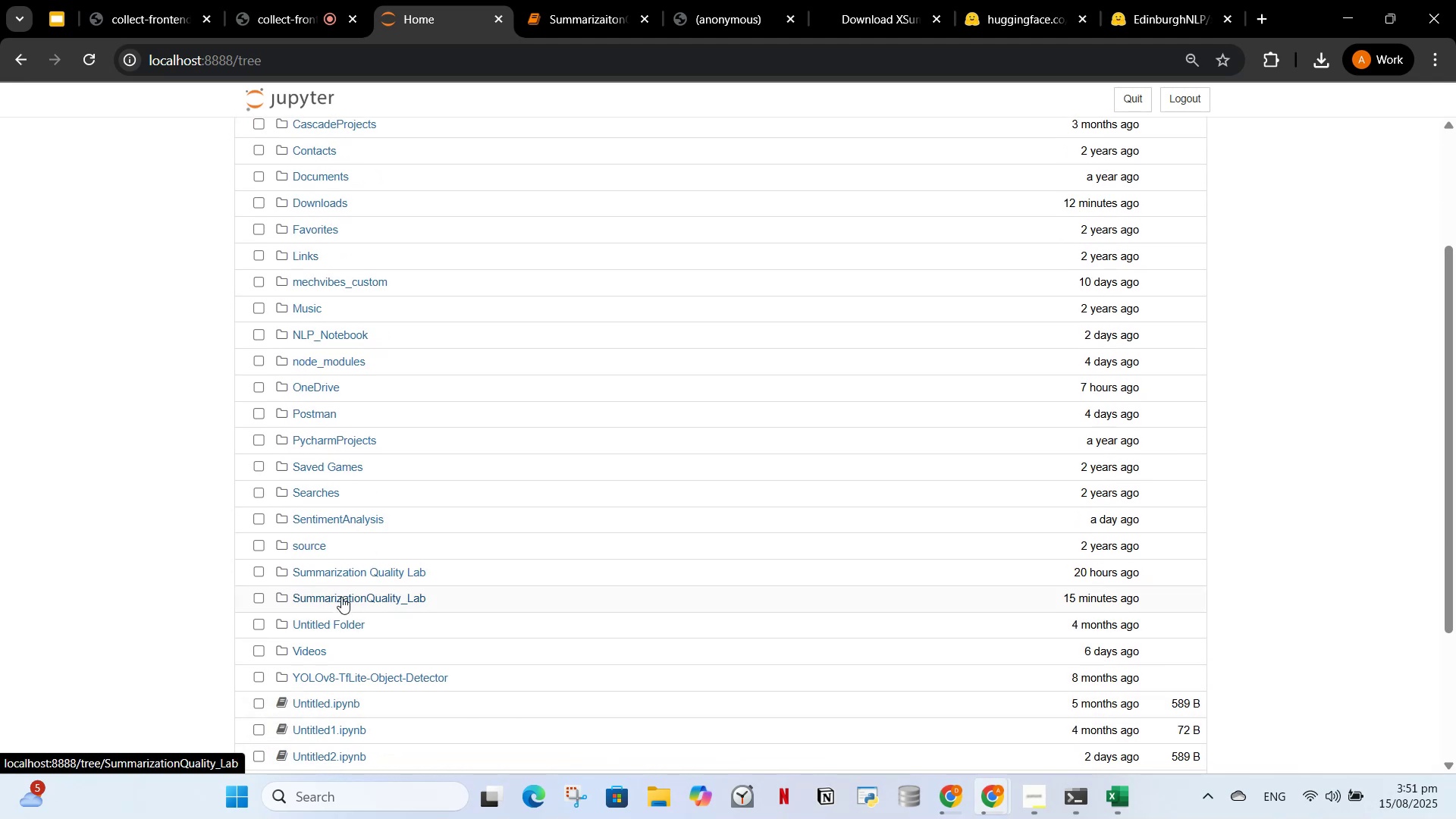 
left_click([341, 597])
 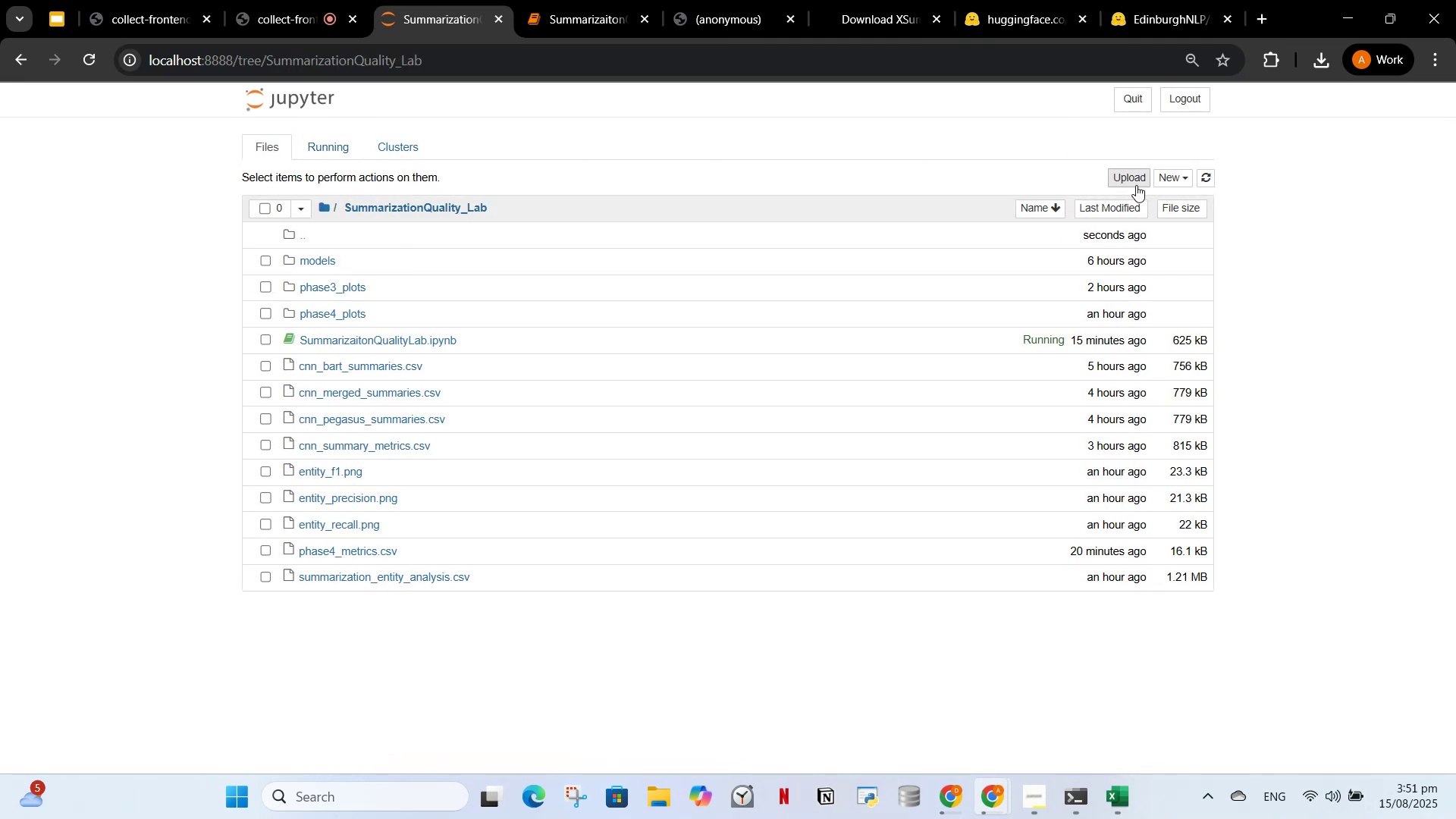 
left_click([1136, 185])
 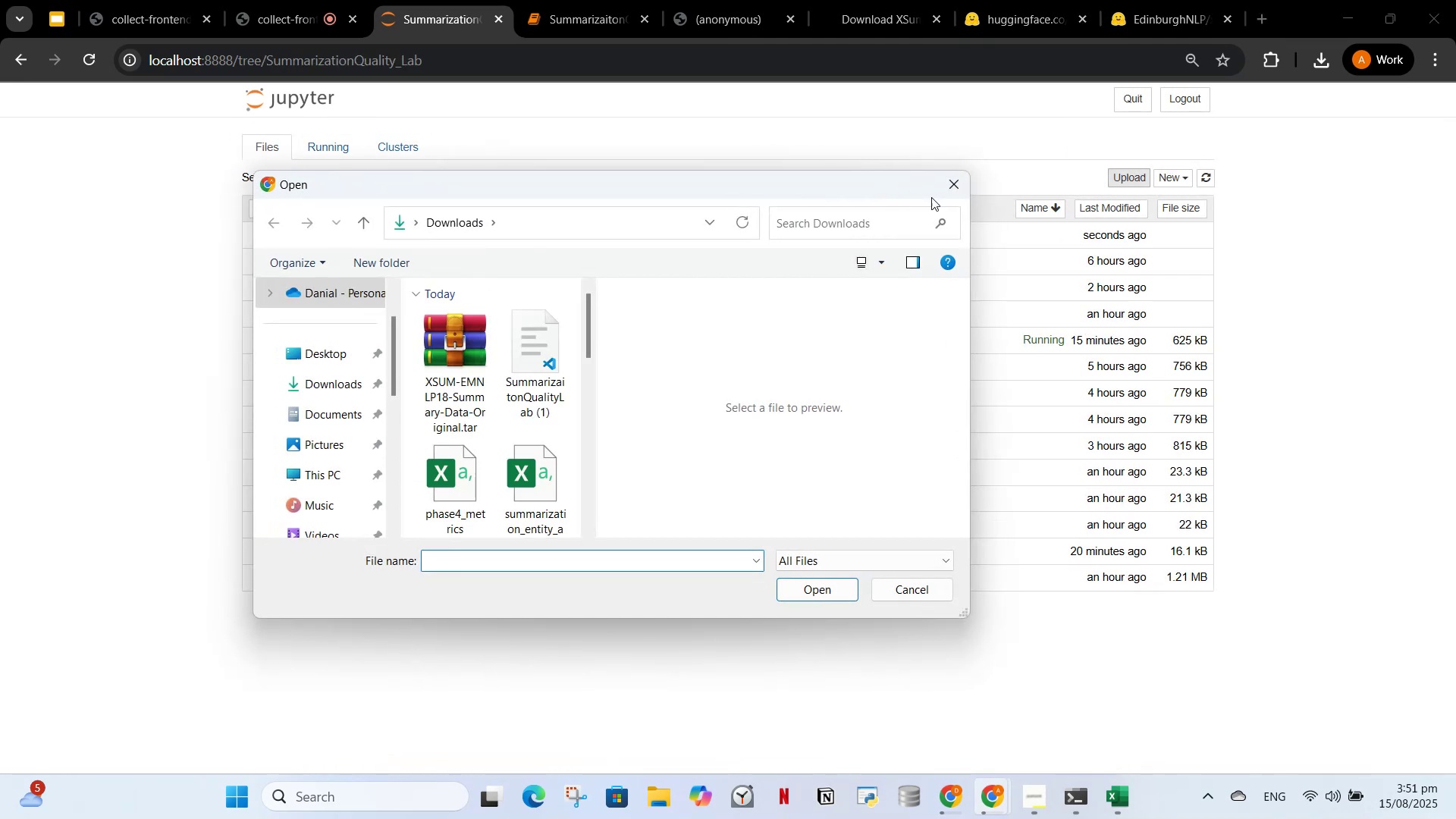 
left_click([949, 184])
 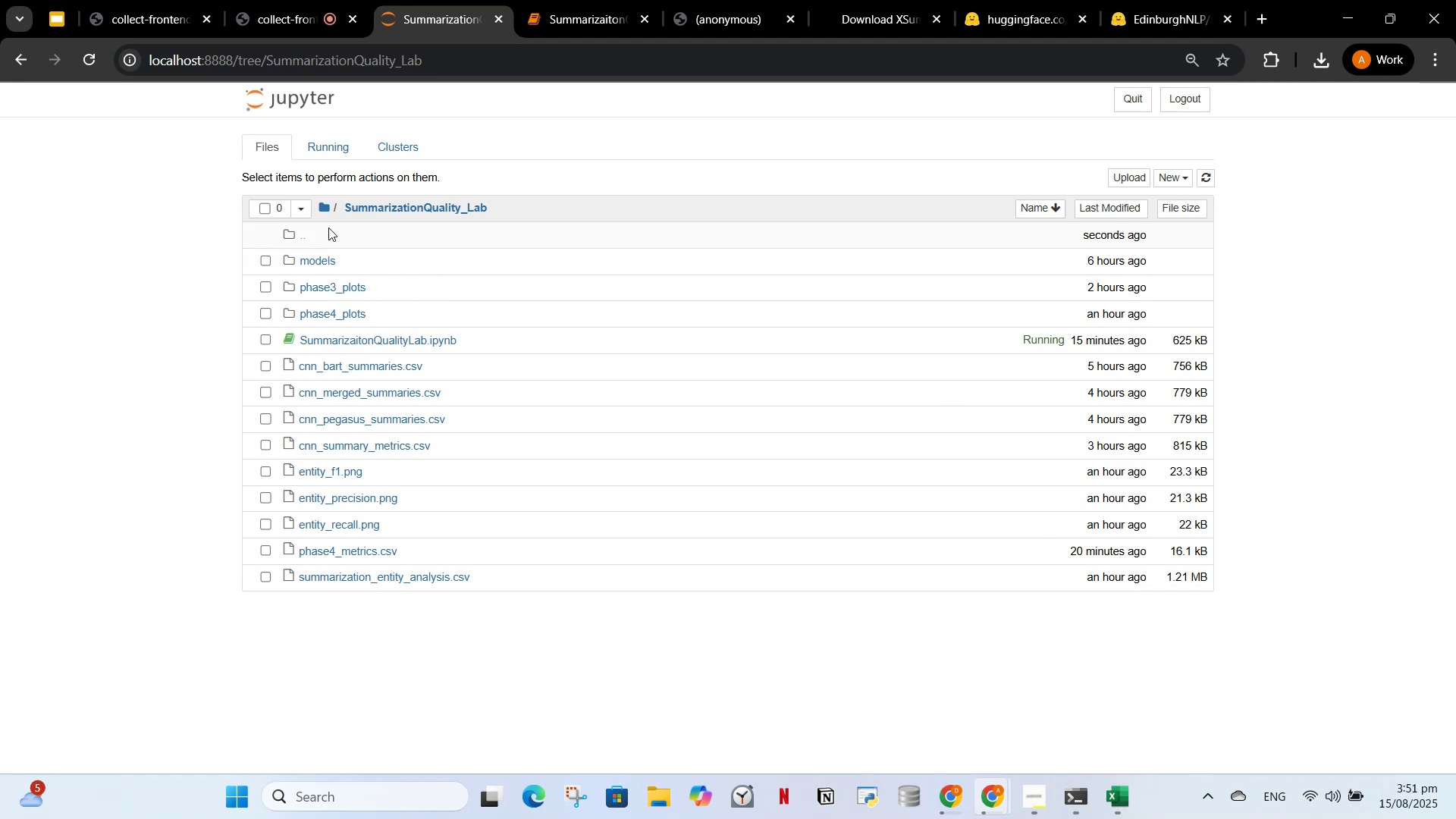 
left_click([326, 235])
 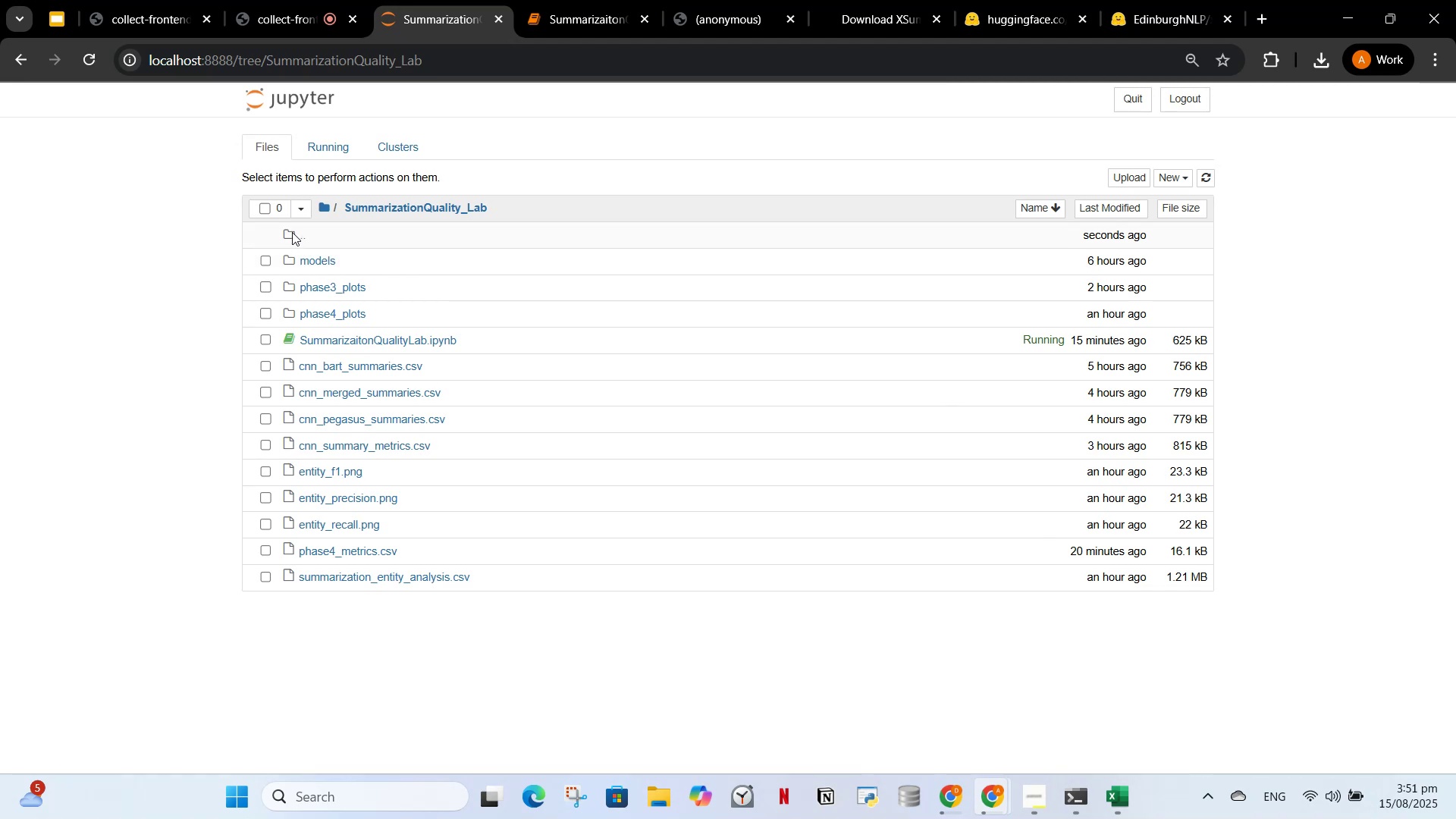 
left_click([292, 232])
 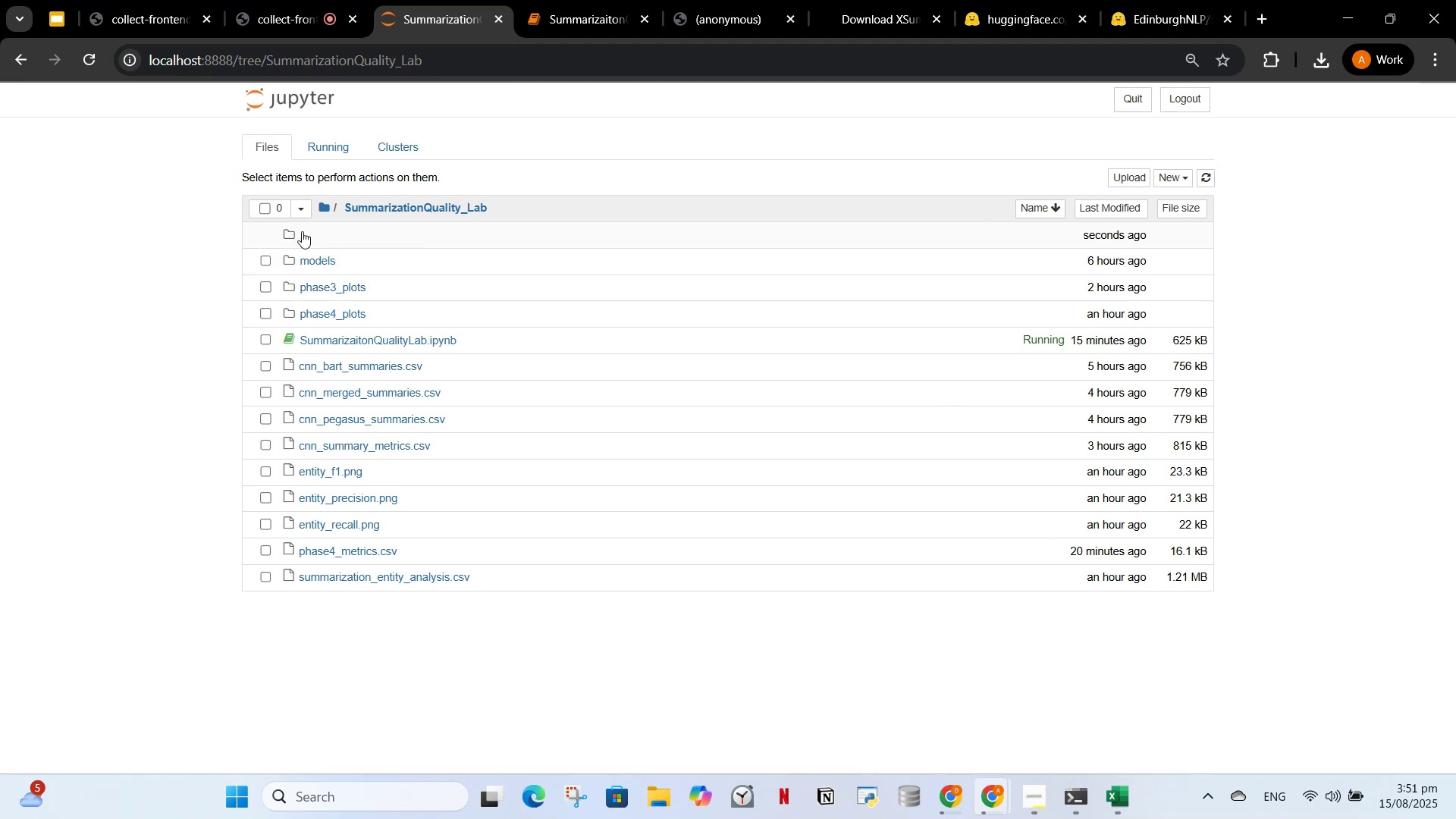 
left_click([296, 235])
 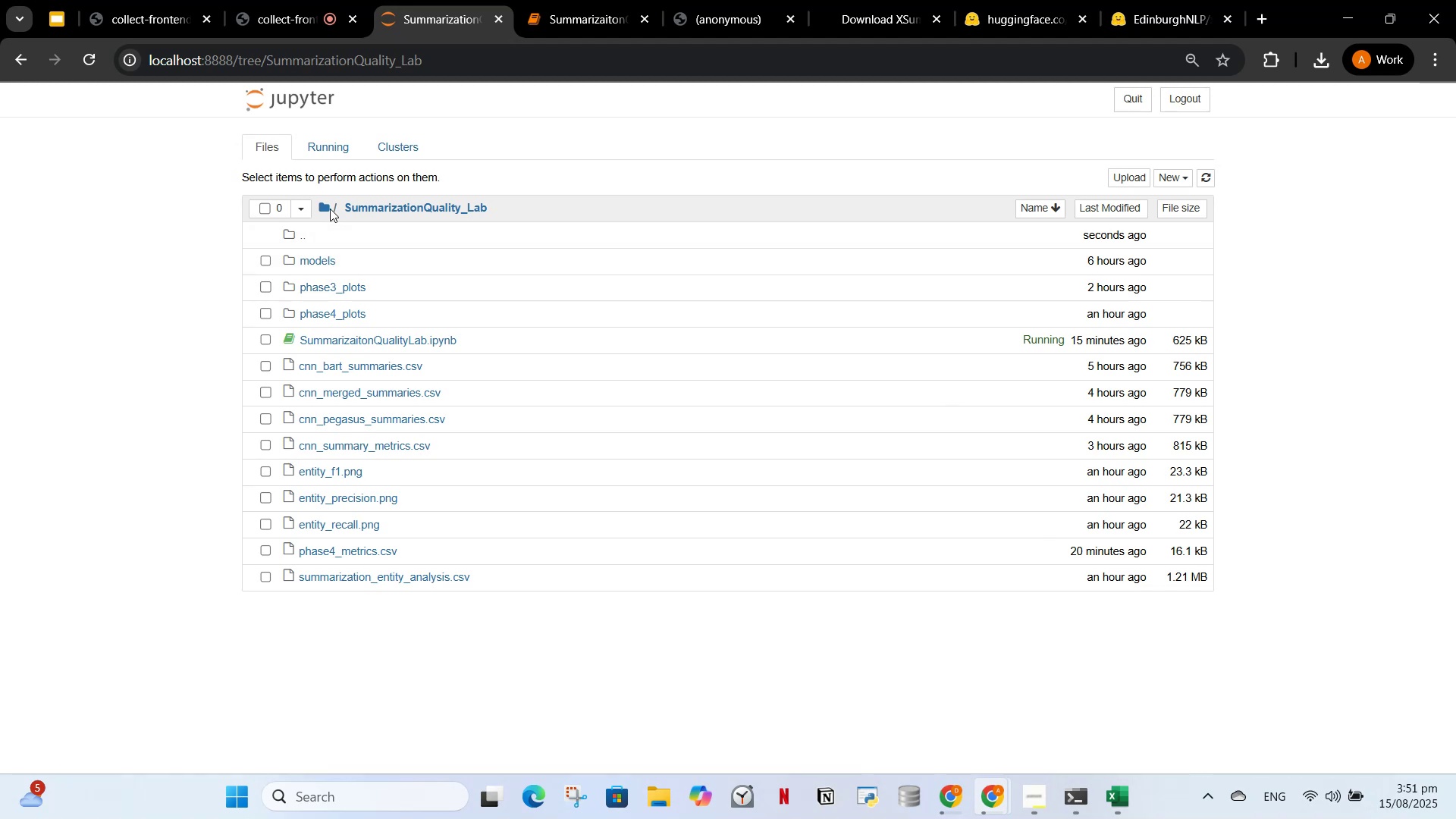 
left_click([327, 206])
 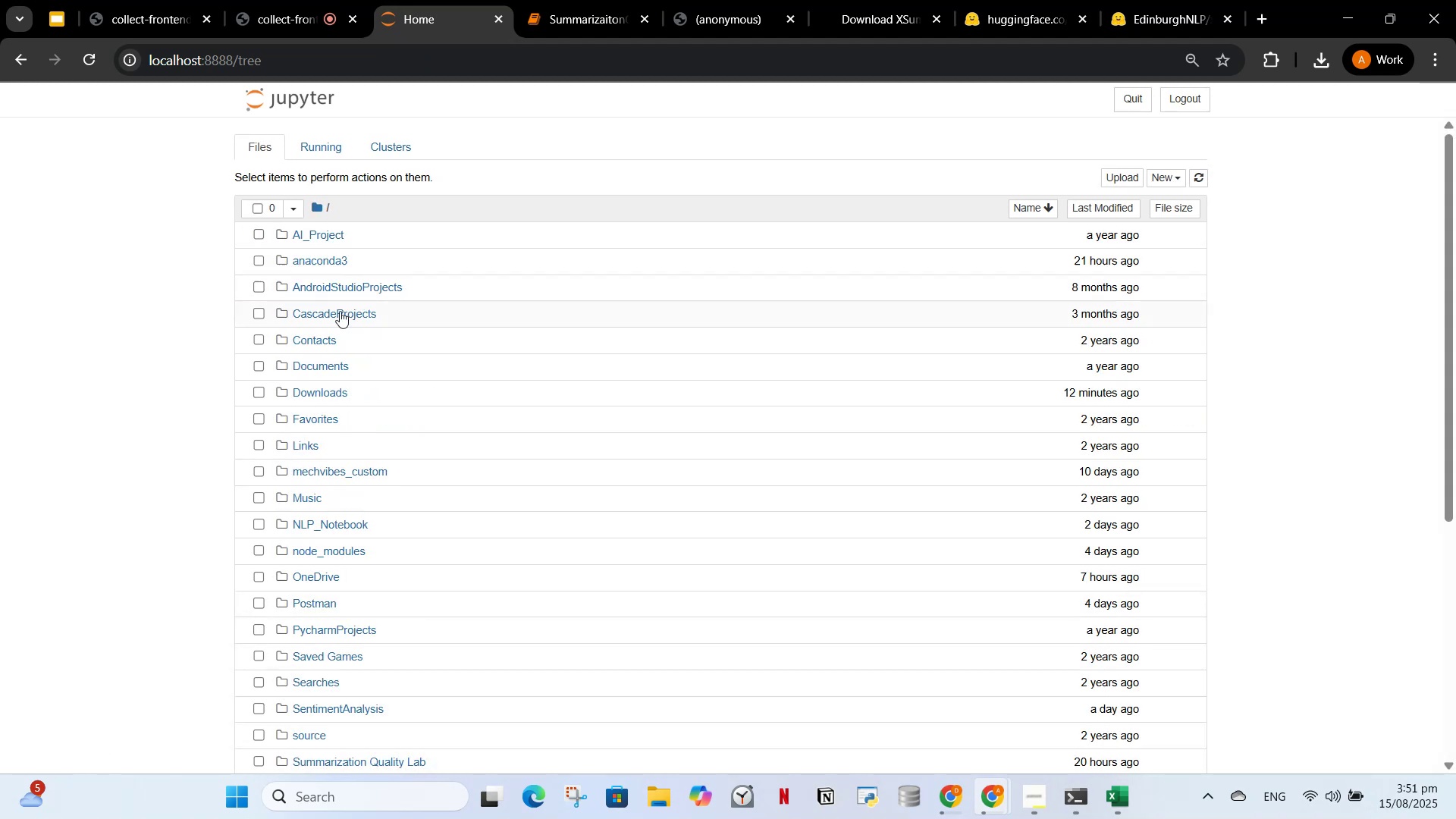 
left_click([303, 395])
 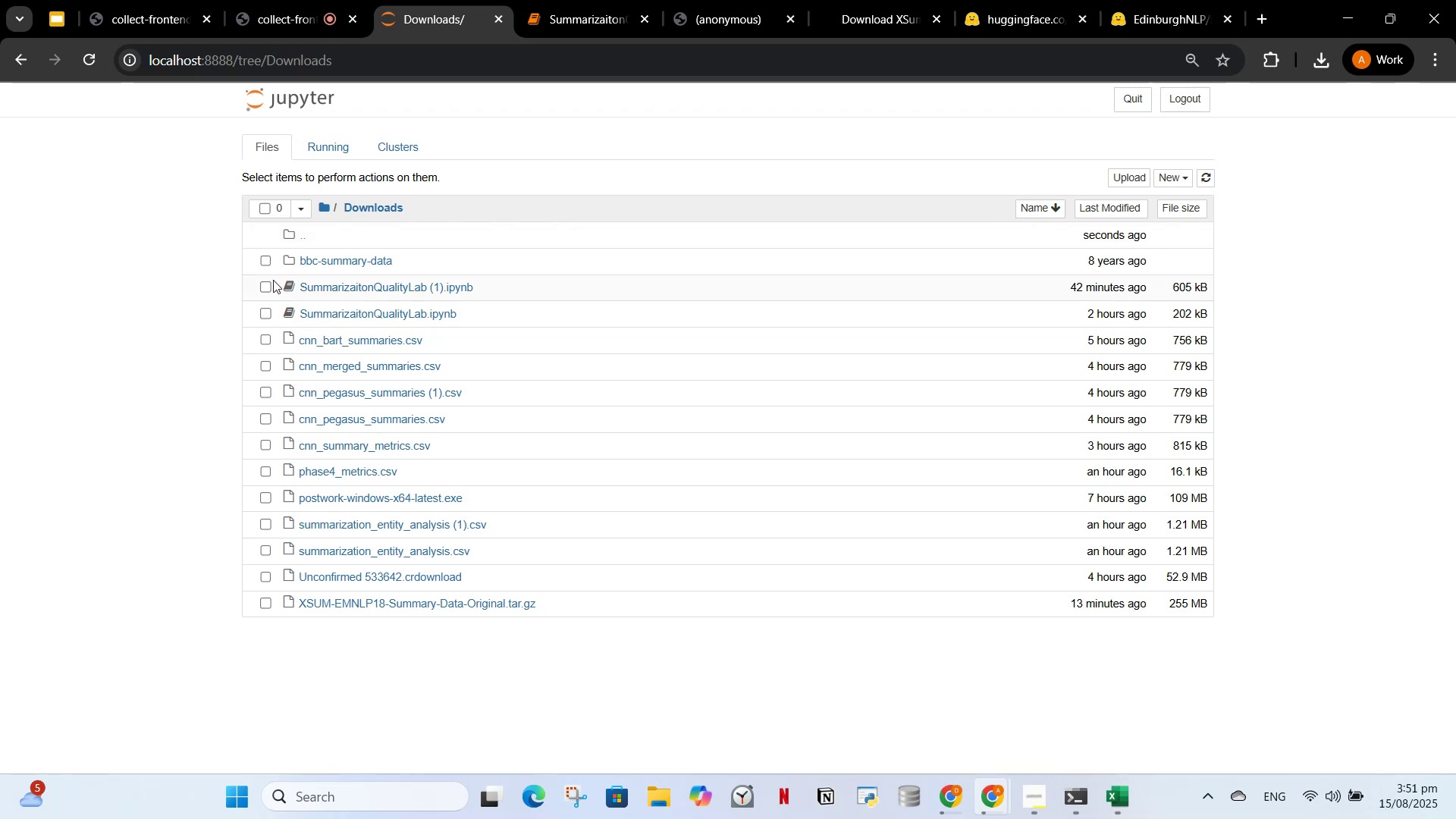 
left_click([300, 262])
 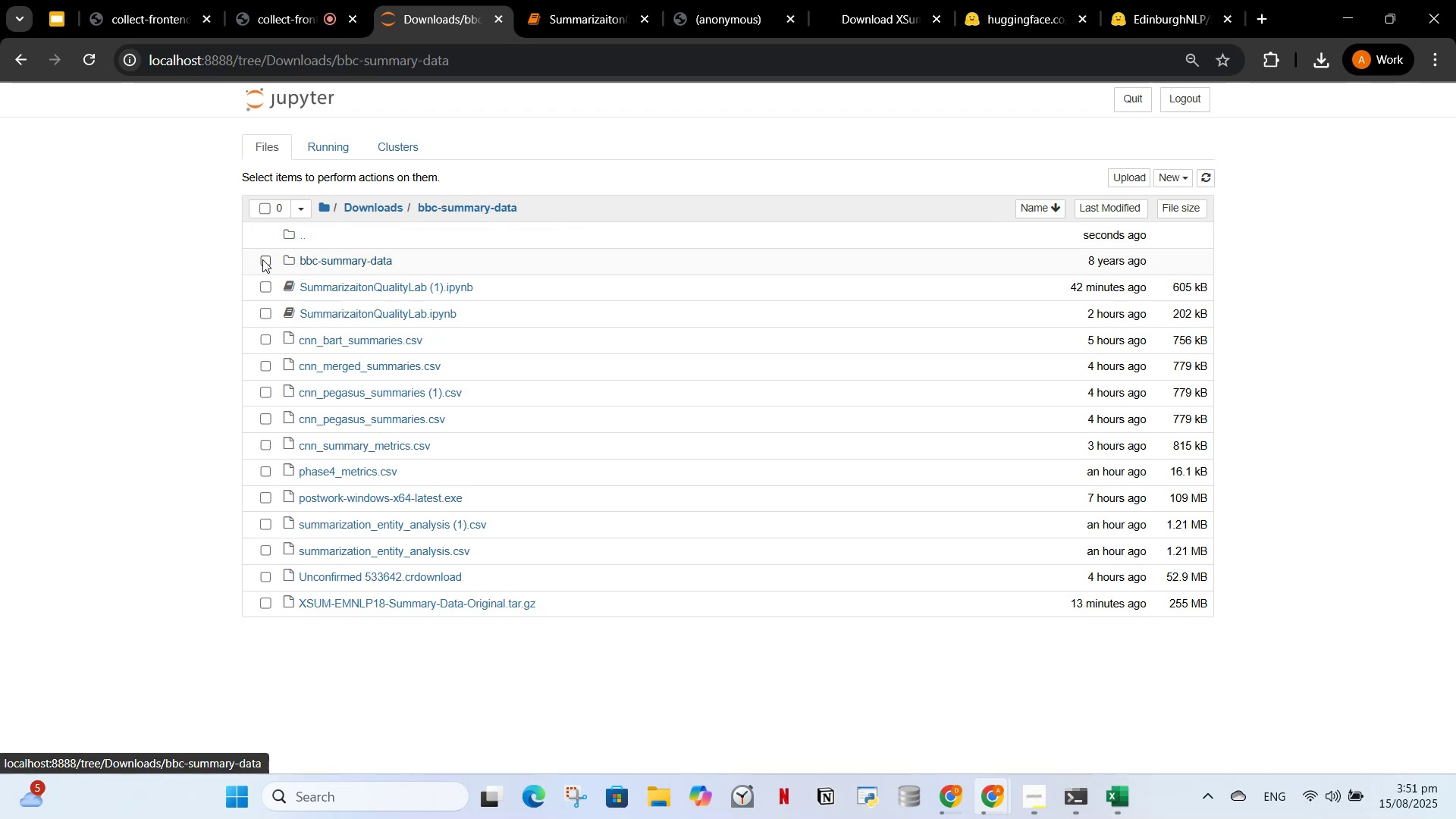 
left_click([262, 259])
 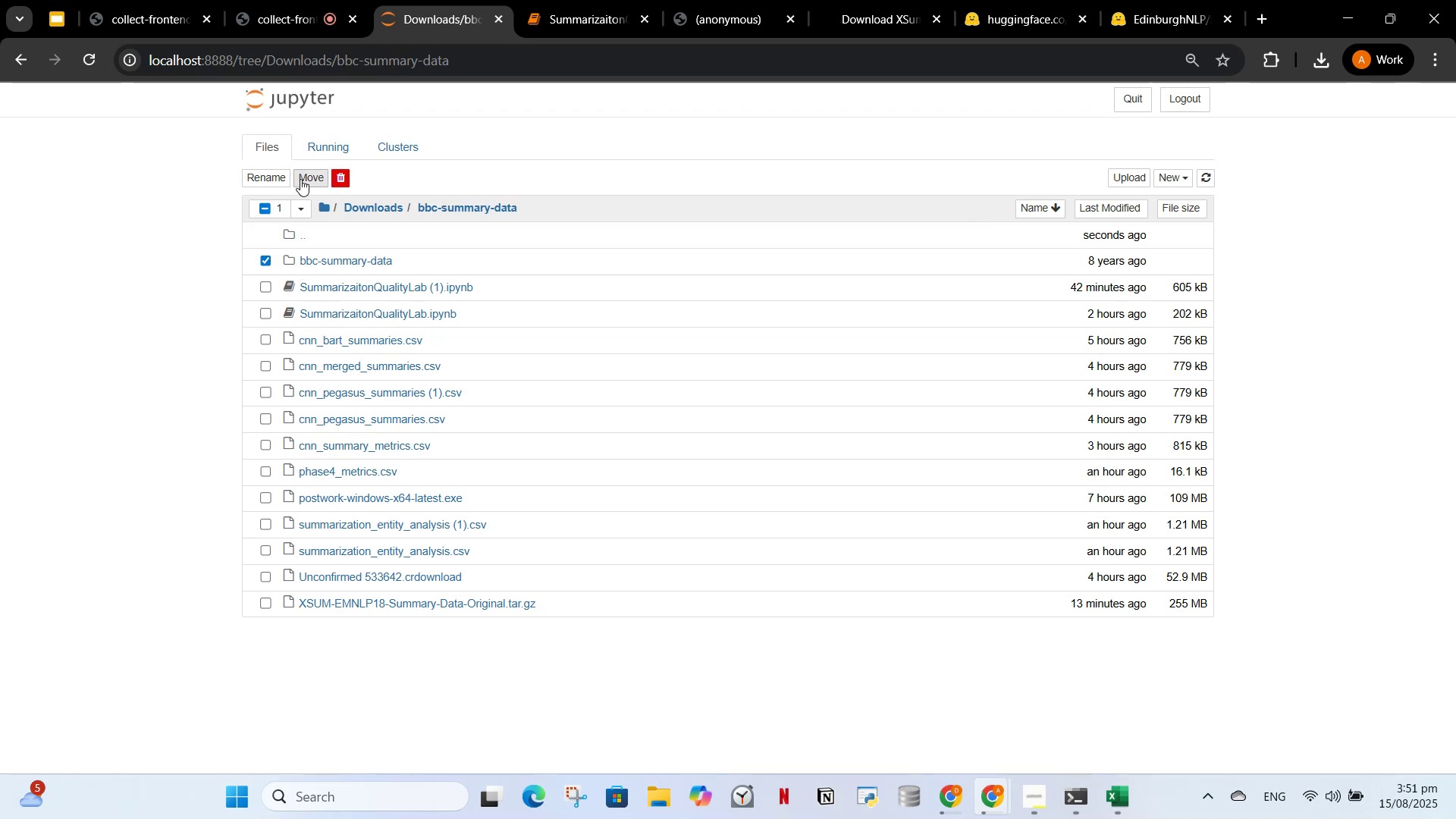 
left_click([300, 179])
 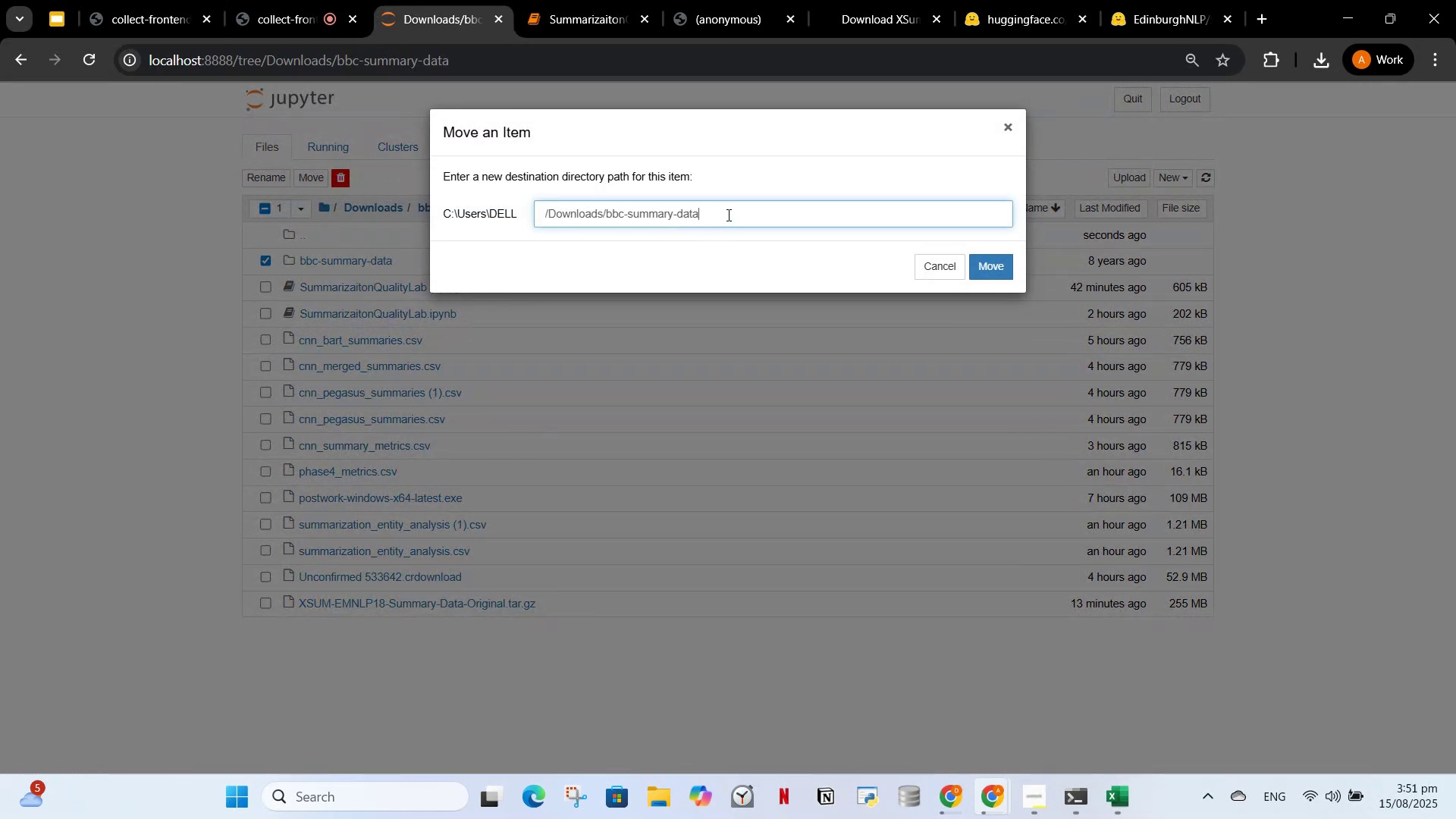 
wait(8.11)
 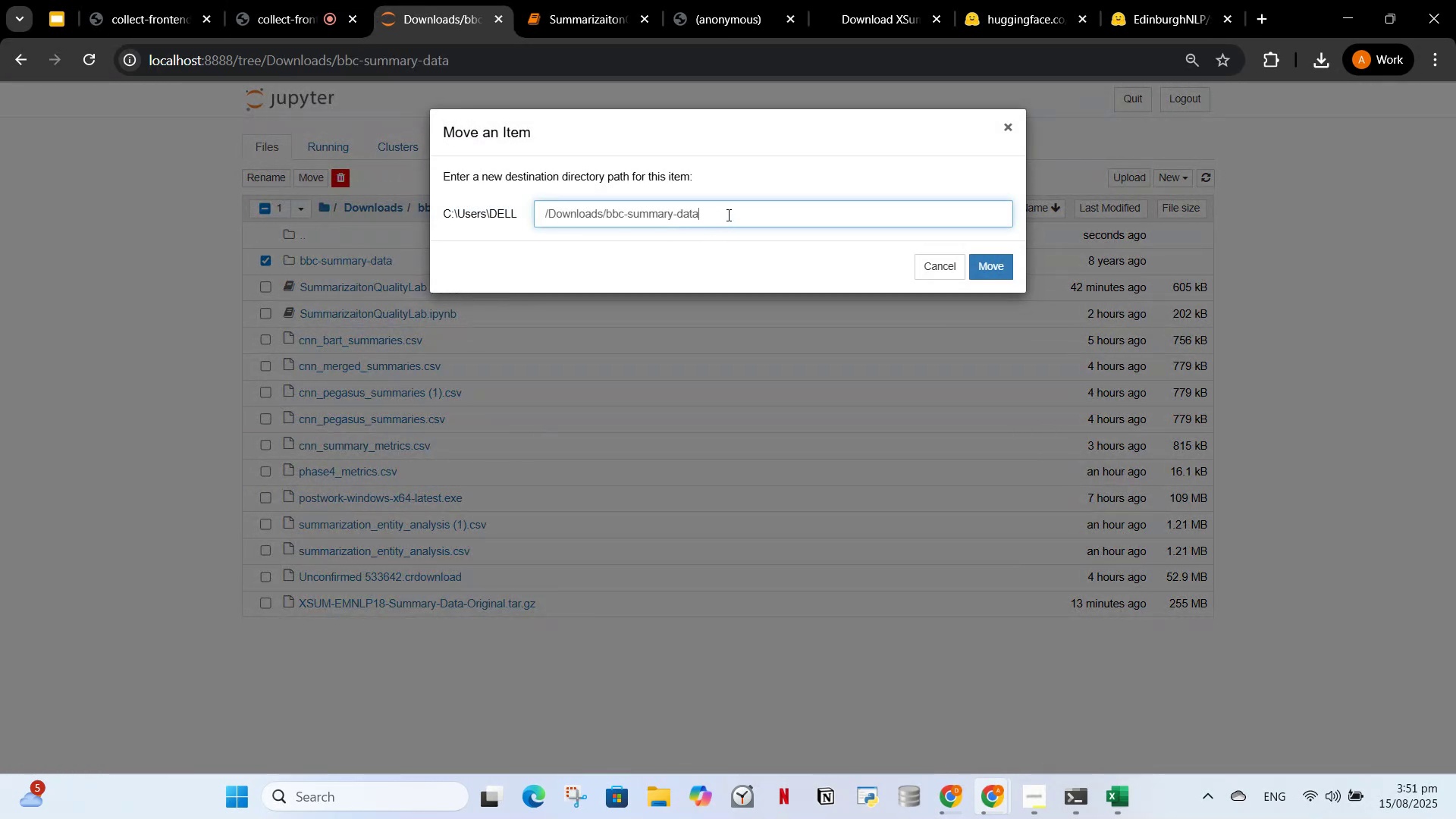 
left_click([937, 262])
 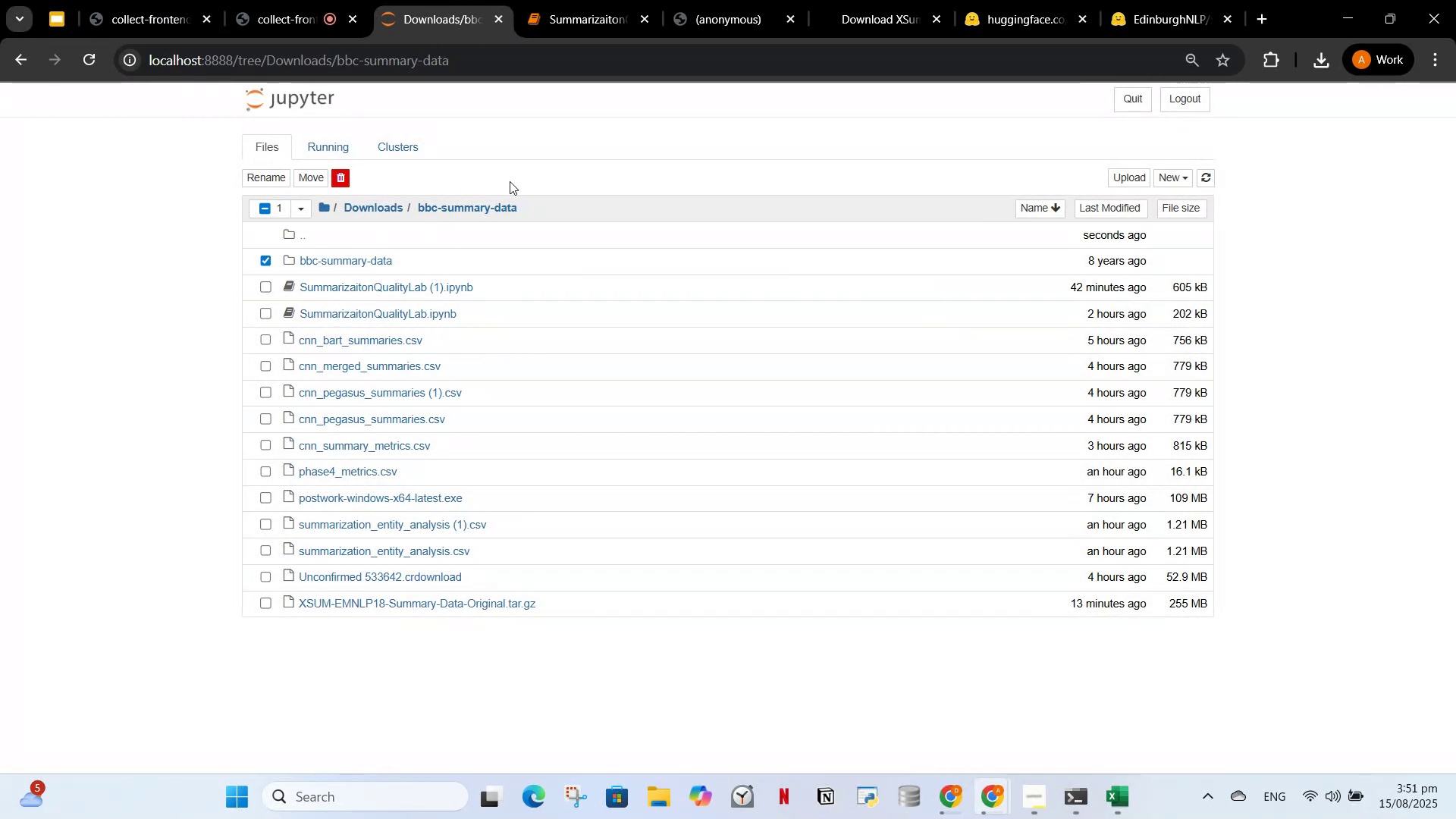 
left_click([268, 258])
 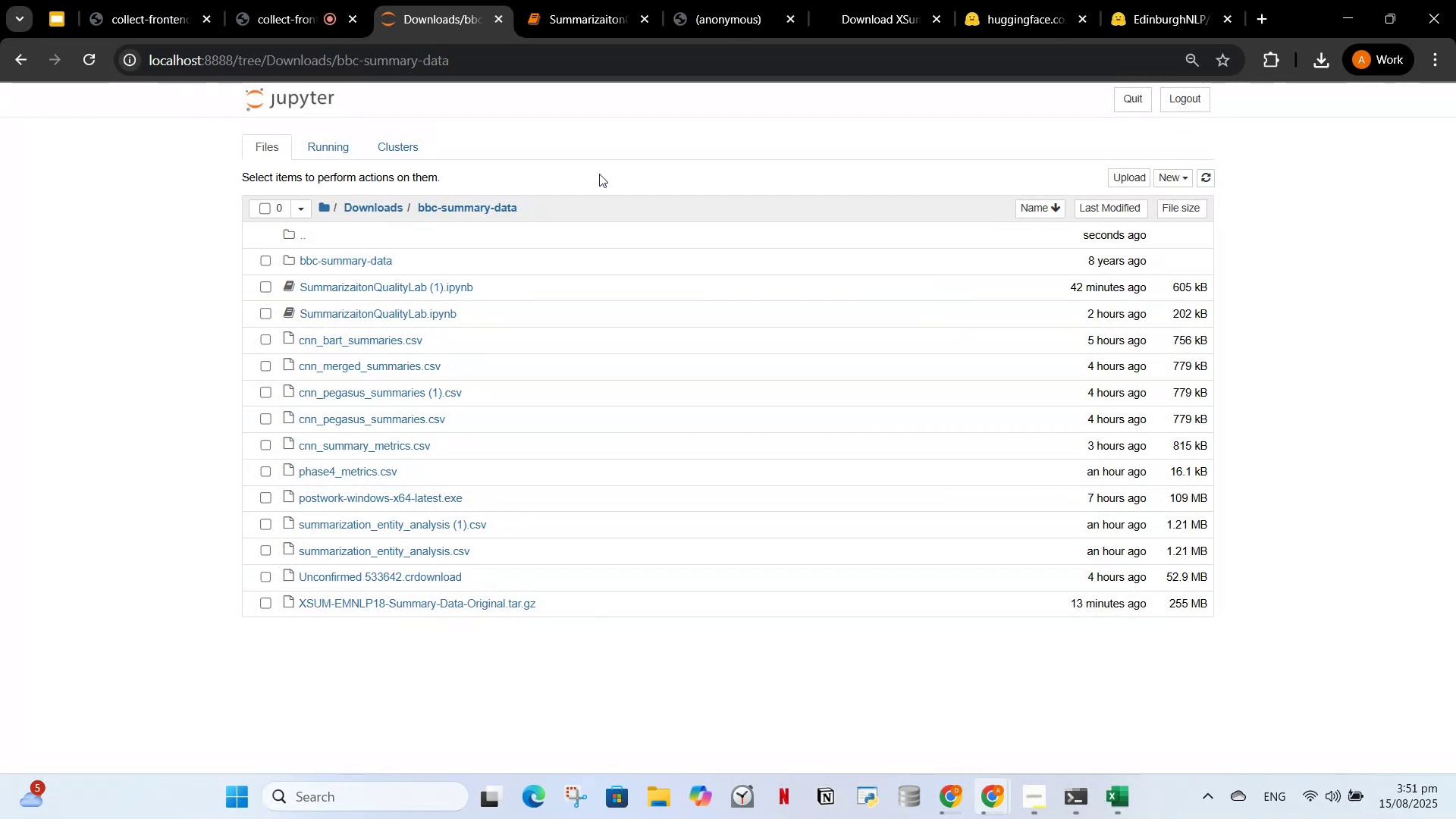 
left_click([599, 174])
 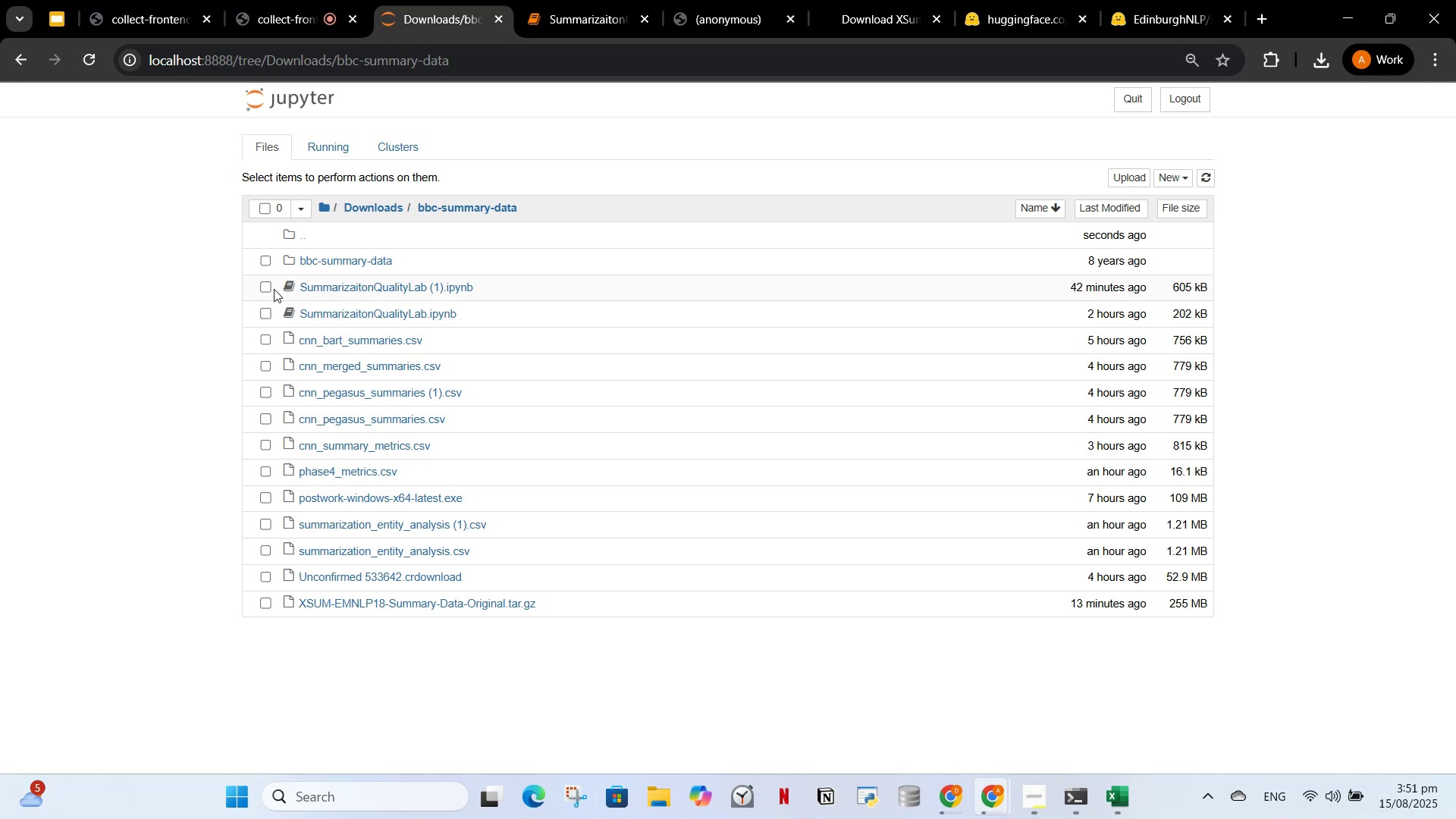 
left_click([16, 61])
 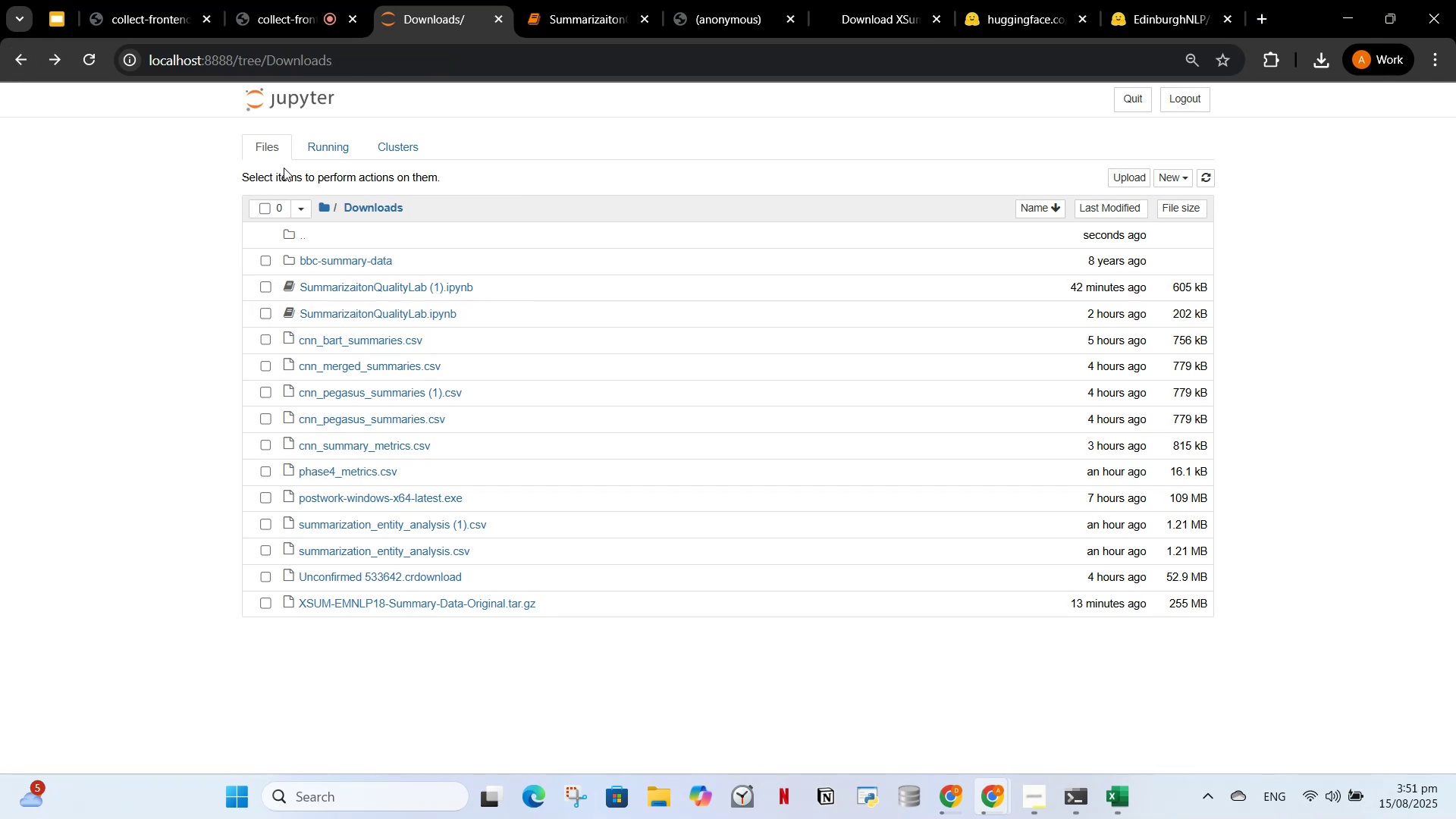 
left_click([172, 219])
 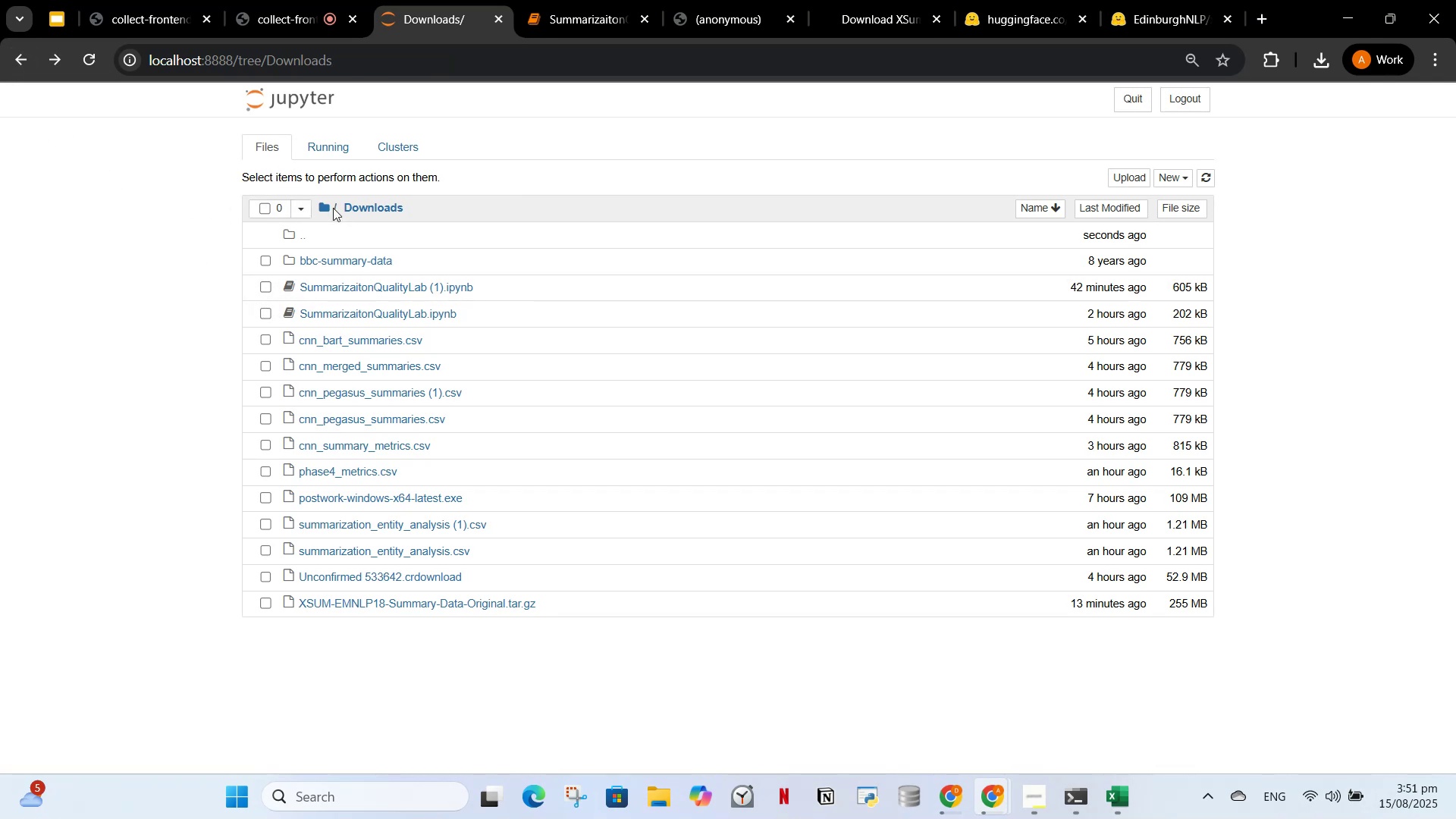 
left_click([322, 209])
 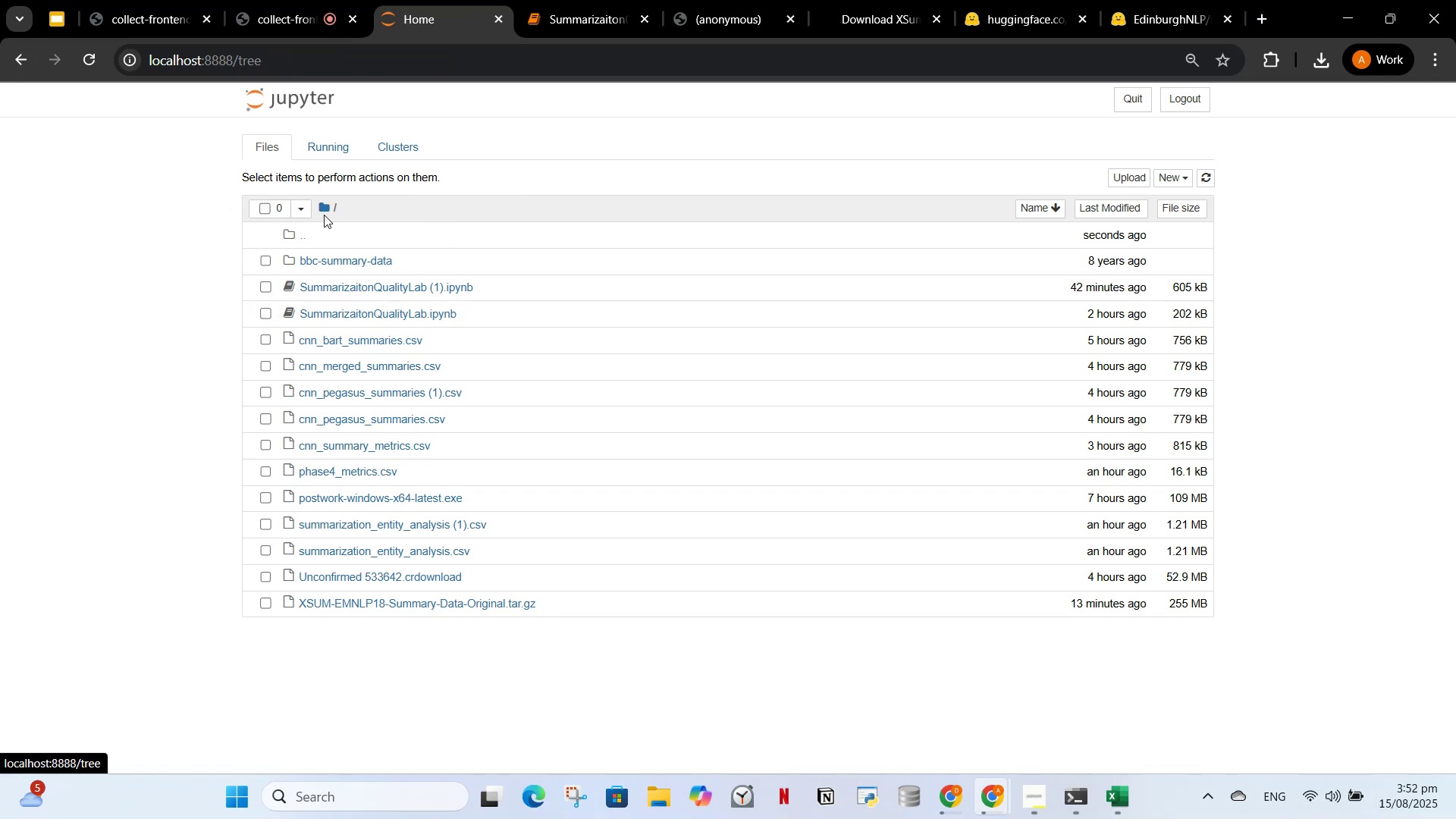 
double_click([325, 213])
 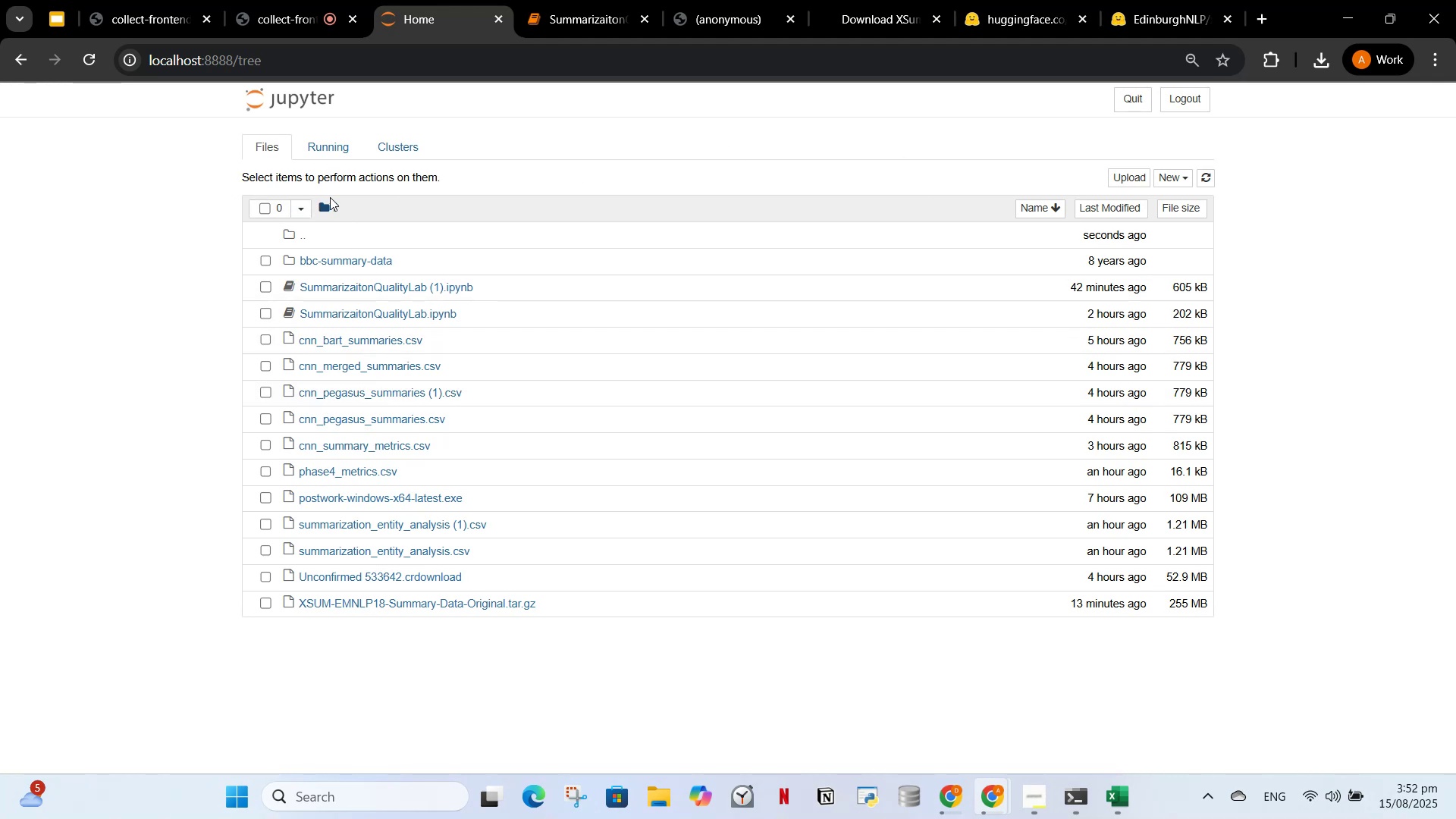 
wait(6.34)
 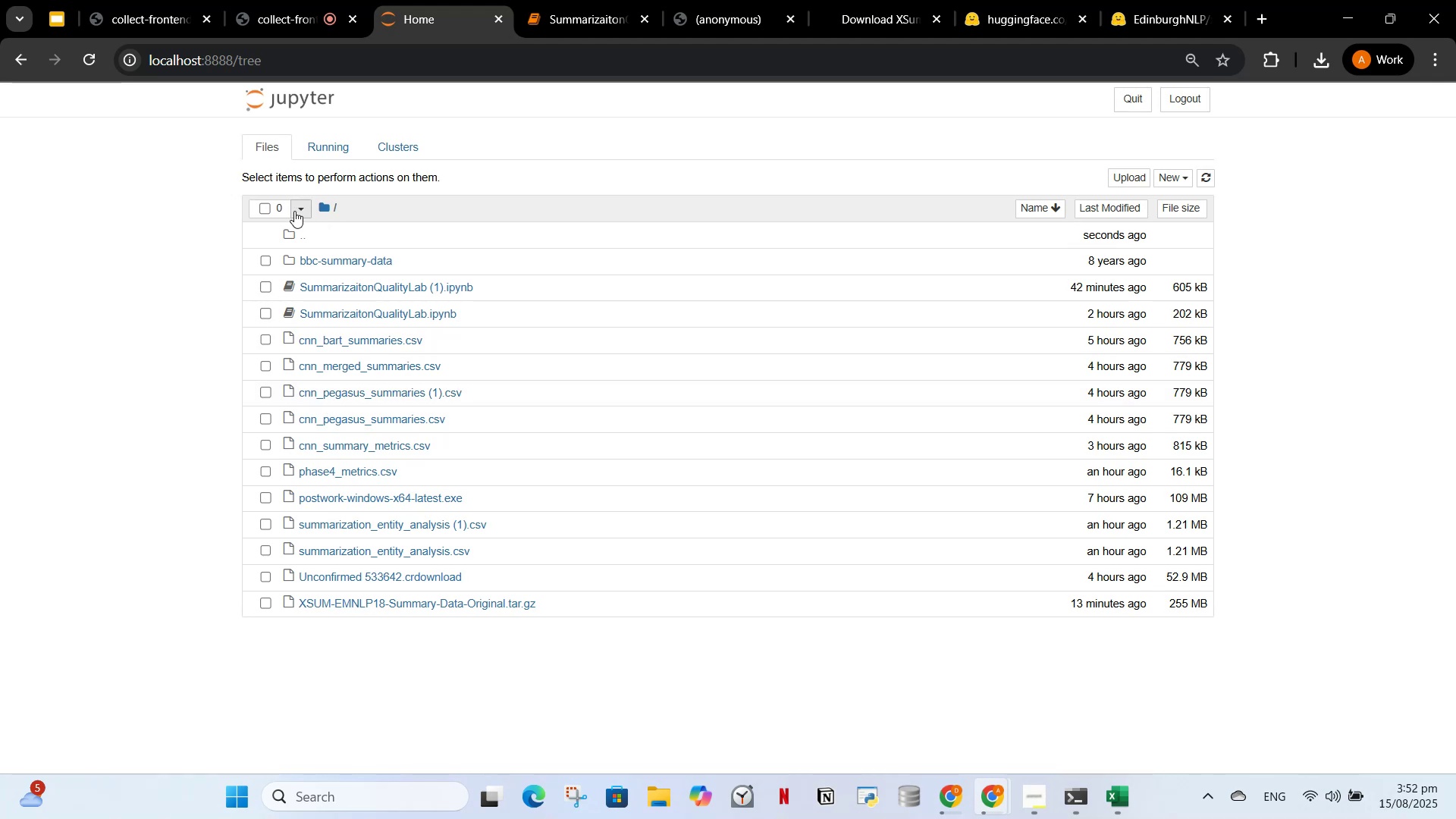 
double_click([335, 204])
 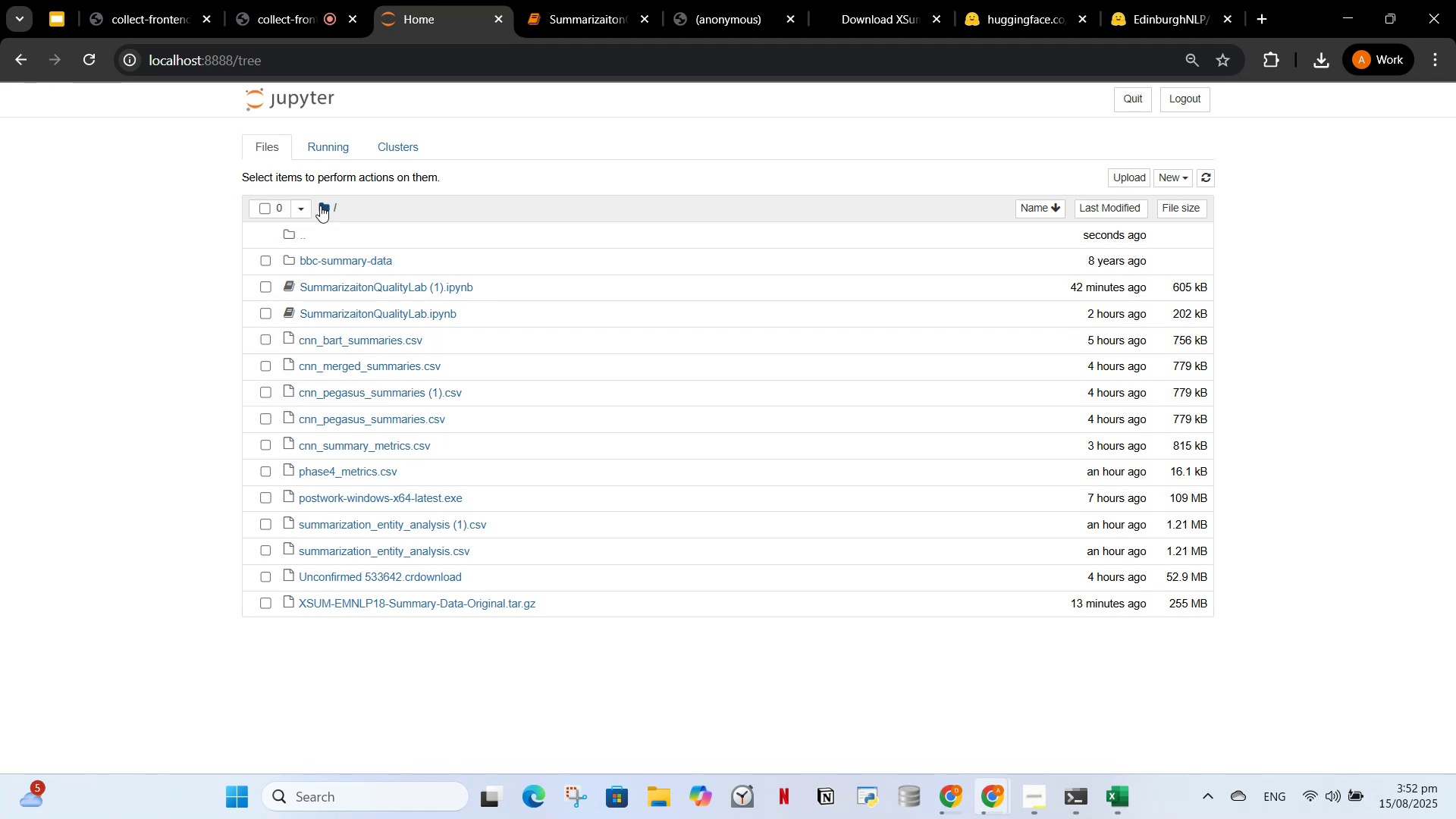 
left_click([320, 206])
 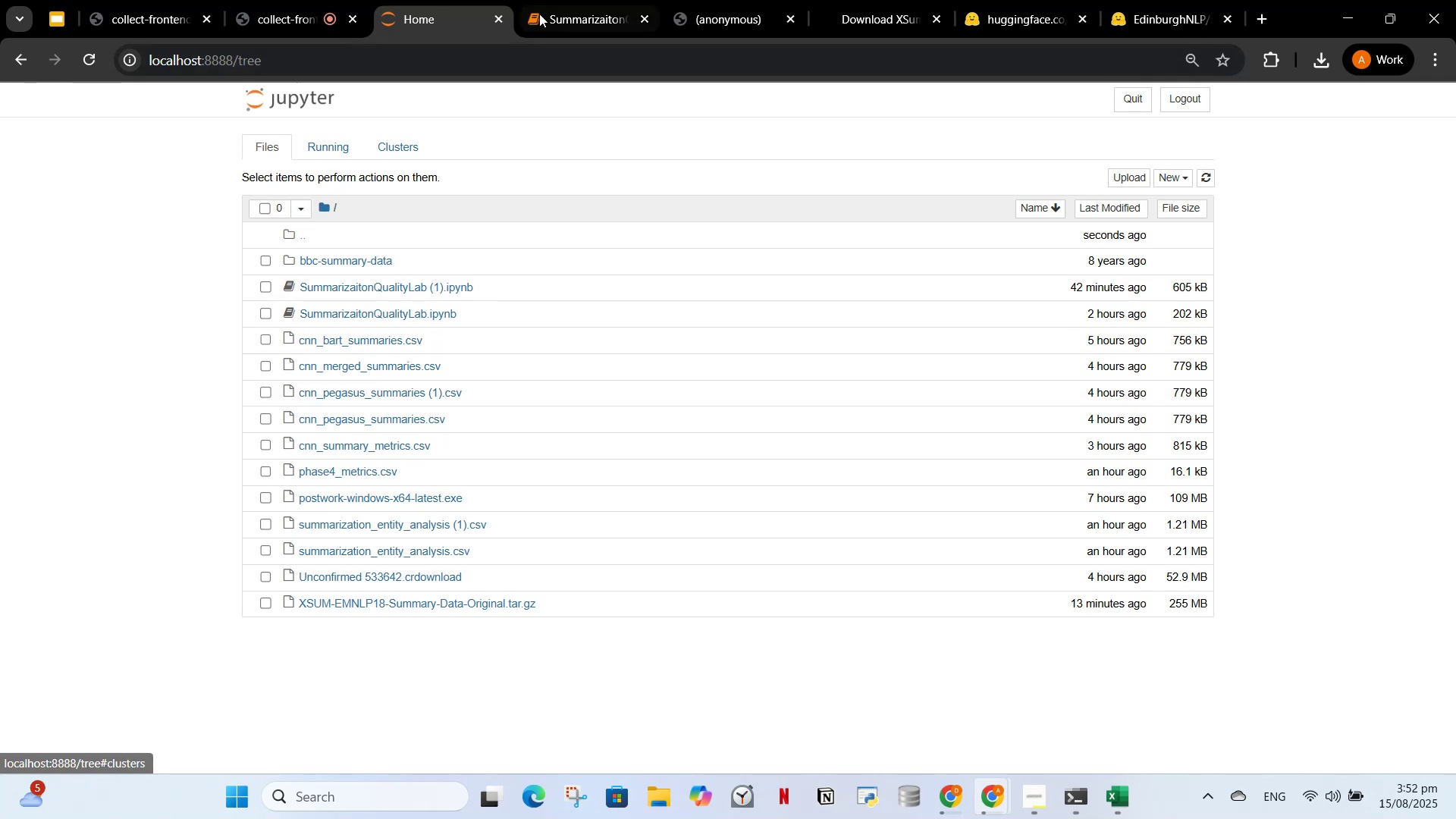 
left_click([553, 12])
 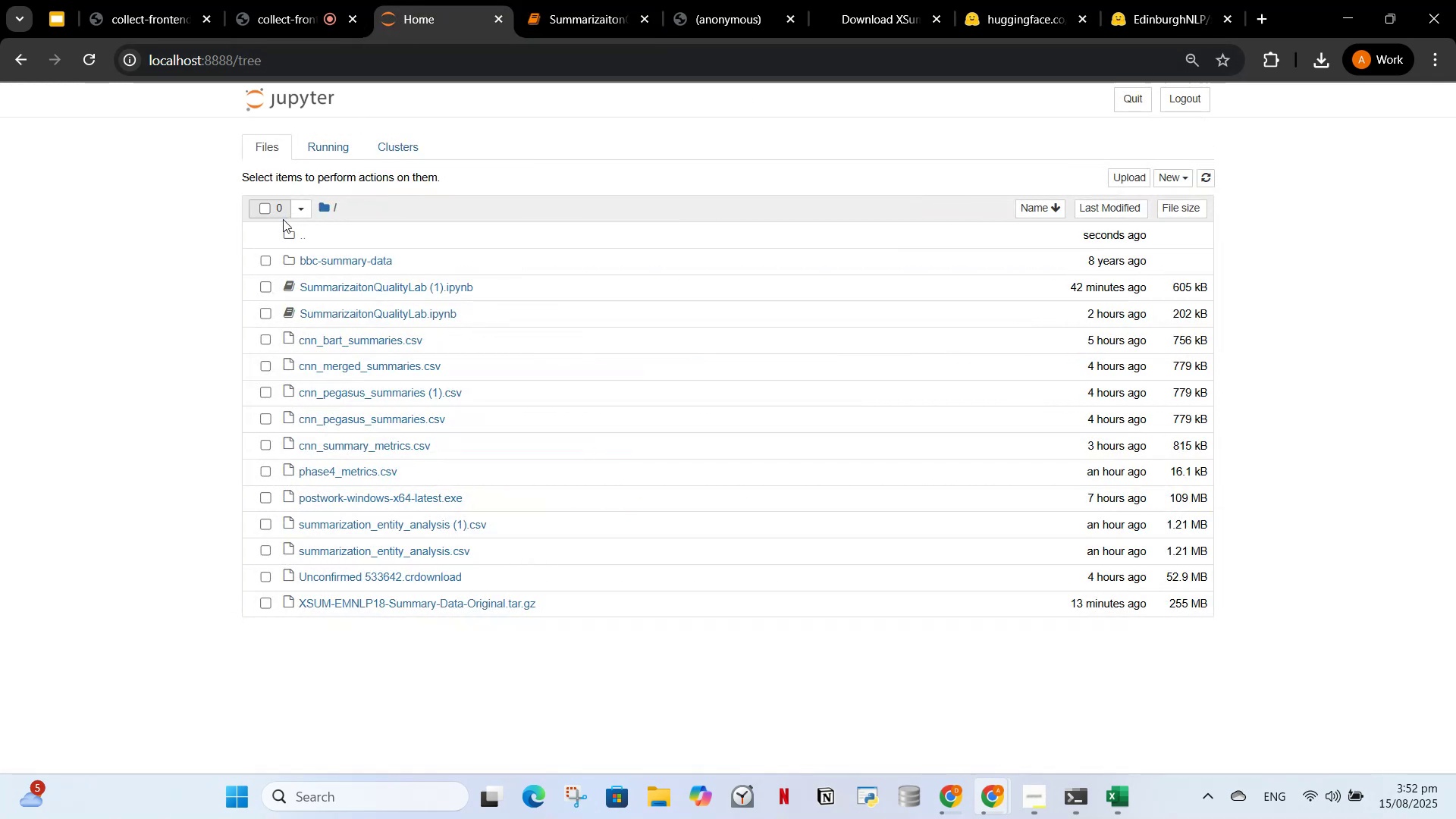 
left_click([304, 208])
 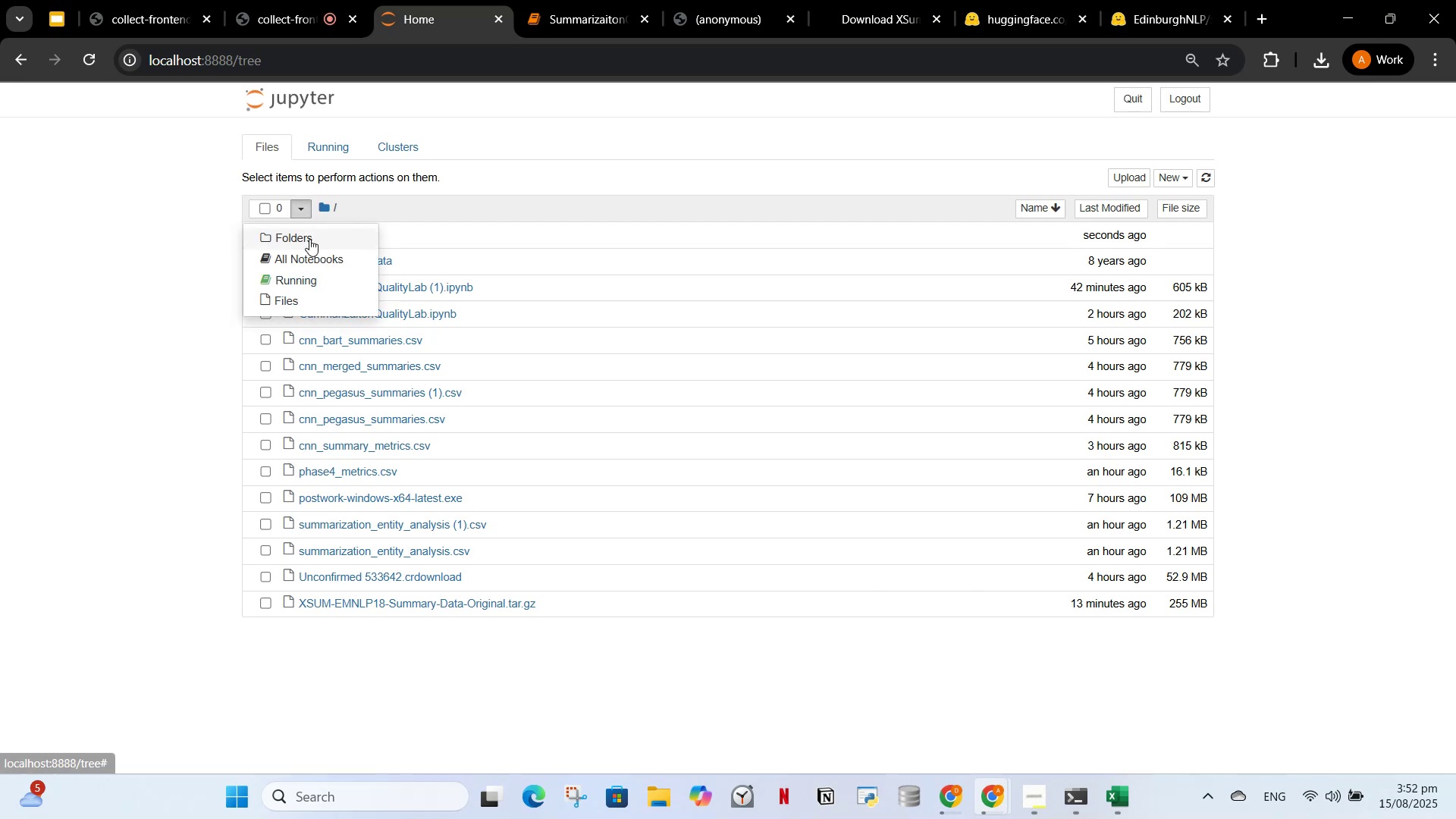 
left_click([309, 239])
 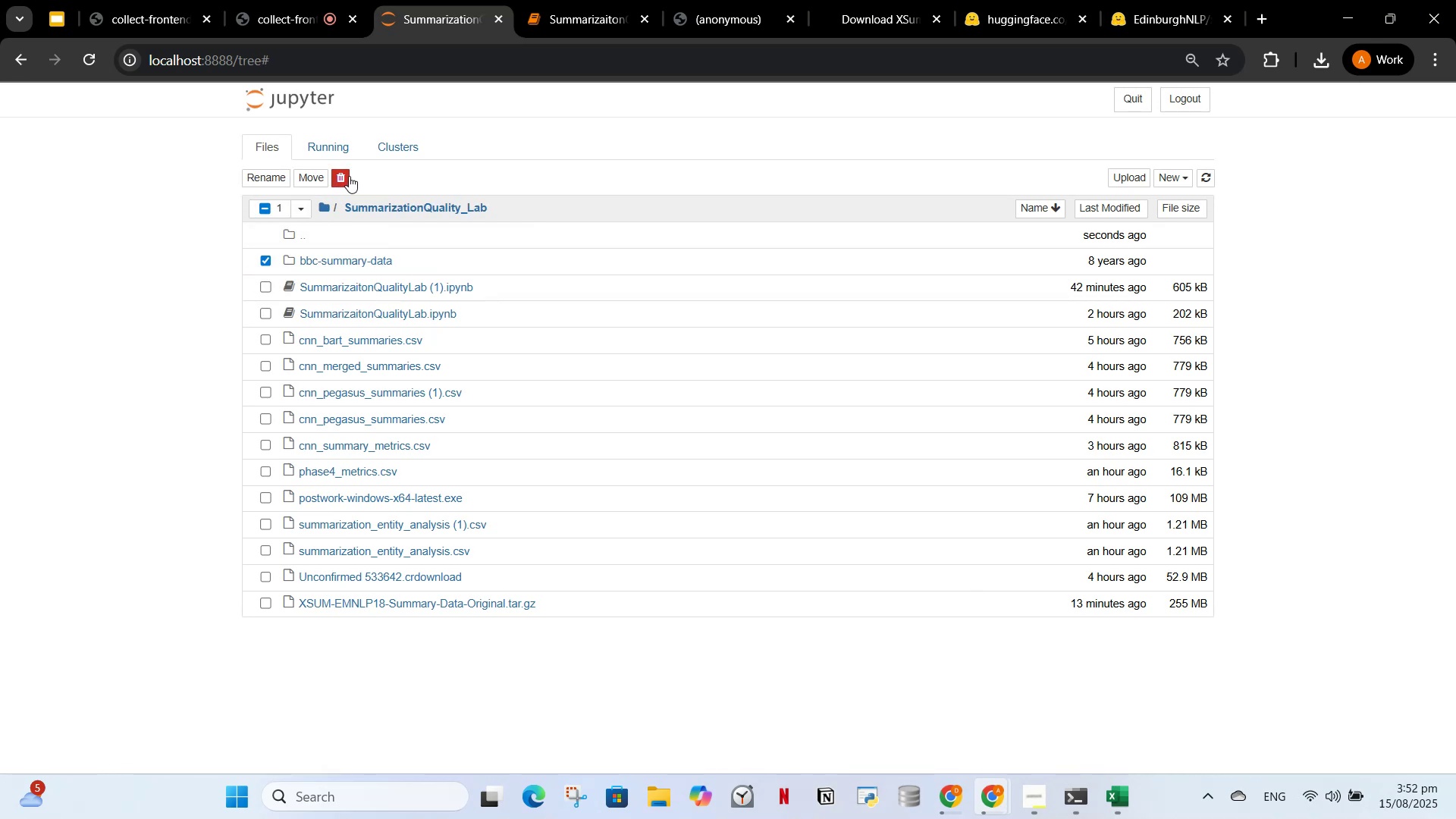 
left_click([369, 171])
 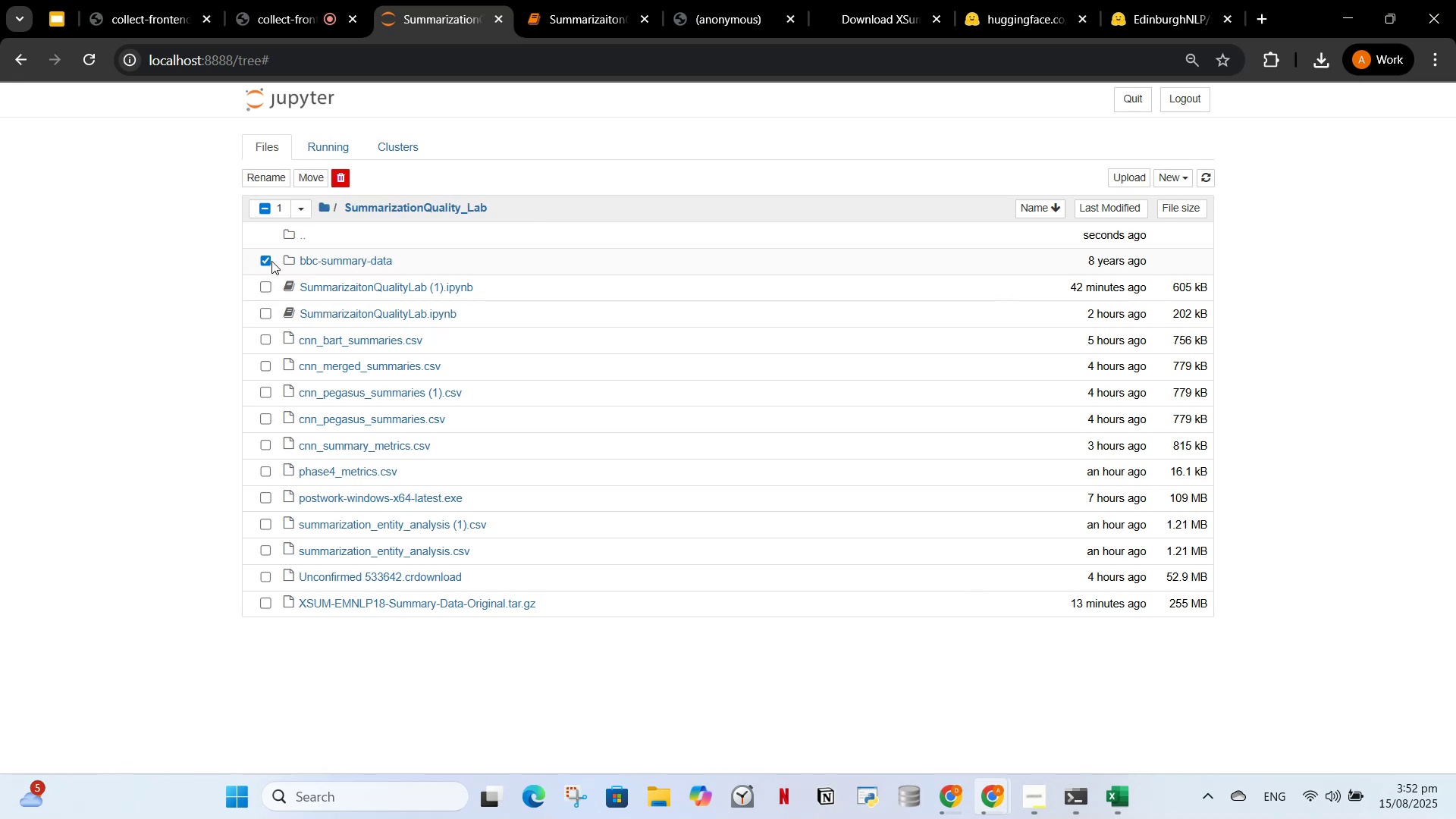 
left_click([265, 261])
 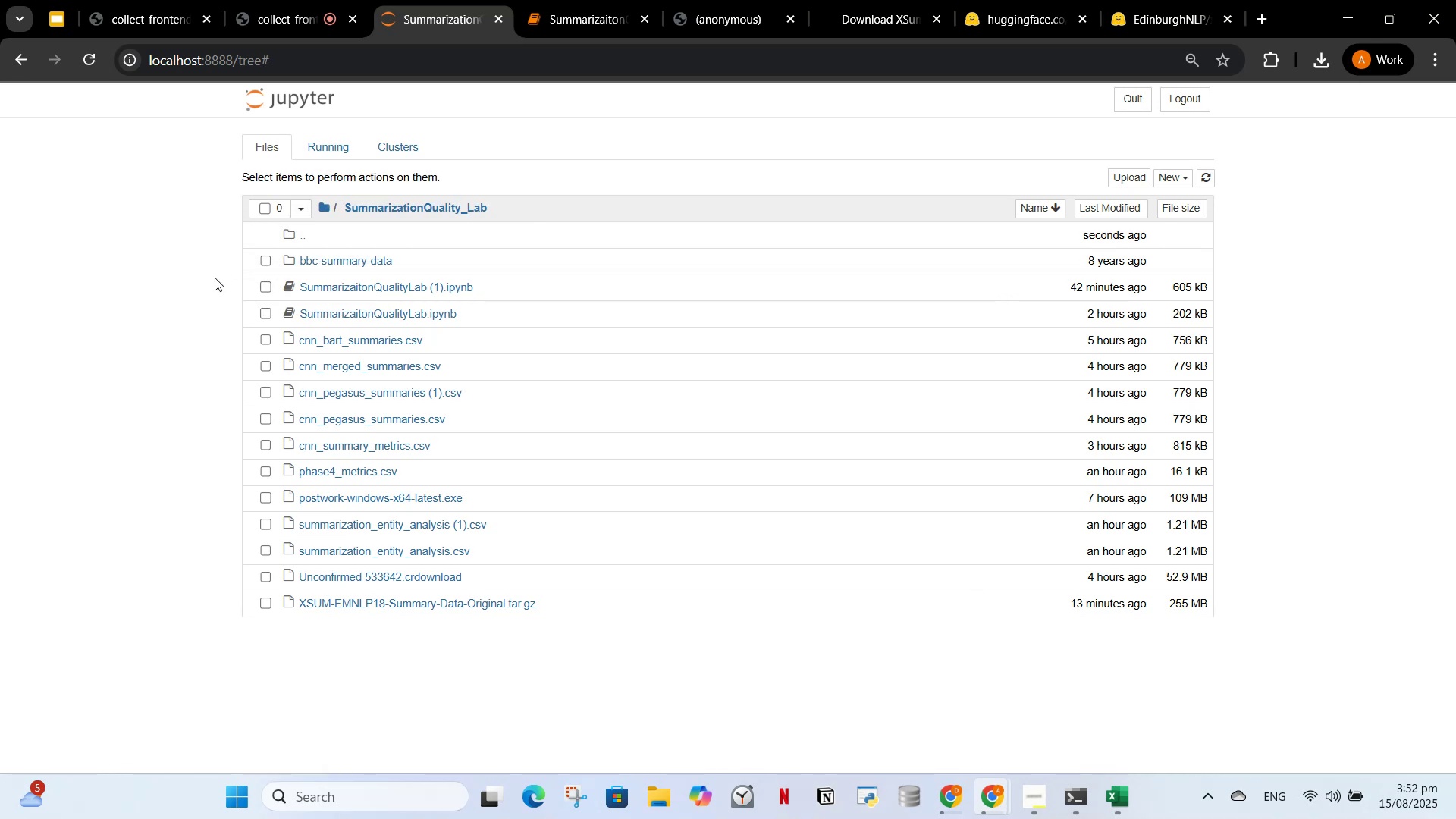 
left_click([207, 281])
 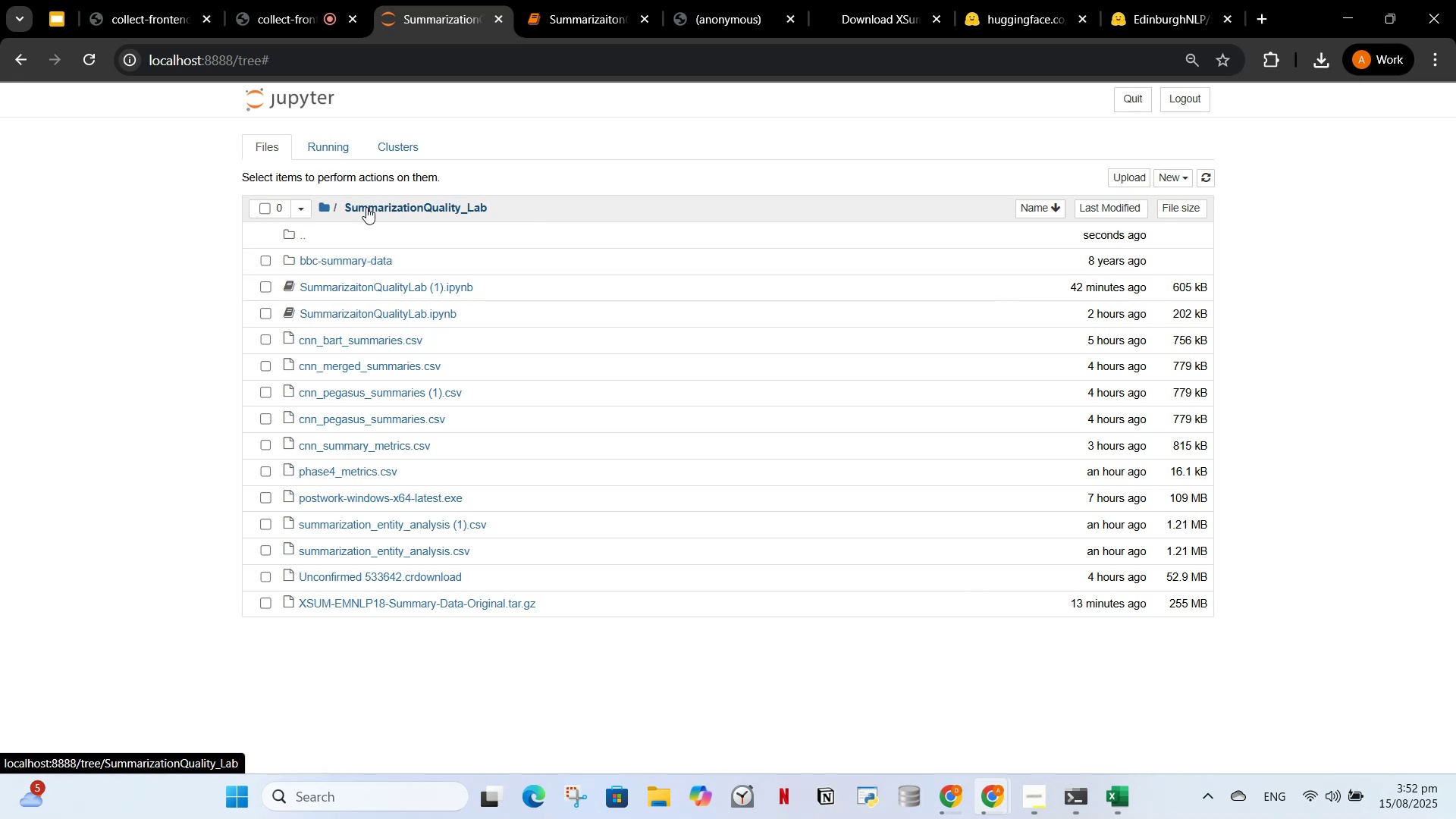 
left_click([366, 206])
 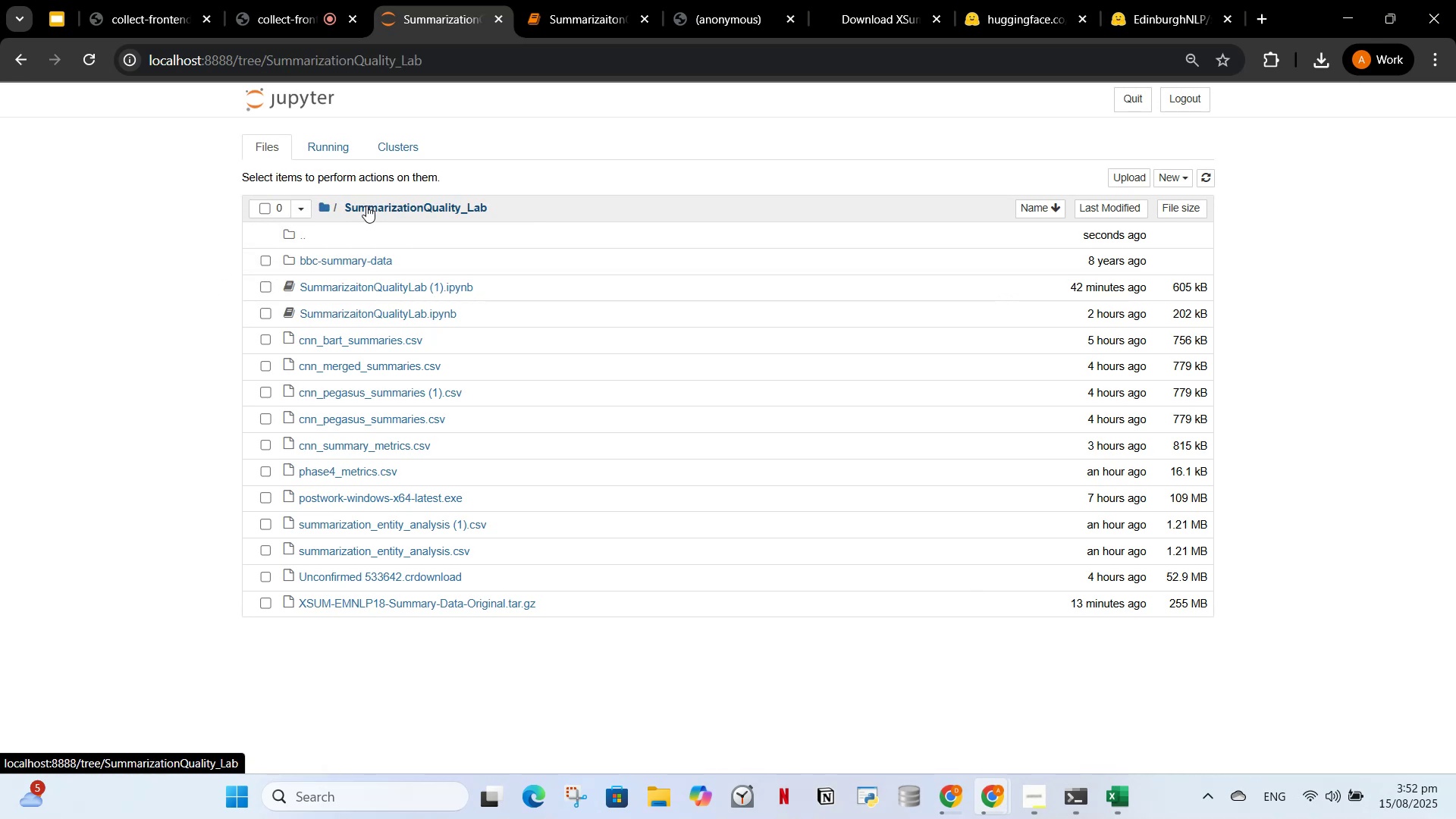 
double_click([366, 206])
 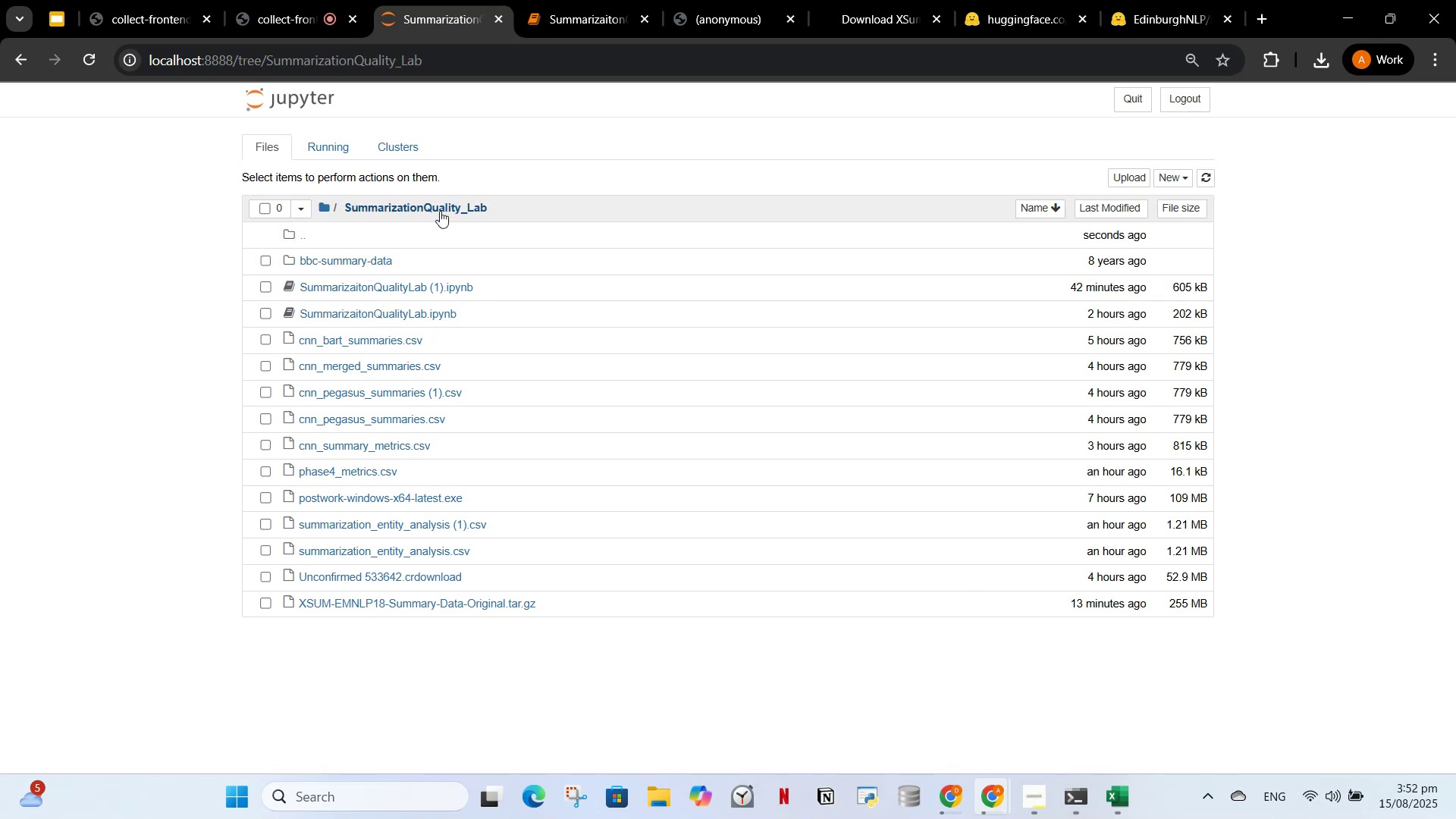 
double_click([444, 208])
 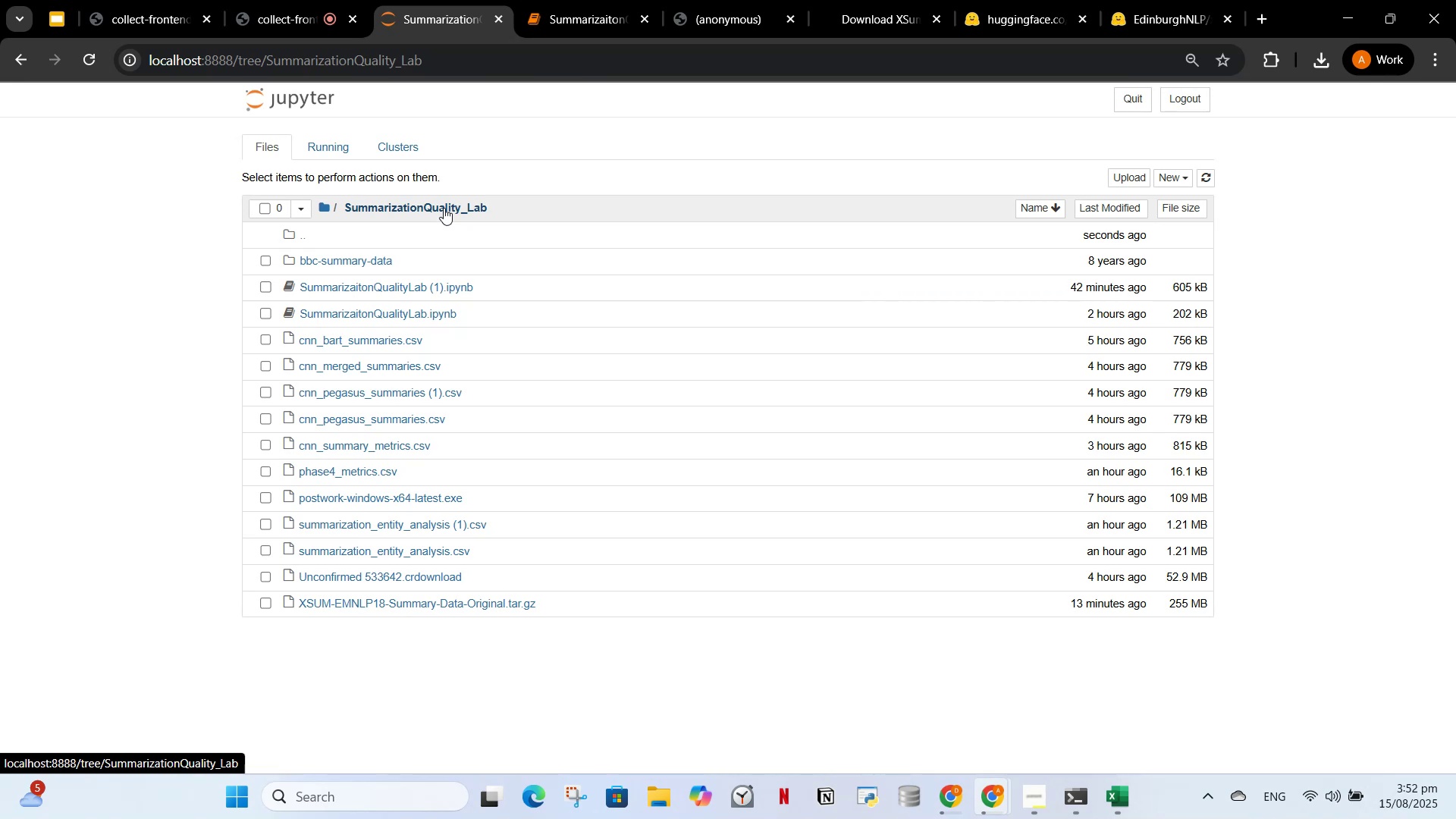 
triple_click([444, 208])
 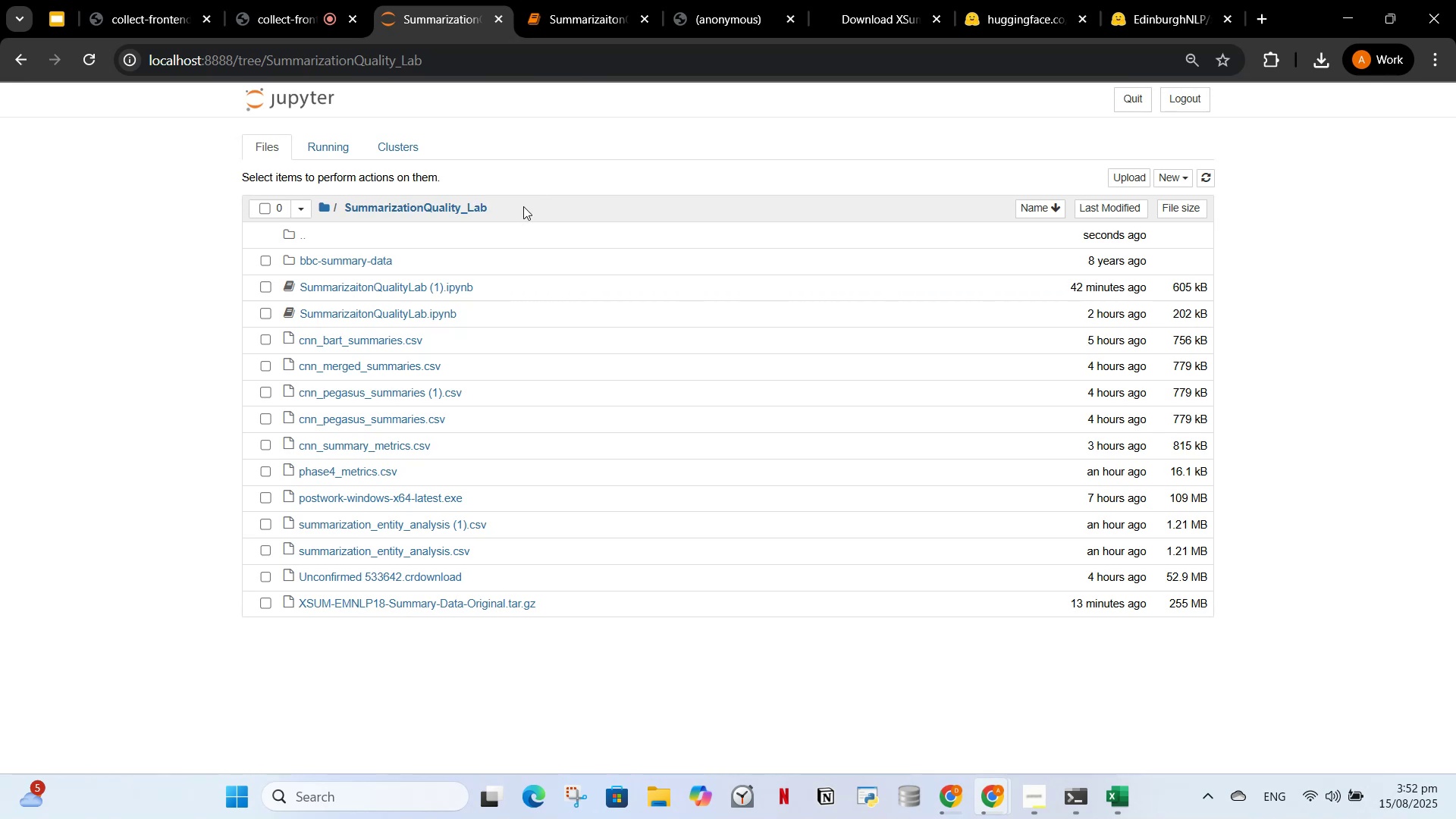 
left_click([522, 209])
 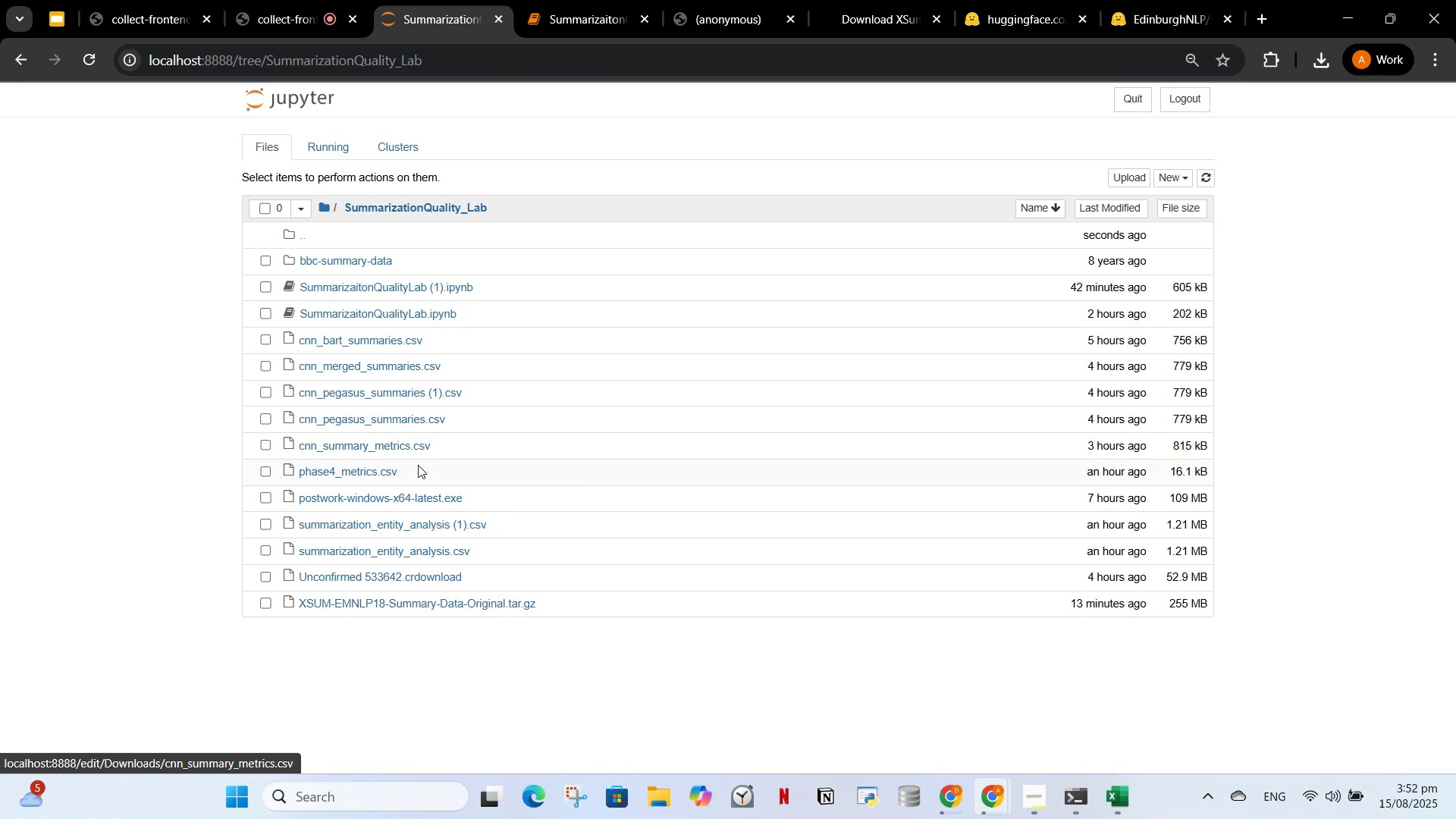 
wait(7.57)
 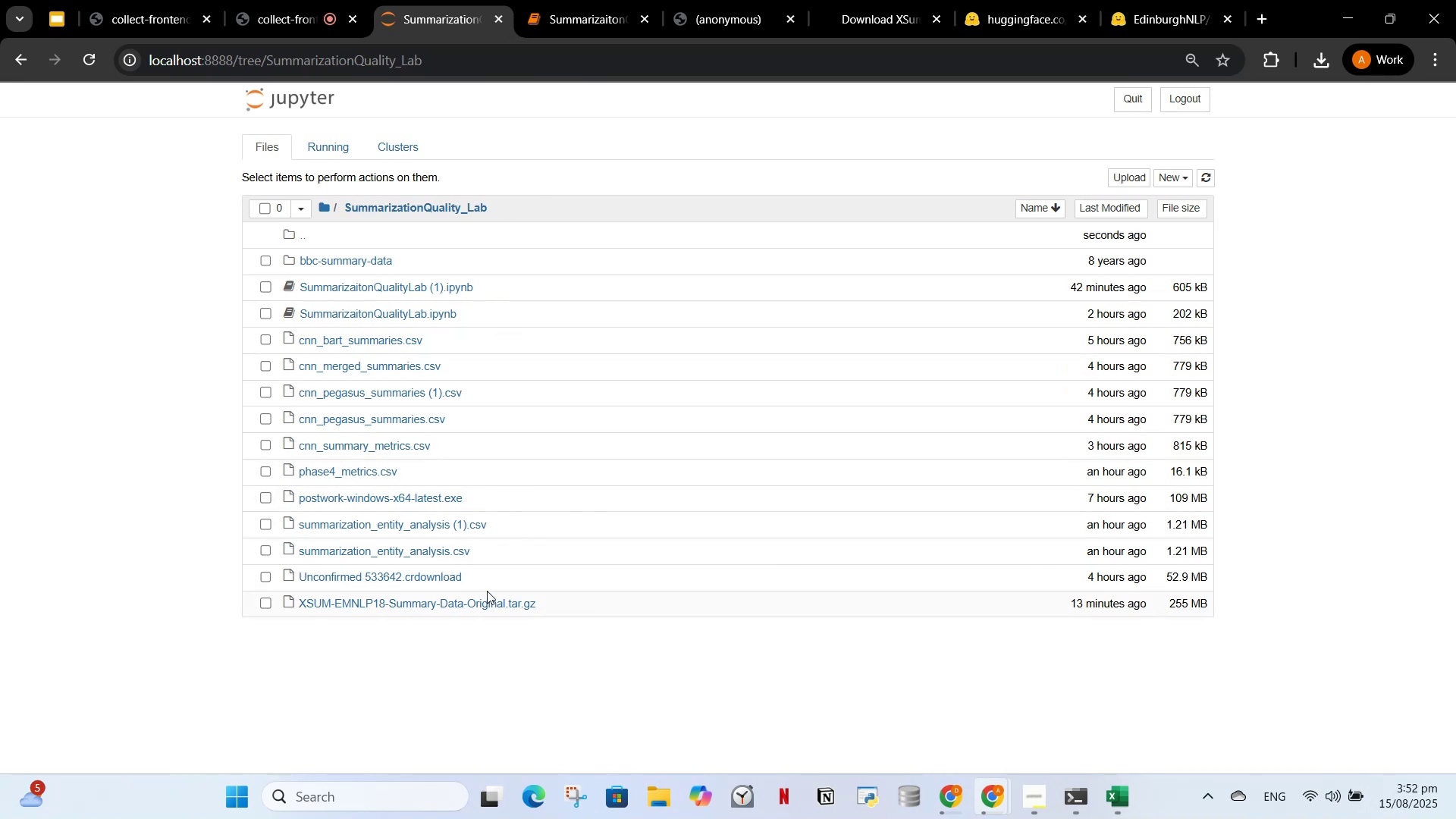 
left_click([319, 146])
 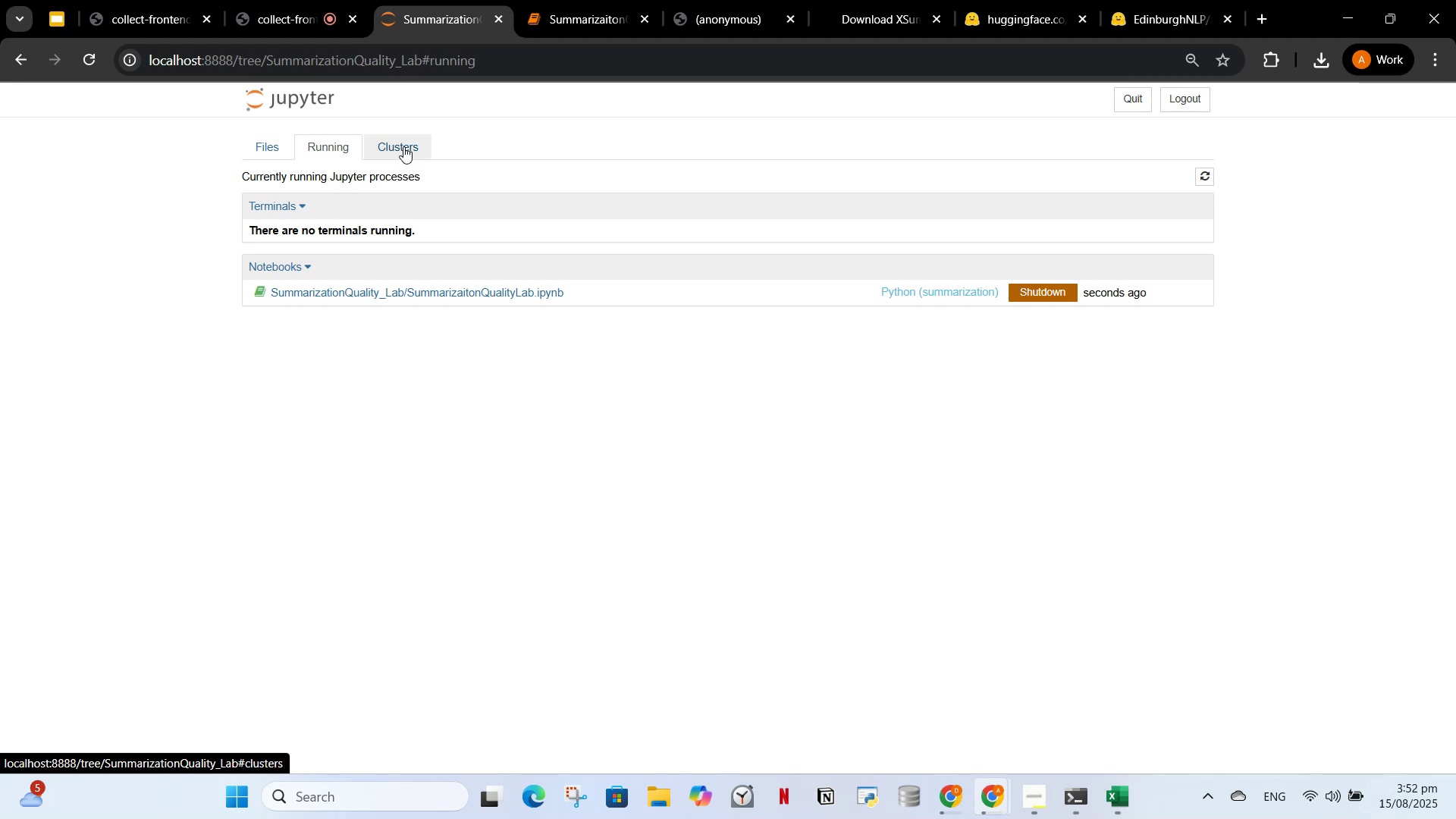 
left_click([403, 146])
 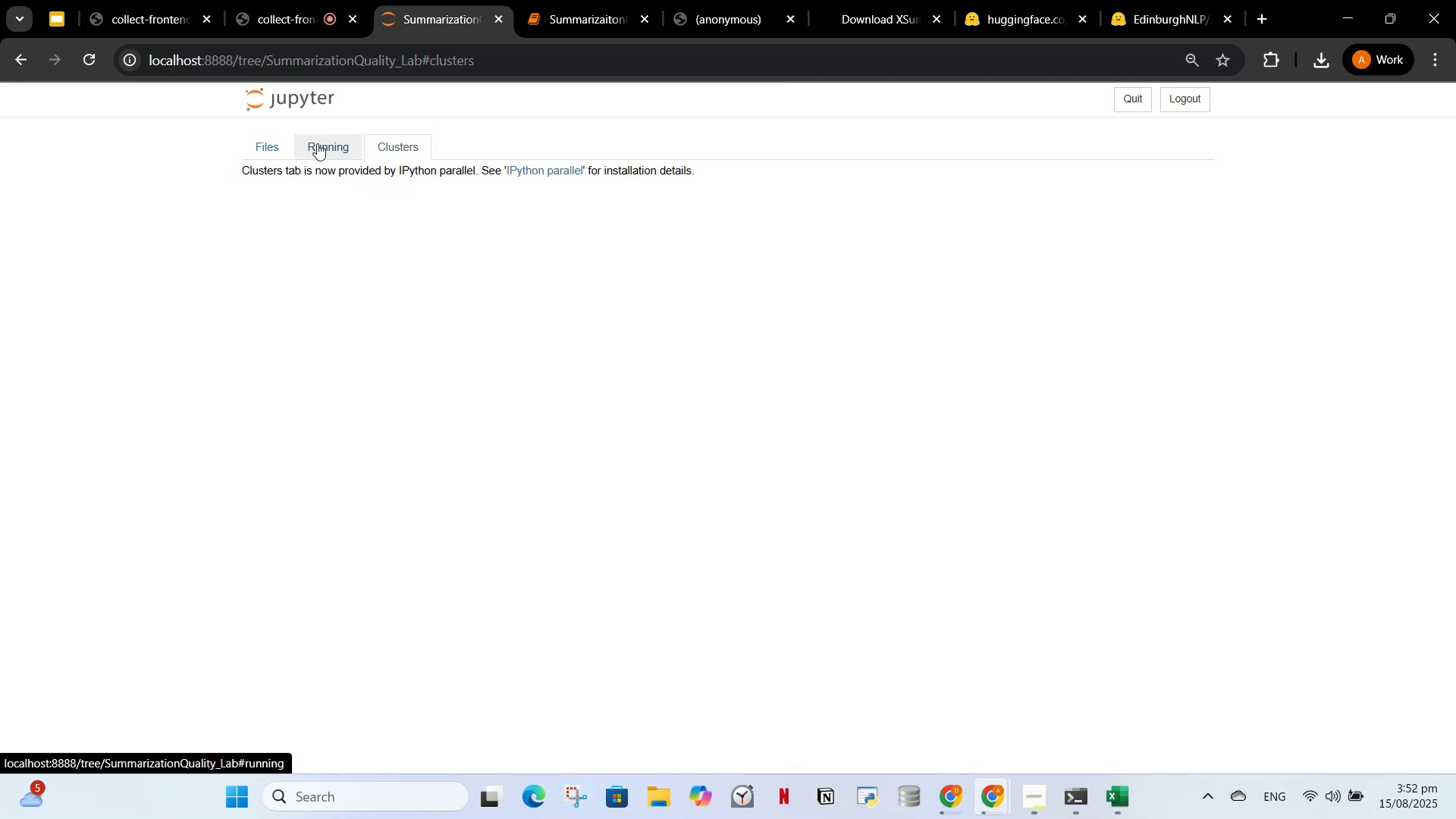 
left_click([317, 143])
 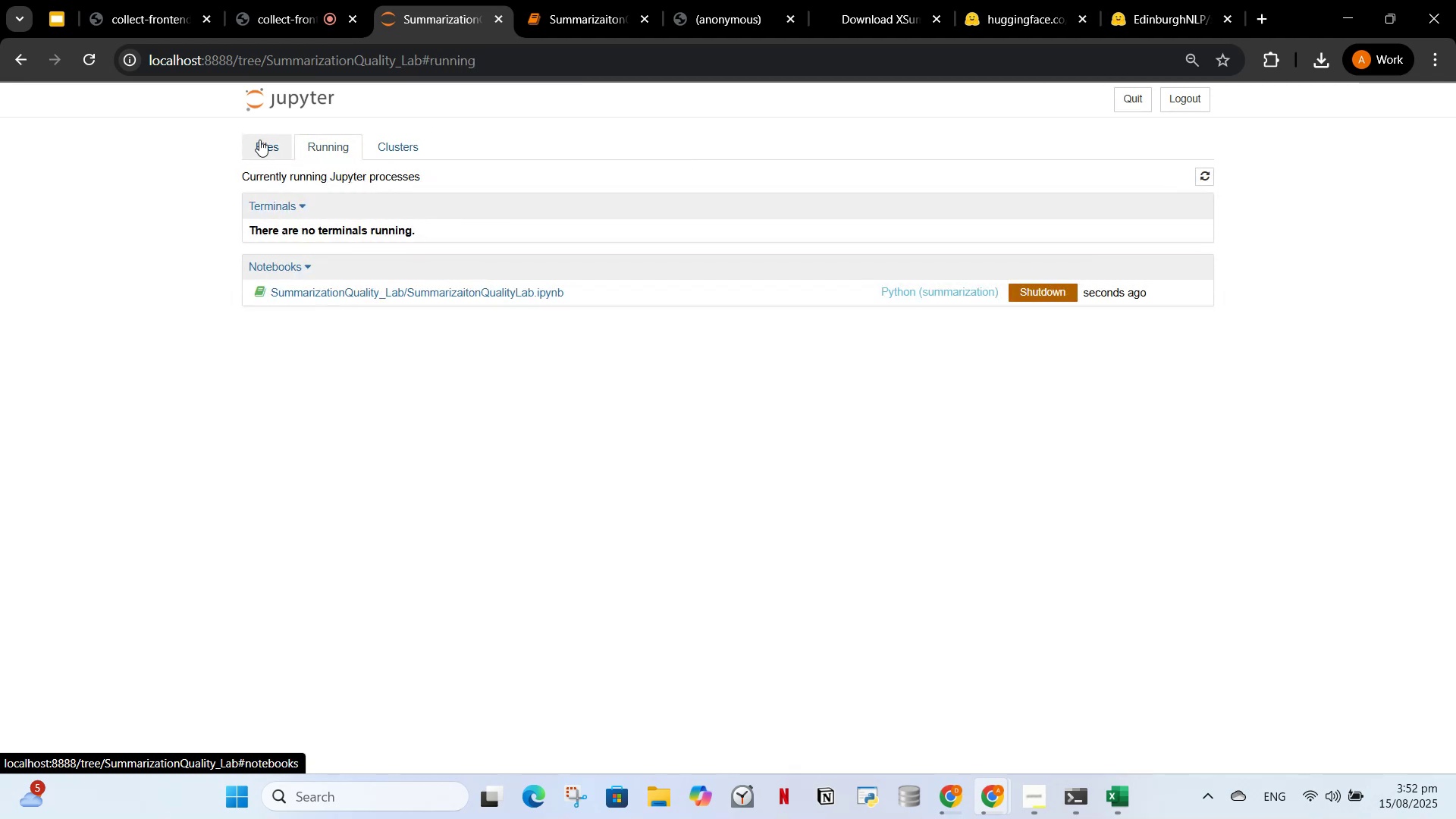 
left_click([259, 140])
 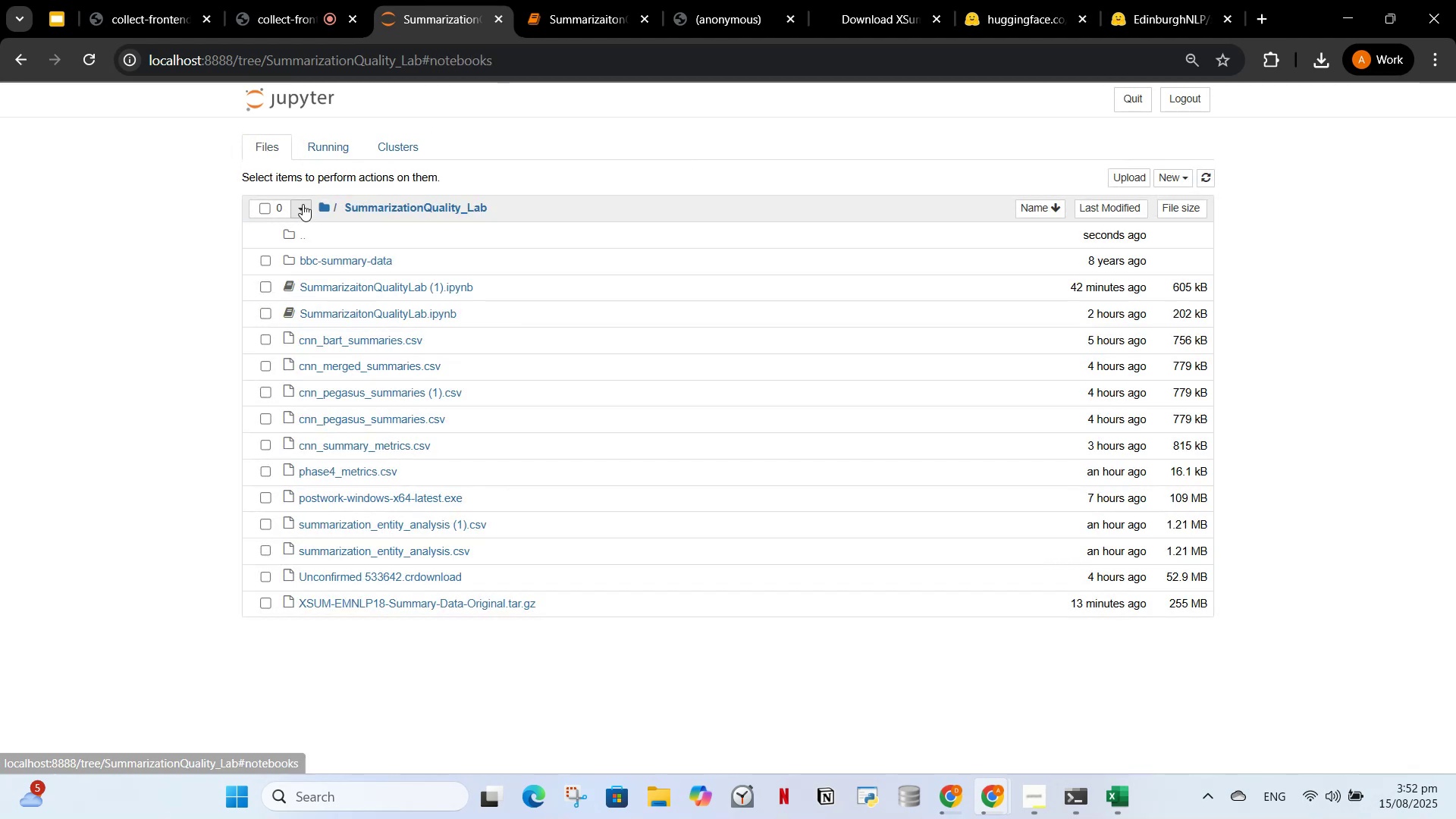 
left_click([303, 204])
 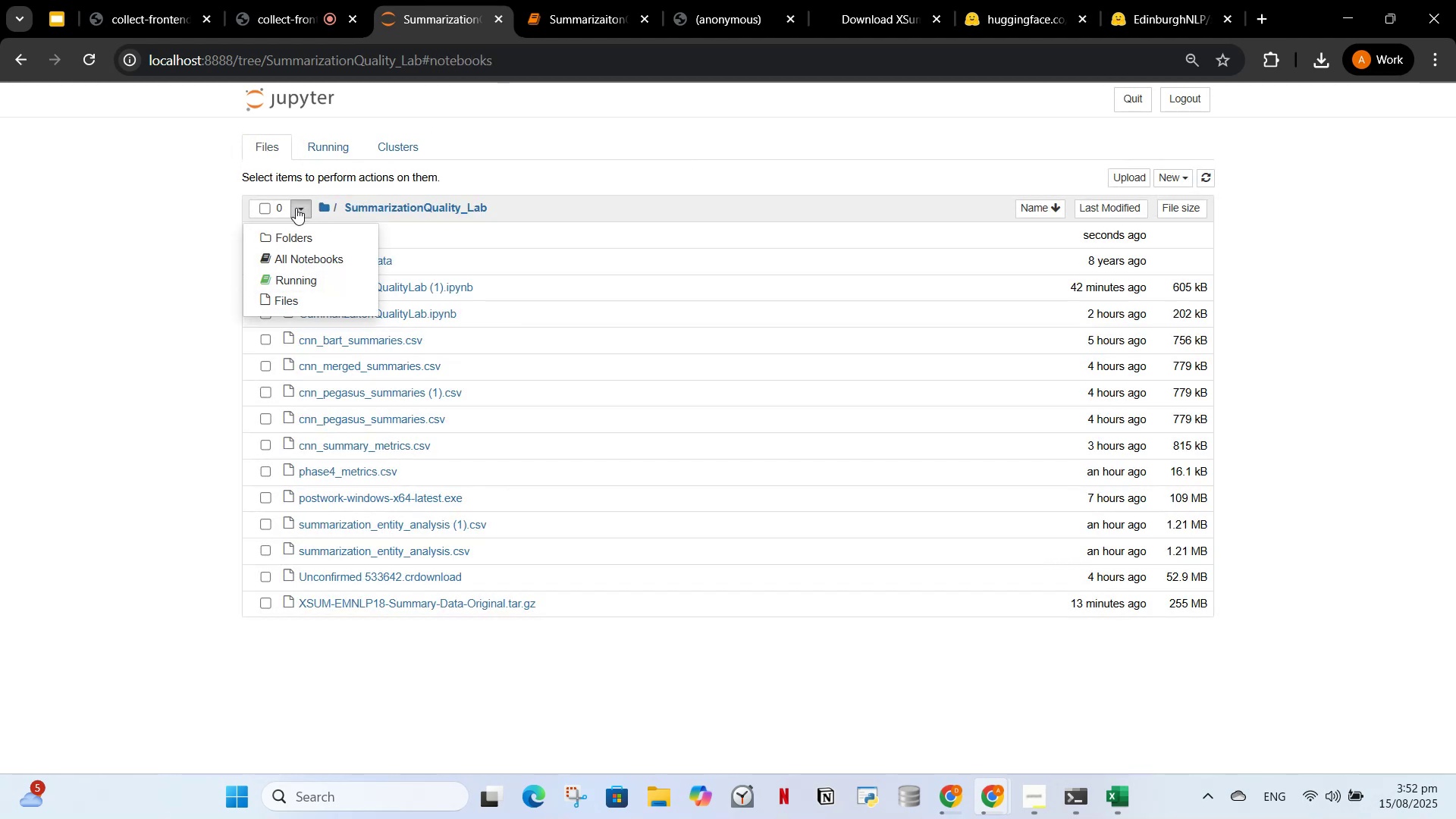 
left_click([298, 230])
 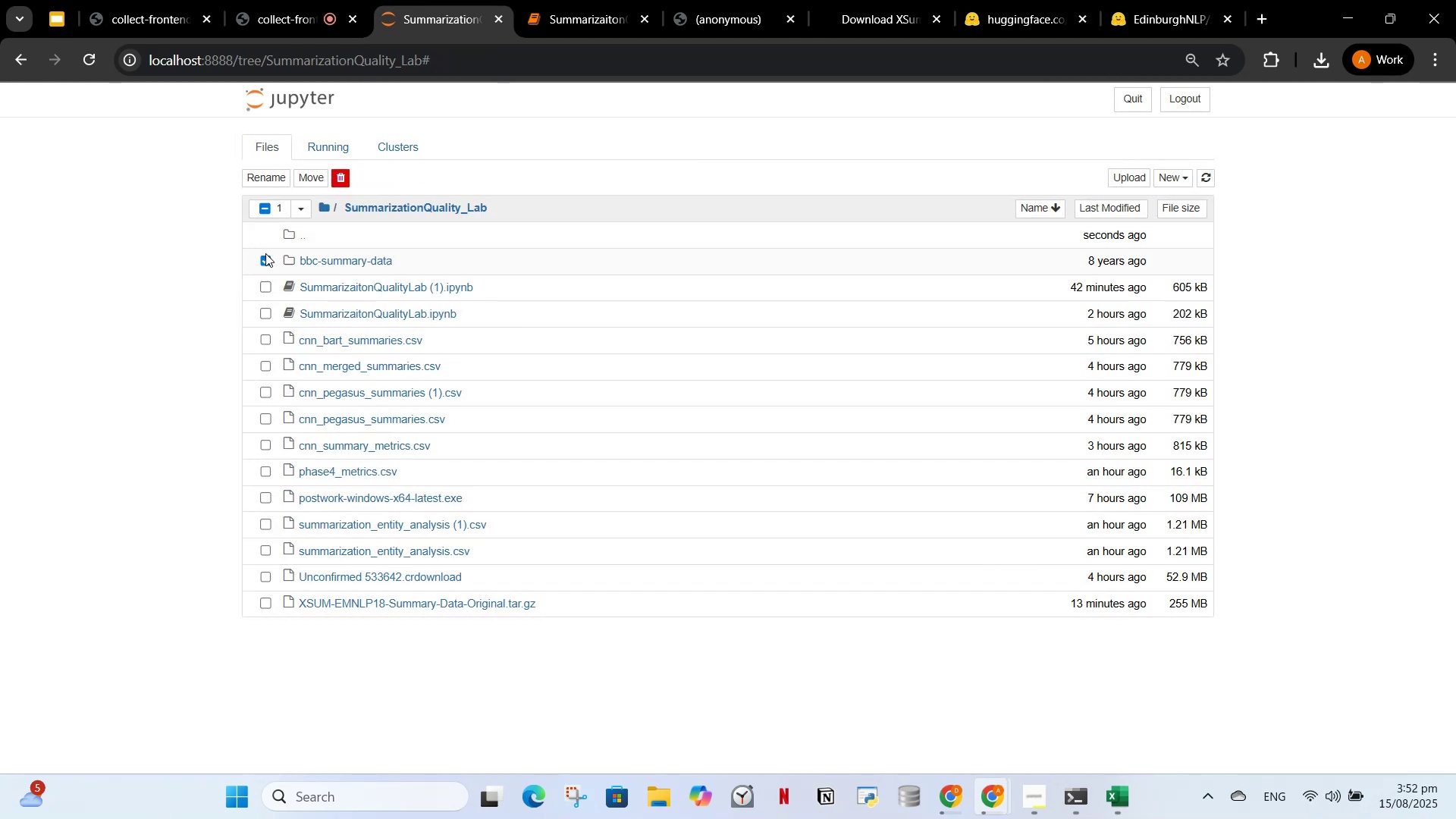 
left_click([266, 256])
 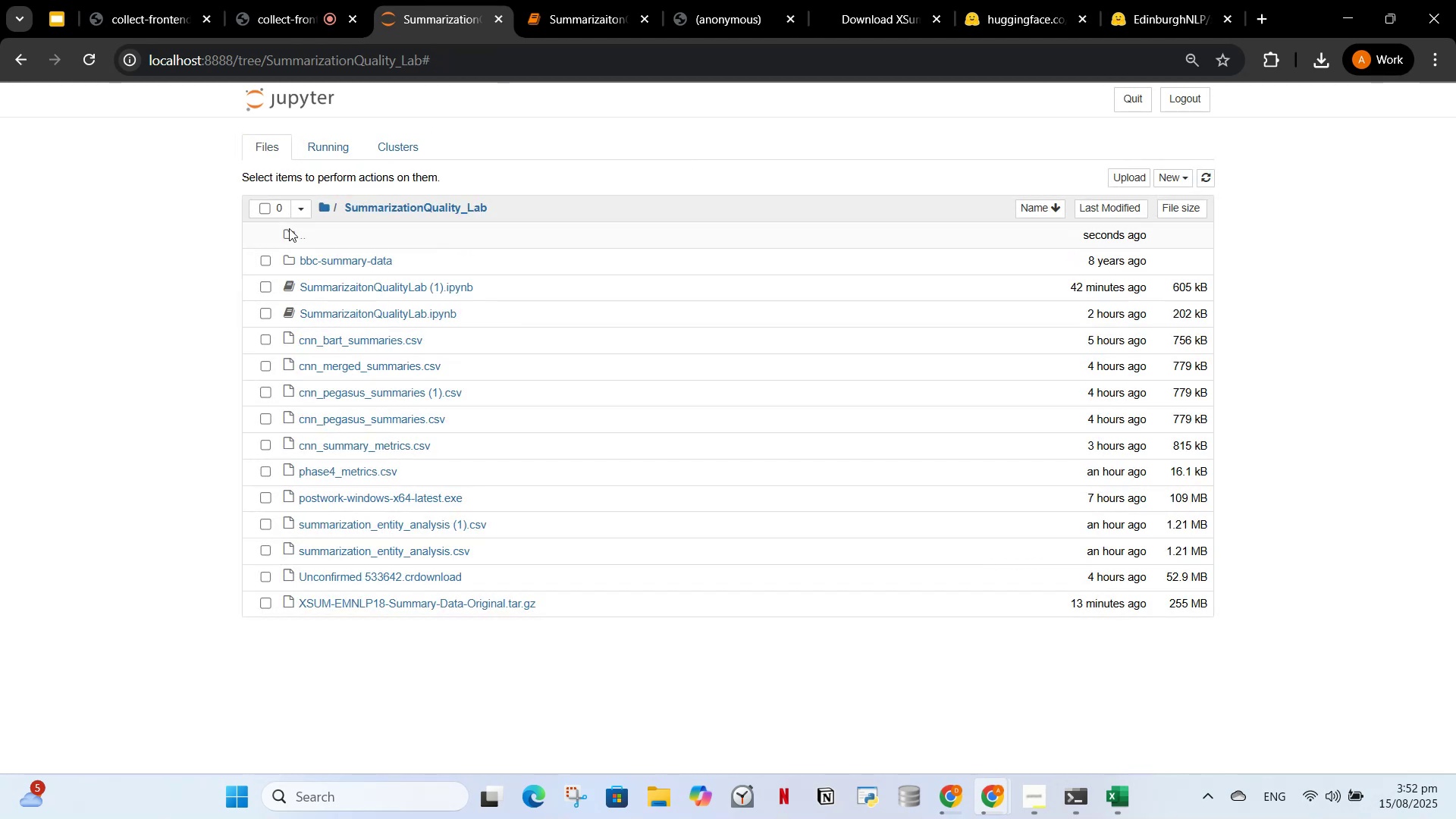 
left_click([289, 228])
 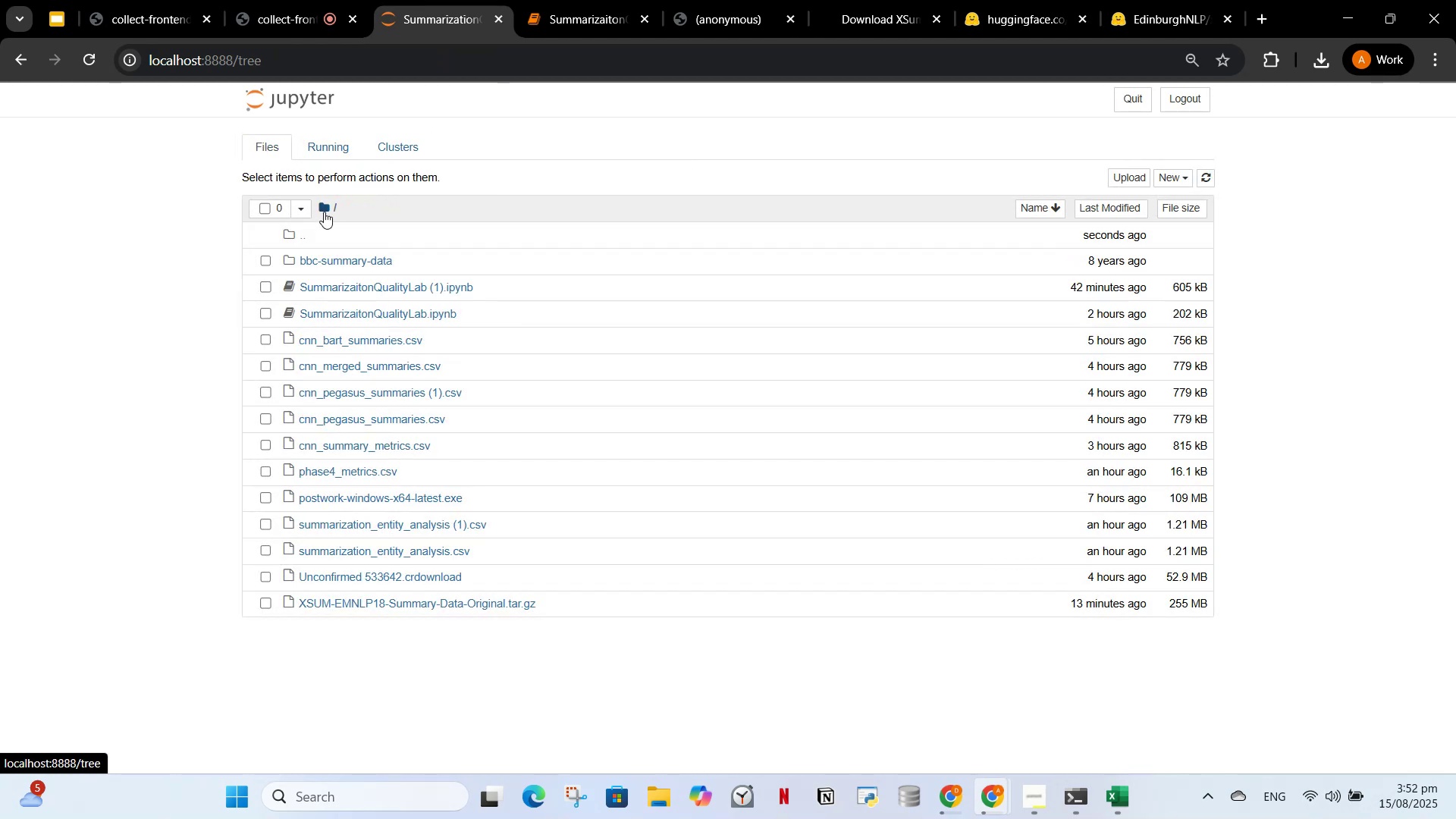 
double_click([324, 212])
 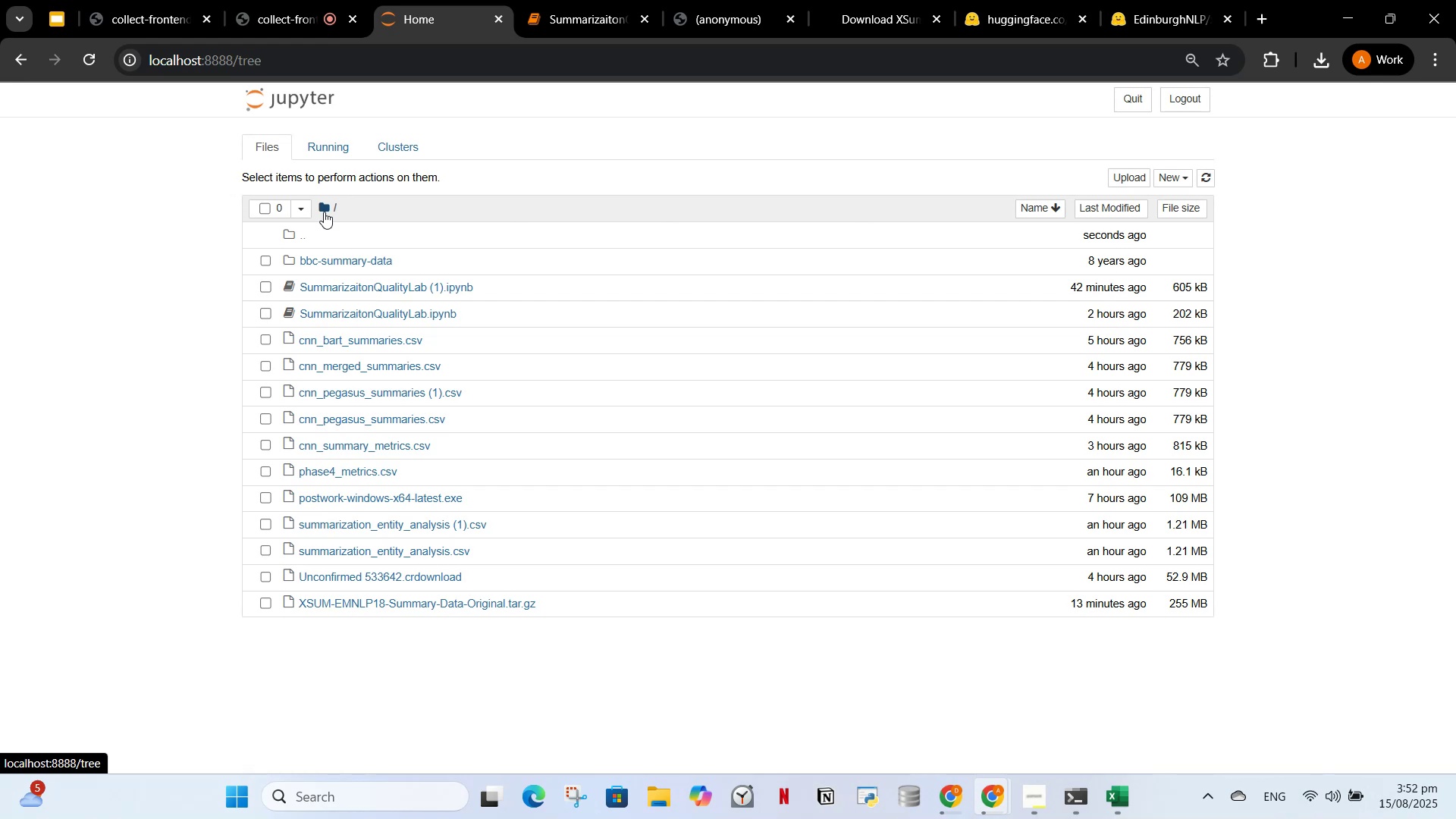 
triple_click([324, 212])
 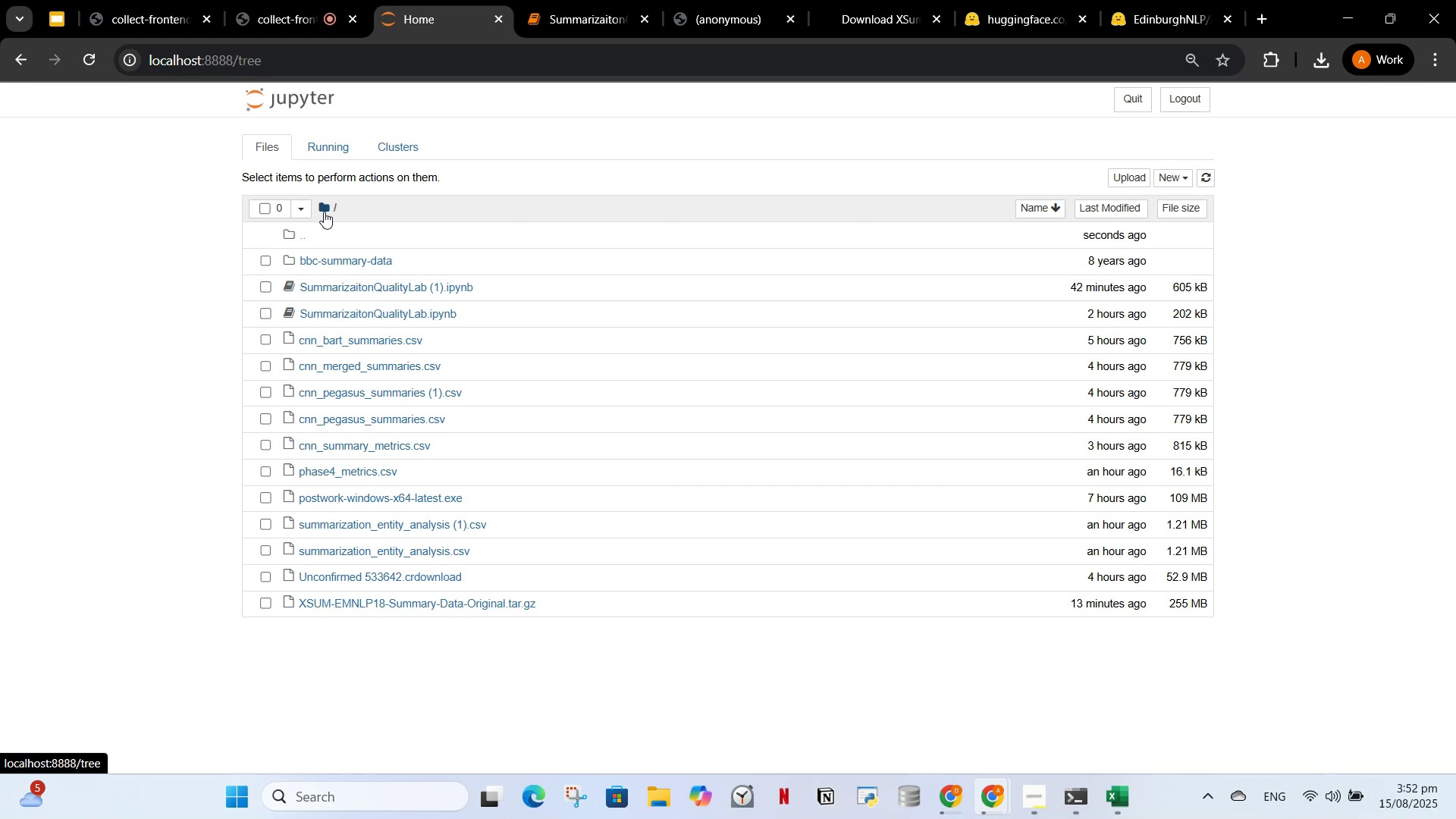 
triple_click([324, 212])
 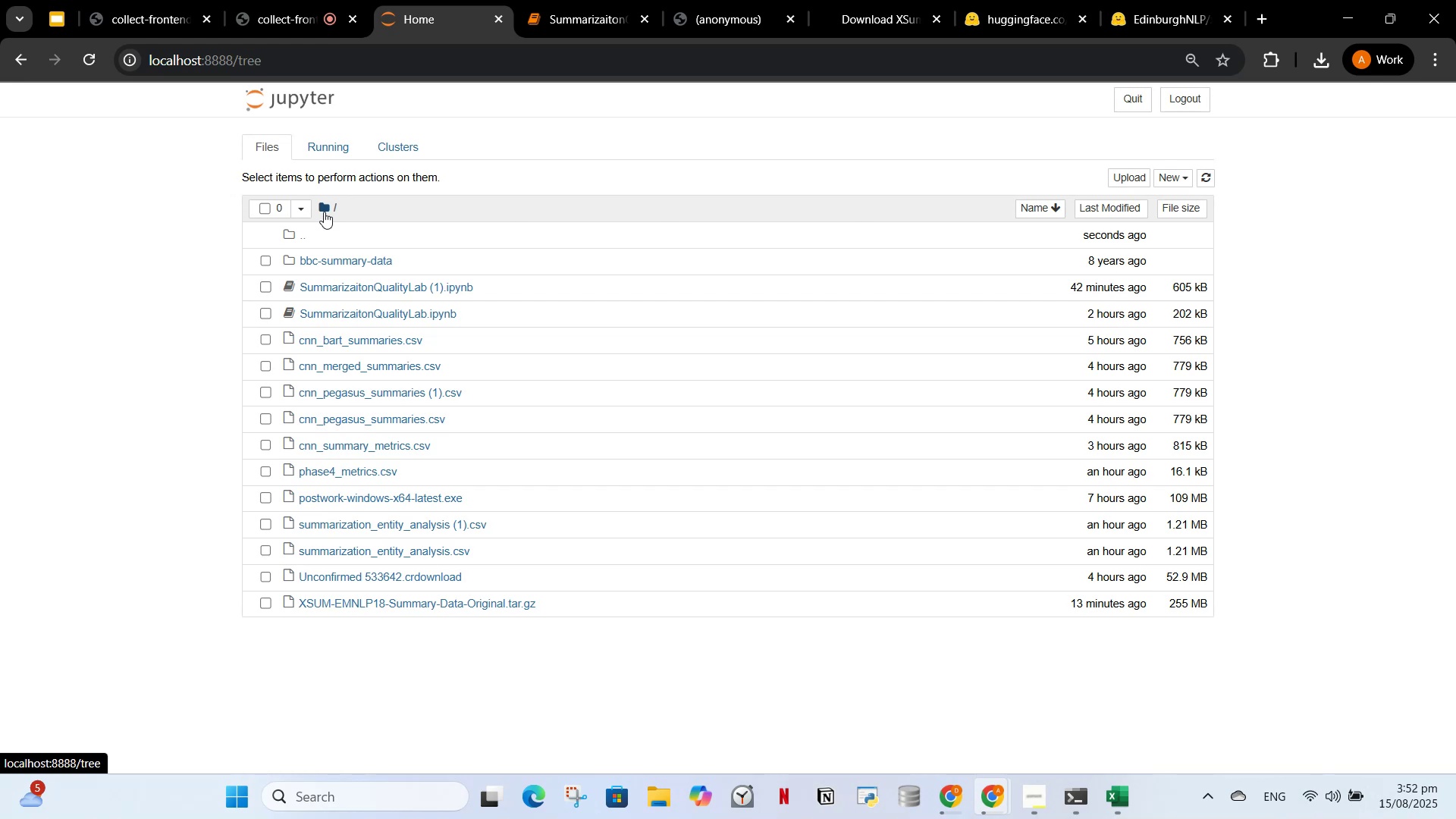 
triple_click([324, 212])
 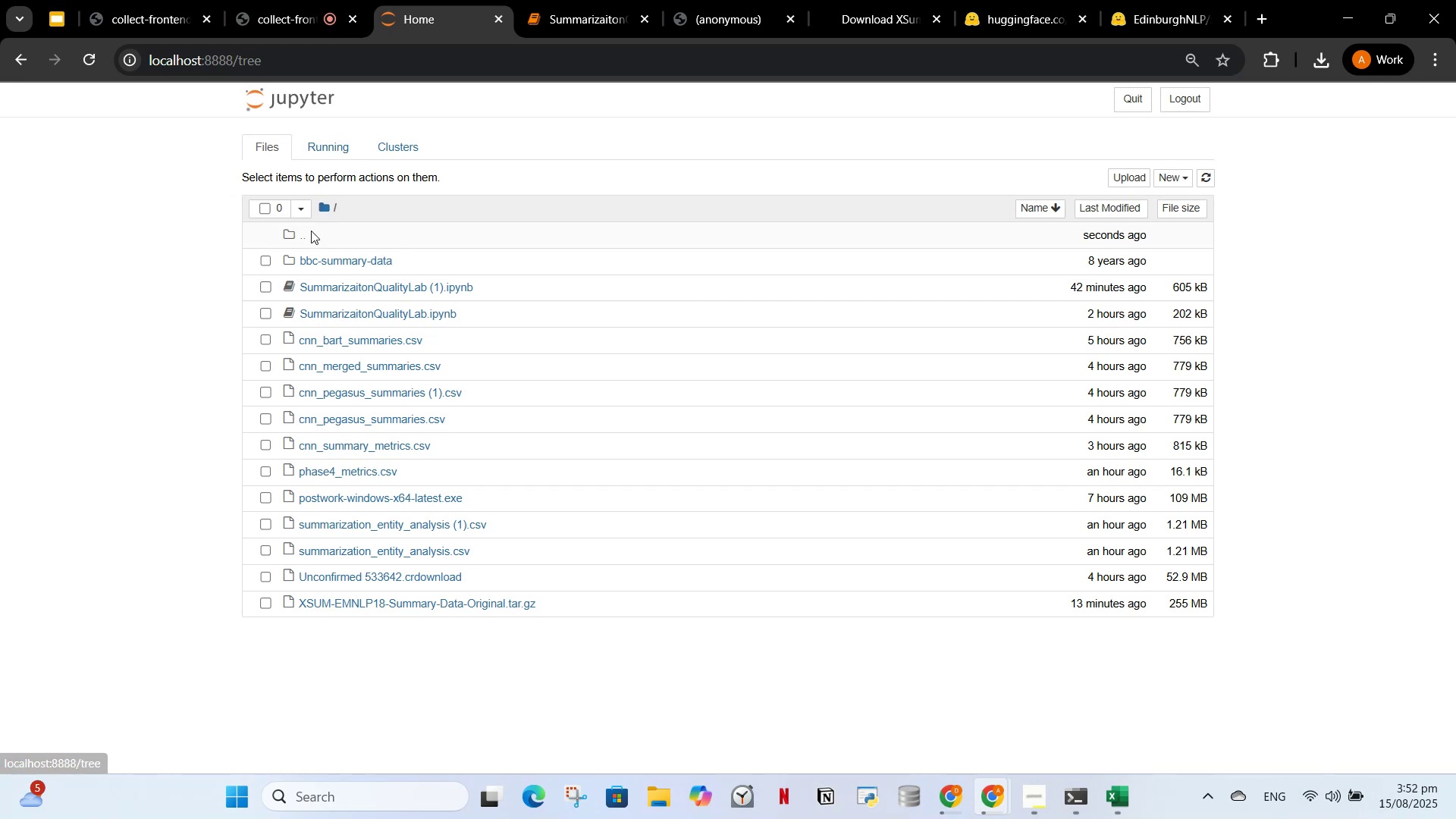 
double_click([284, 233])
 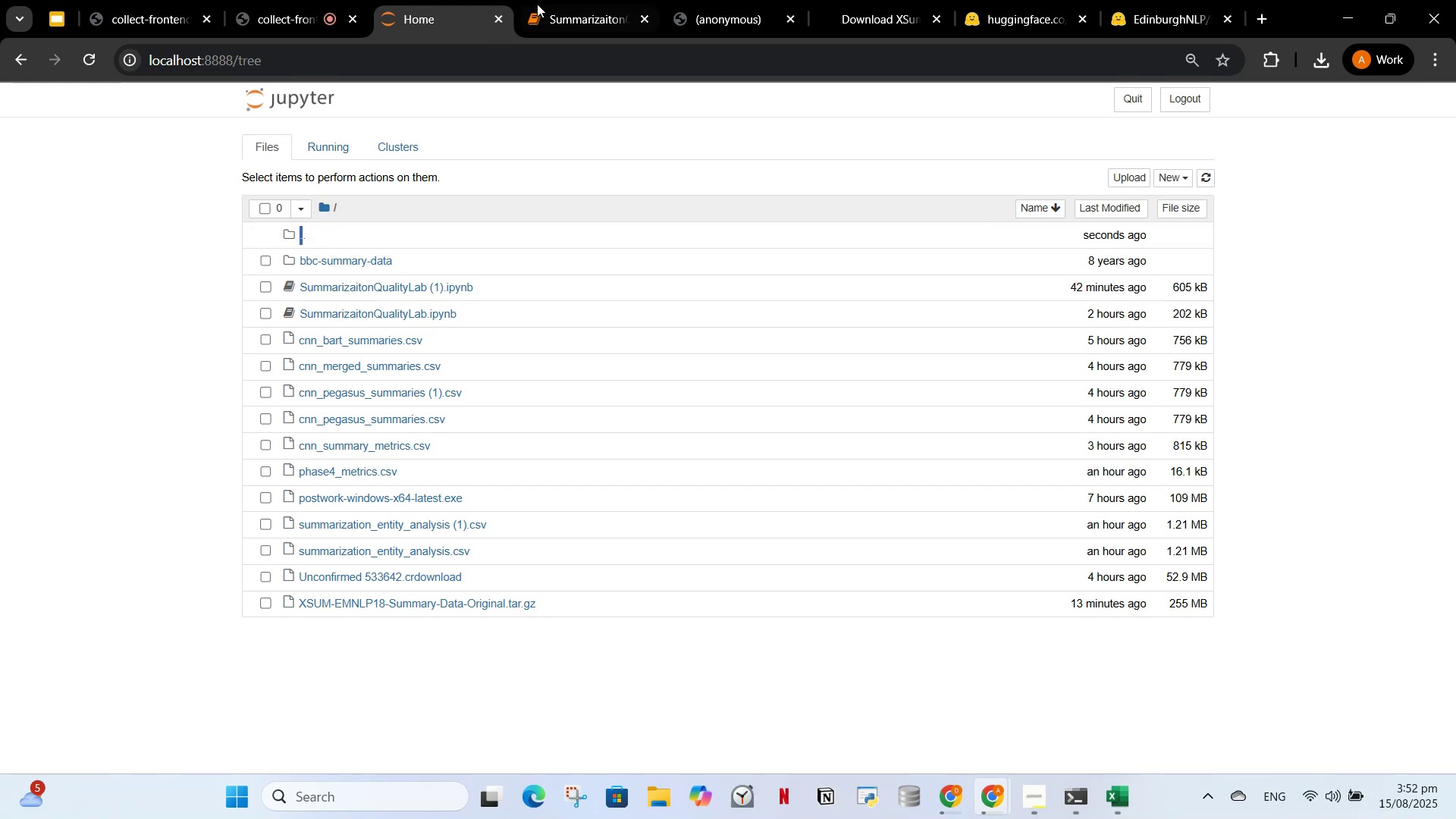 
left_click([556, 1])
 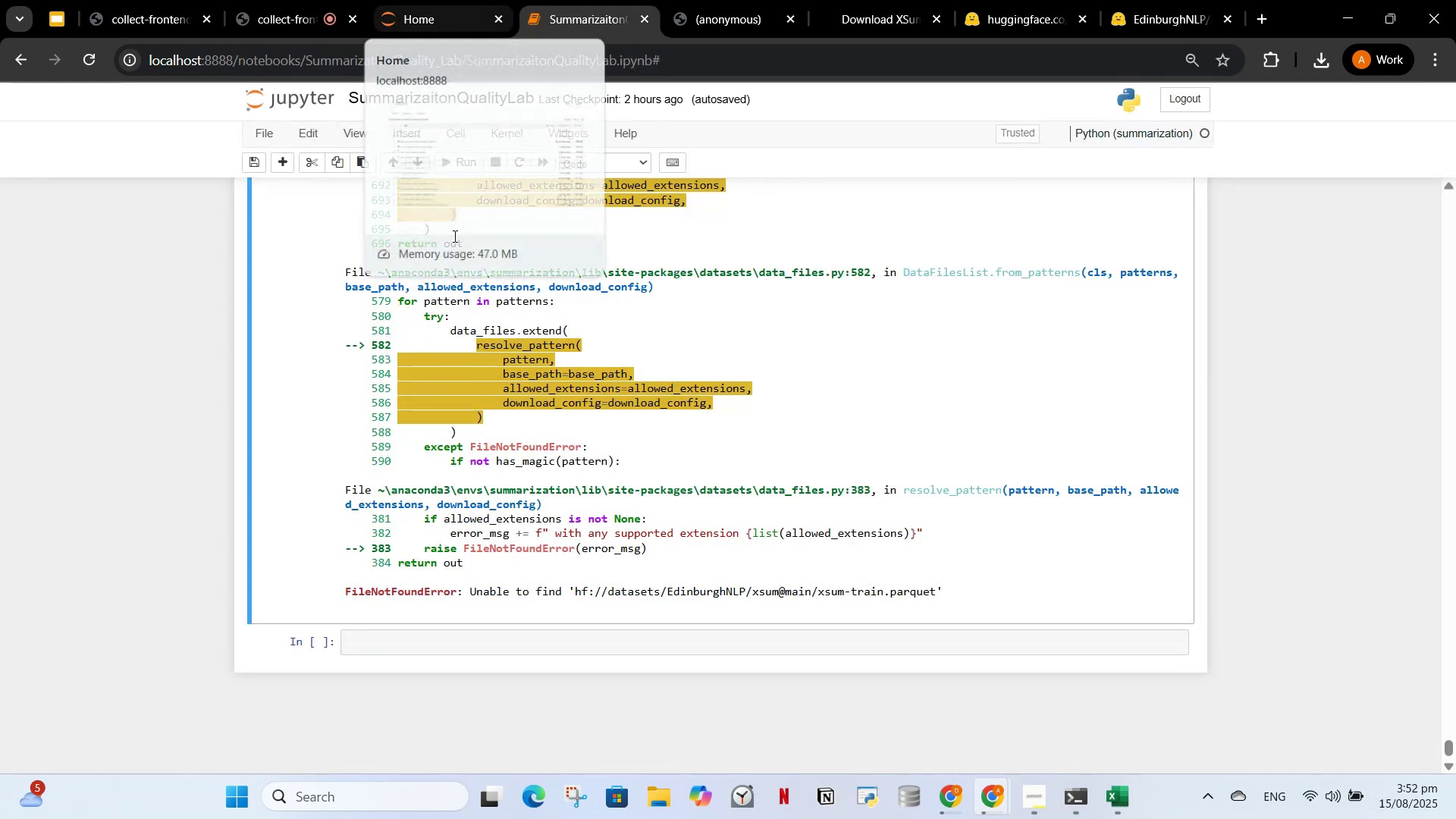 
scroll: coordinate [579, 409], scroll_direction: up, amount: 6.0
 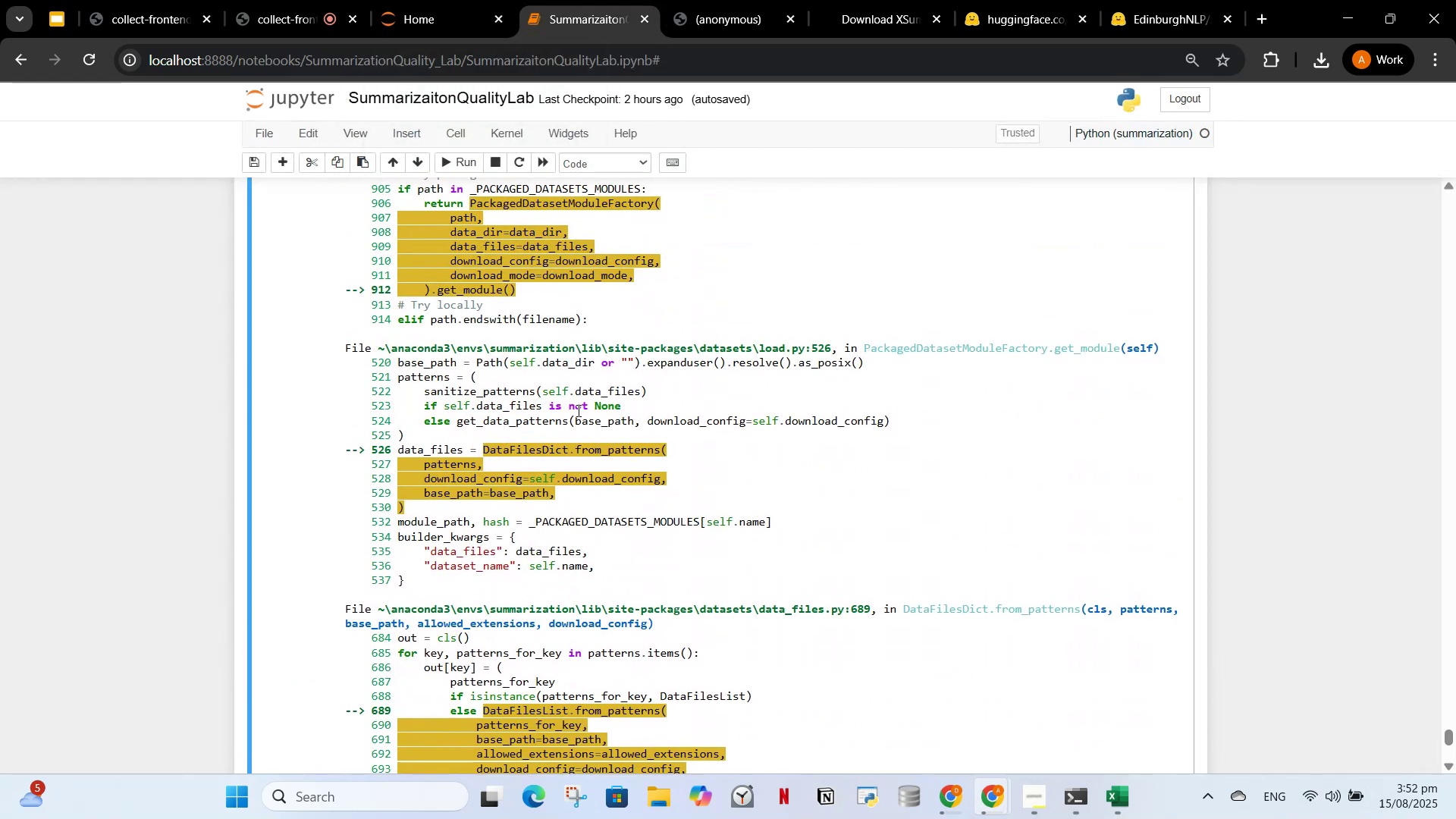 
key(Control+S)
 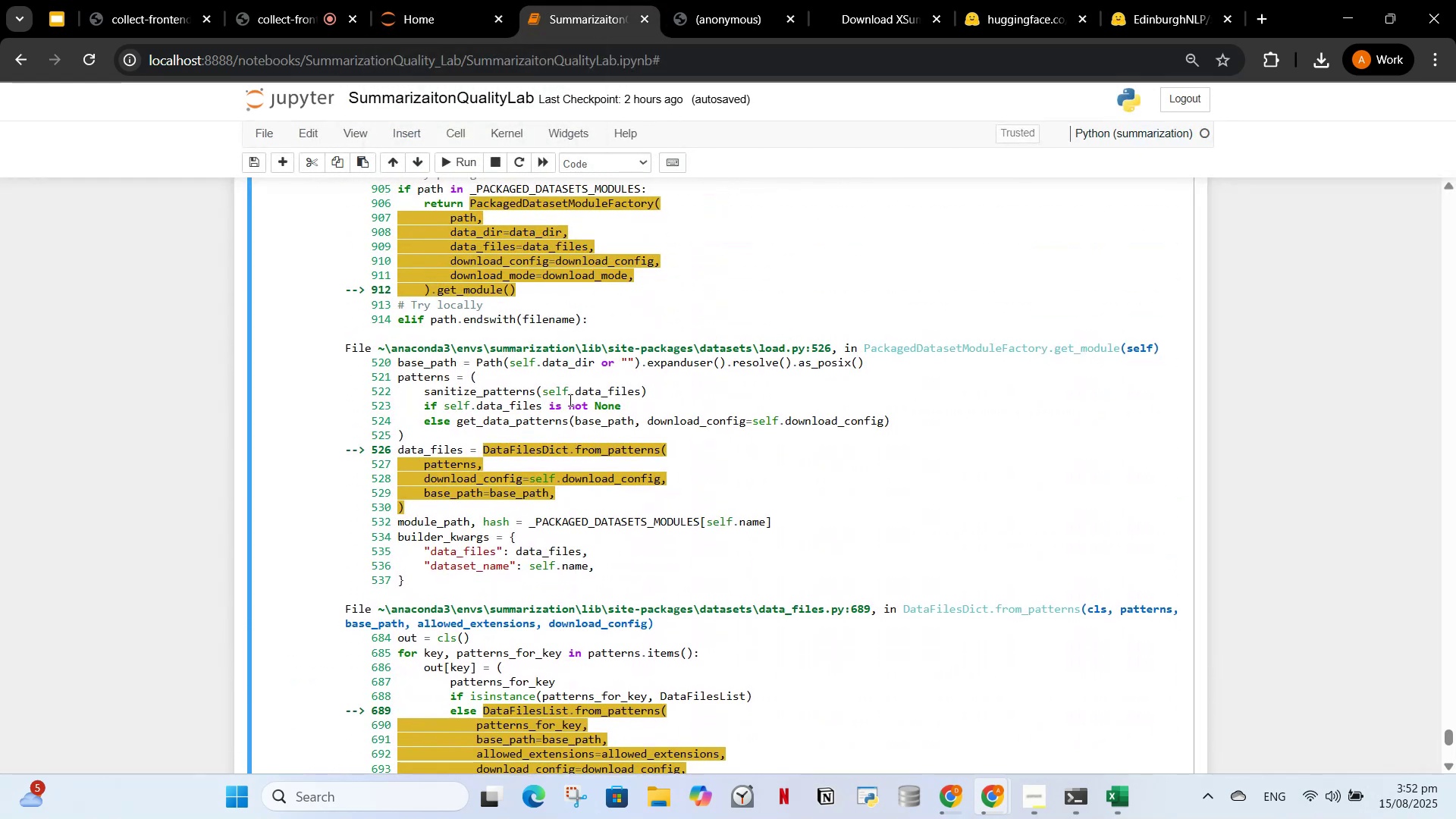 
scroll: coordinate [611, 397], scroll_direction: up, amount: 24.0
 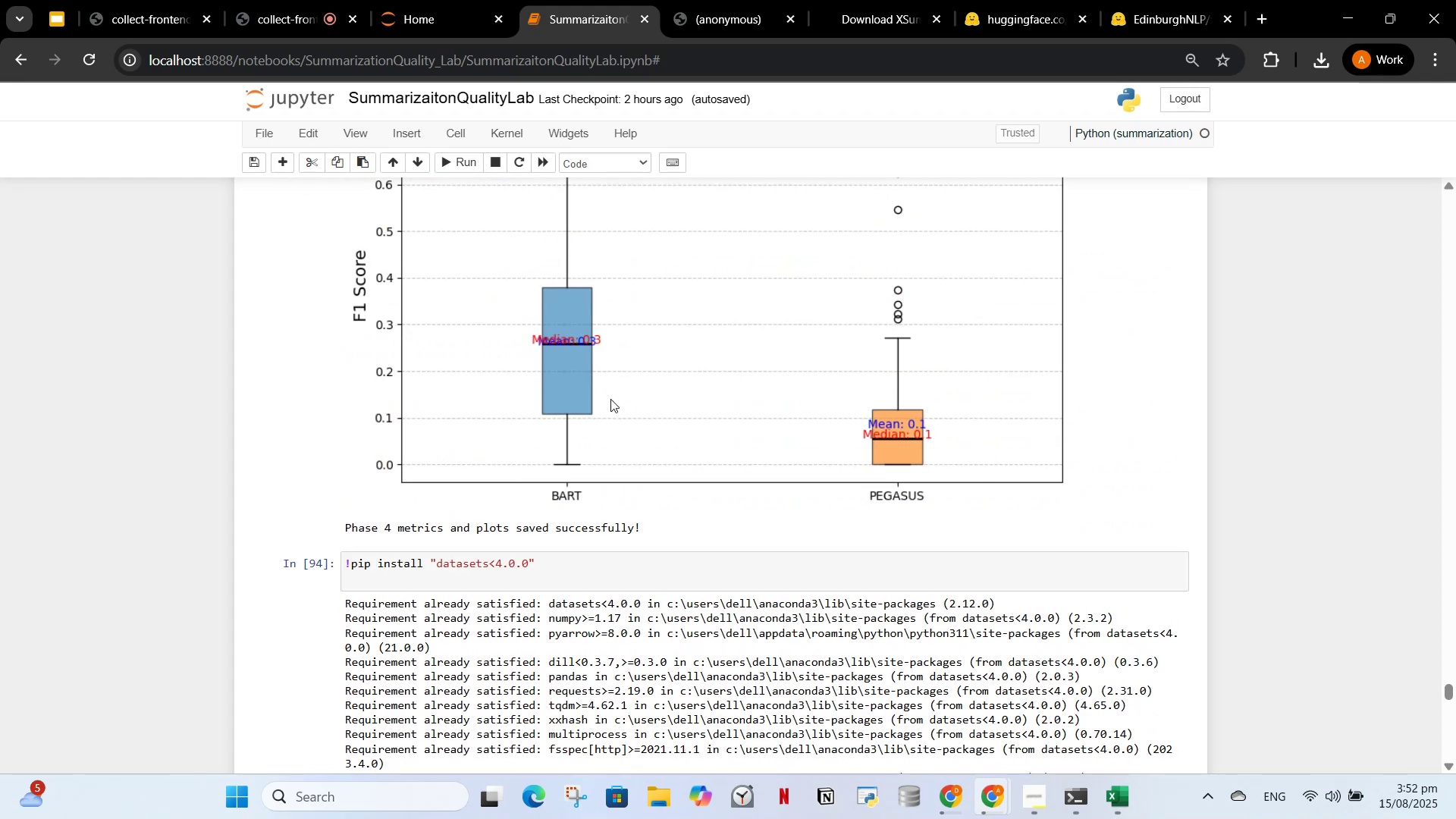 
scroll: coordinate [597, 431], scroll_direction: down, amount: 3.0
 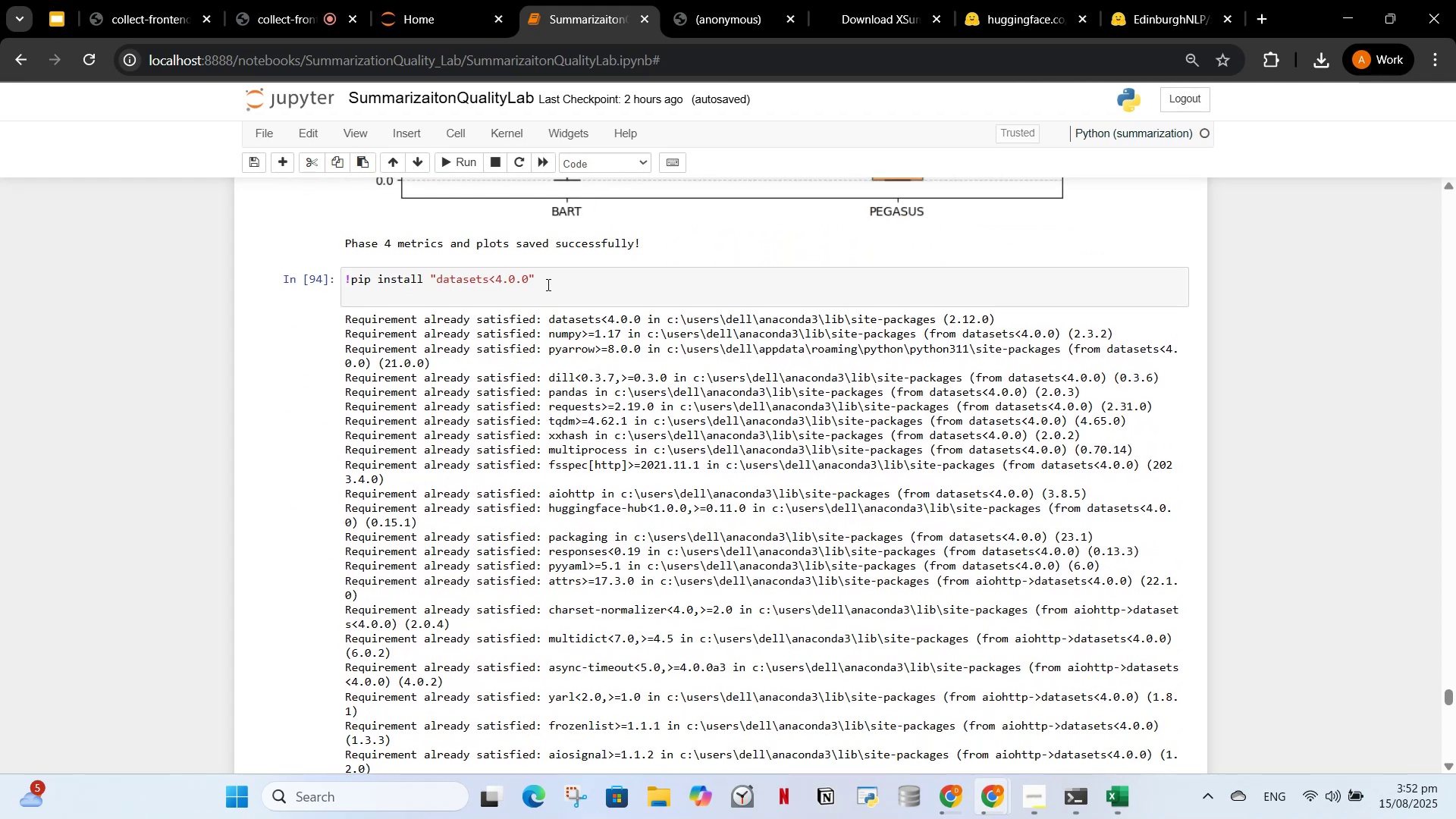 
left_click([547, 284])
 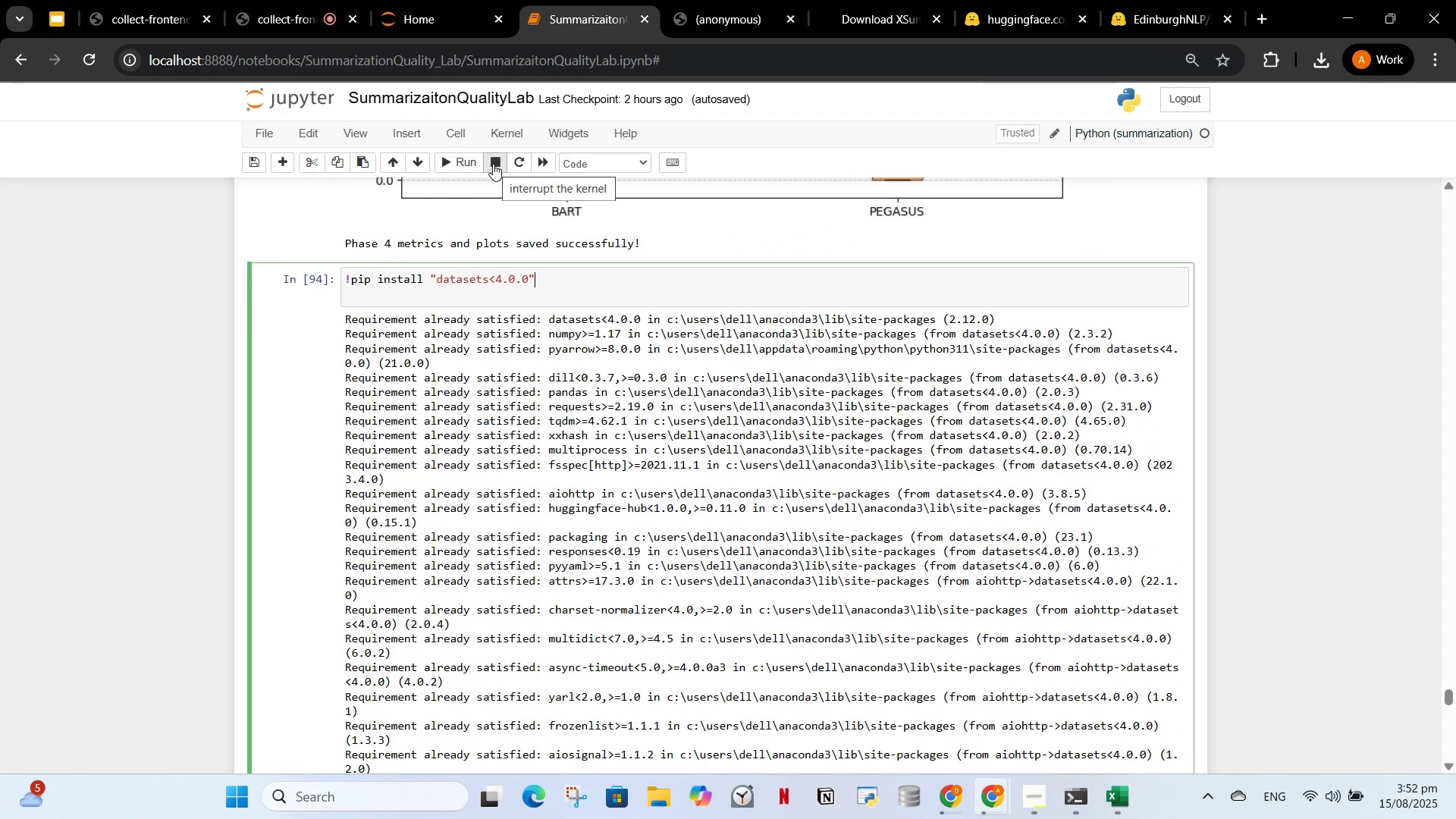 
mouse_move([475, 171])
 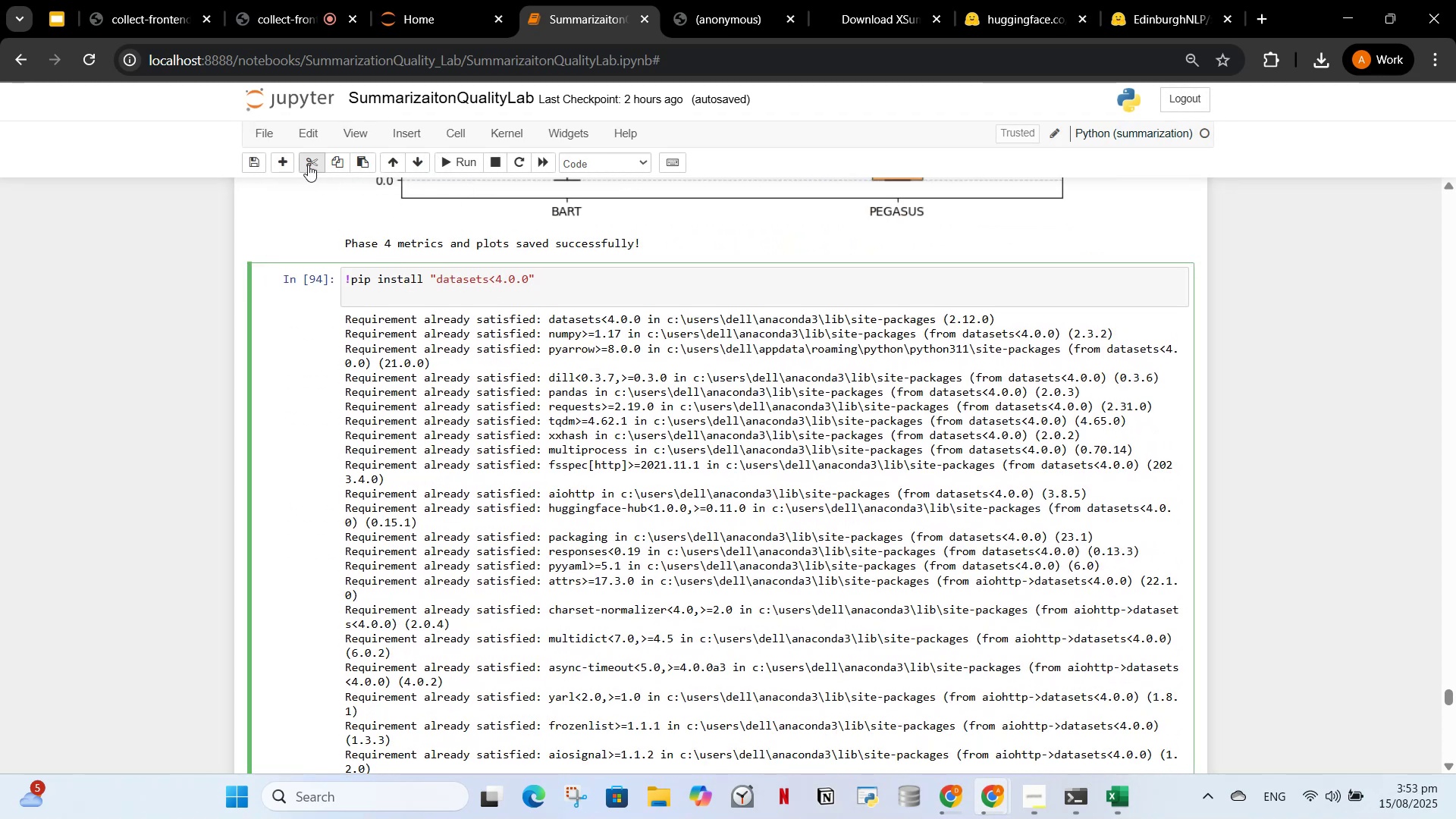 
left_click([308, 165])
 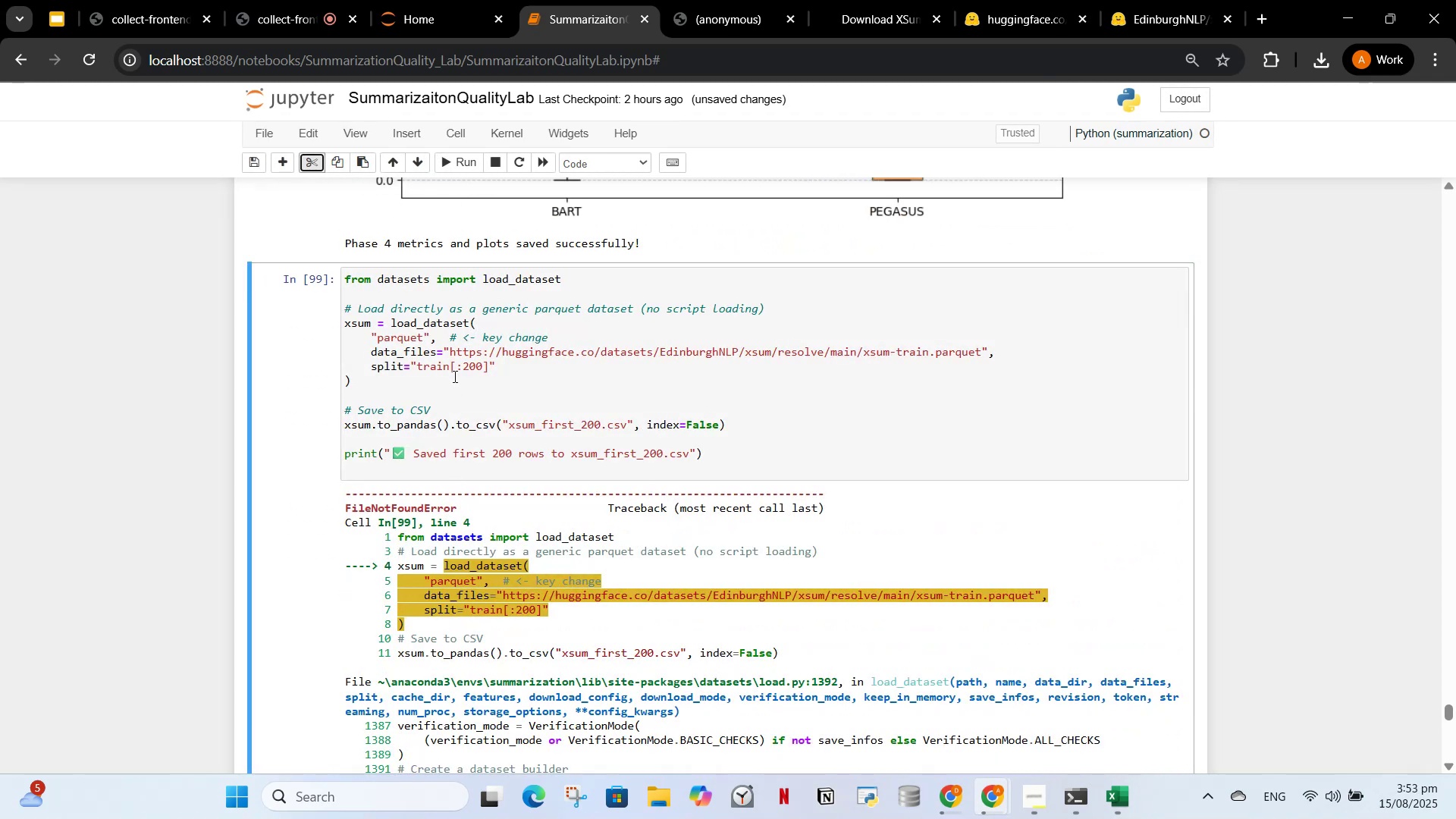 
left_click([453, 376])
 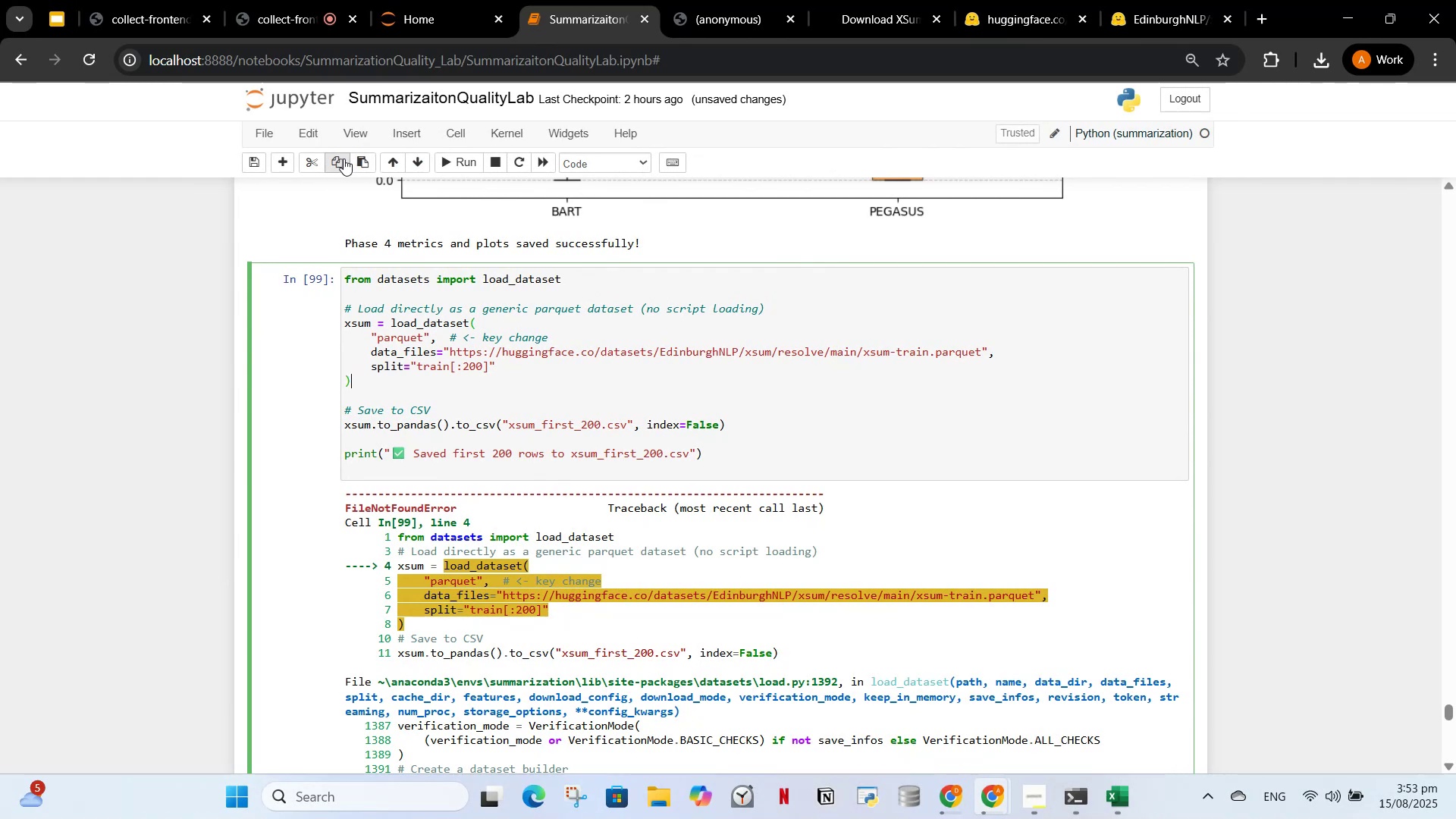 
left_click([316, 161])
 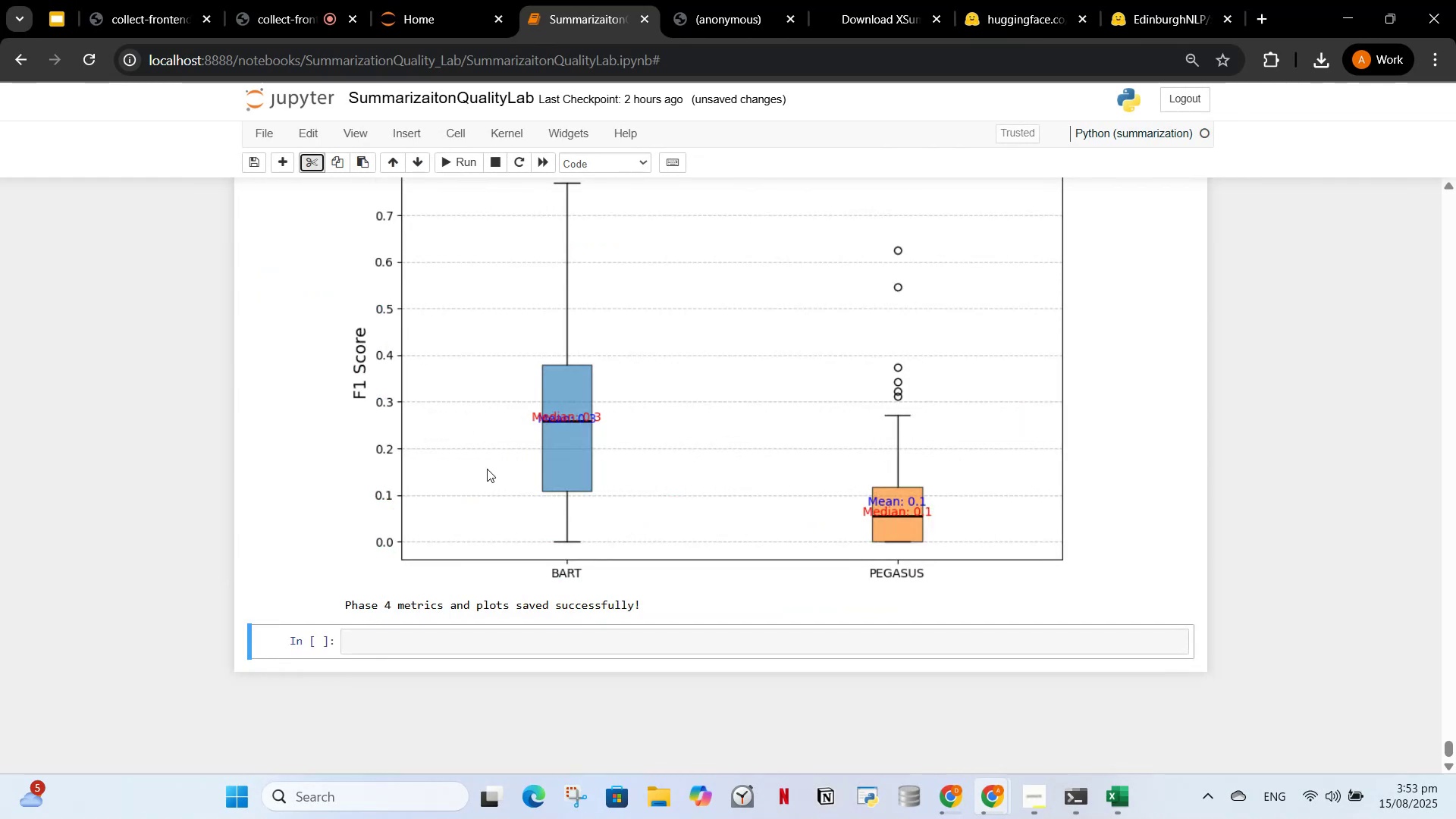 
scroll: coordinate [513, 500], scroll_direction: up, amount: 43.0
 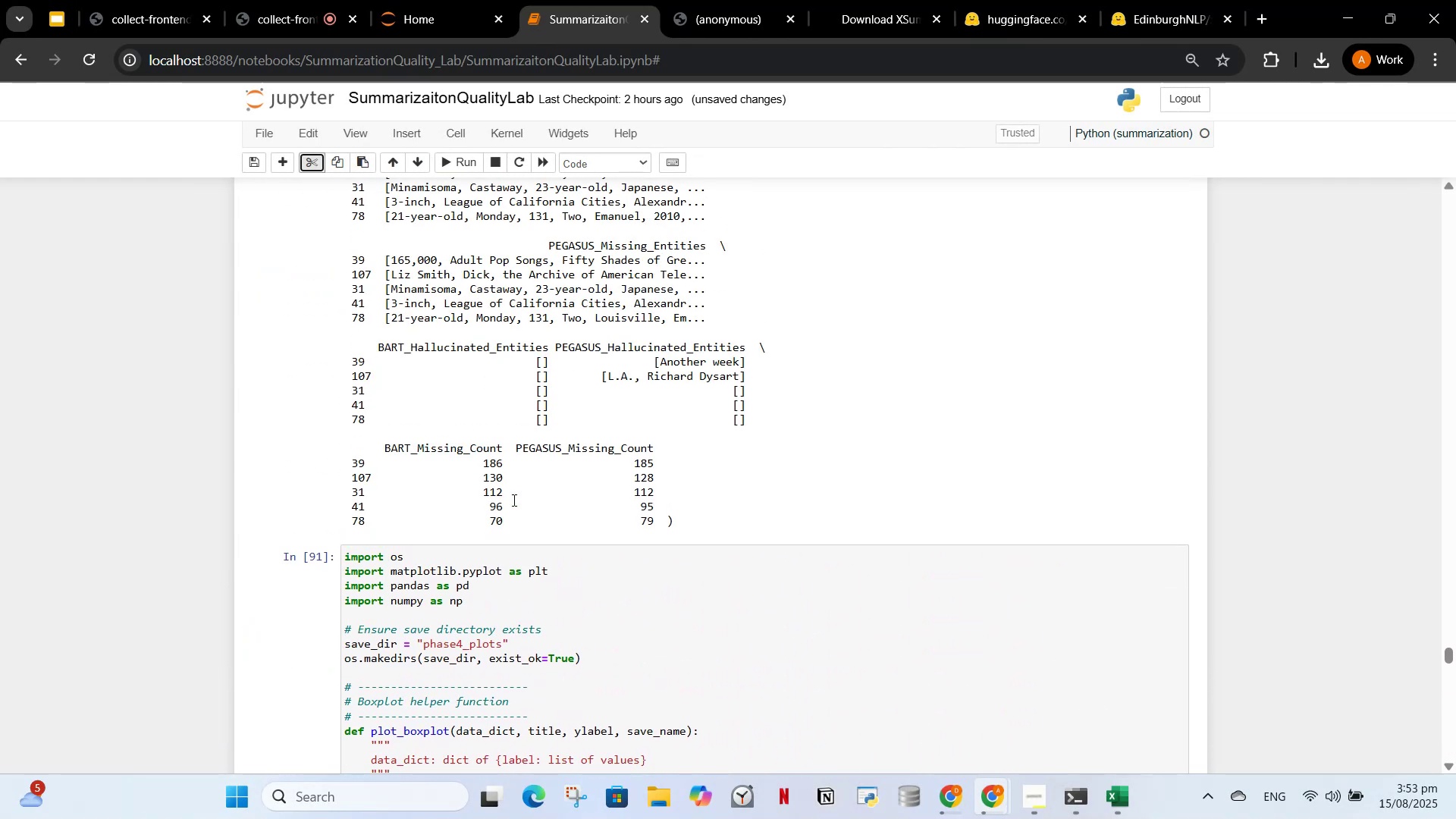 
scroll: coordinate [511, 540], scroll_direction: down, amount: 3.0
 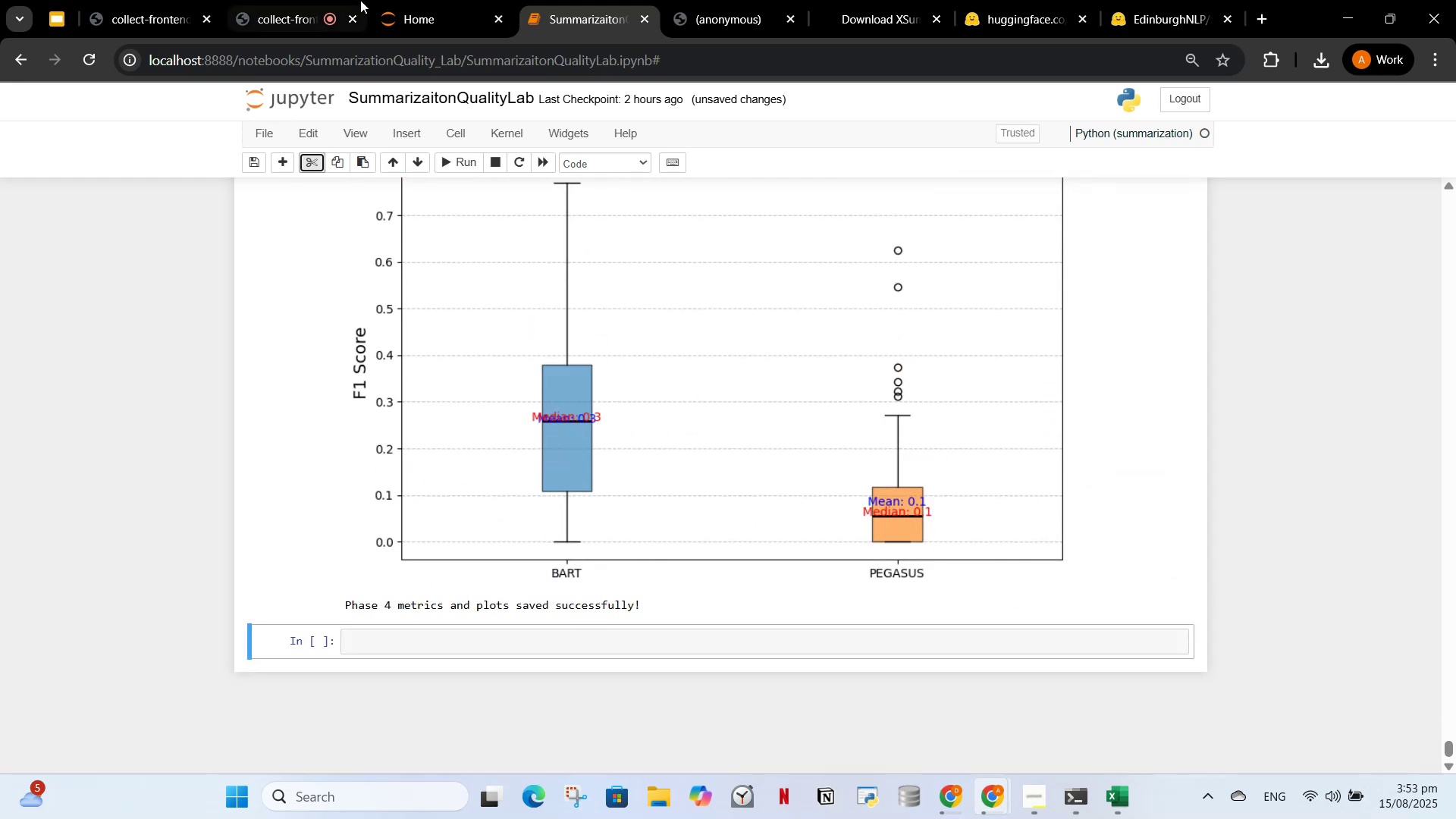 
left_click([451, 2])
 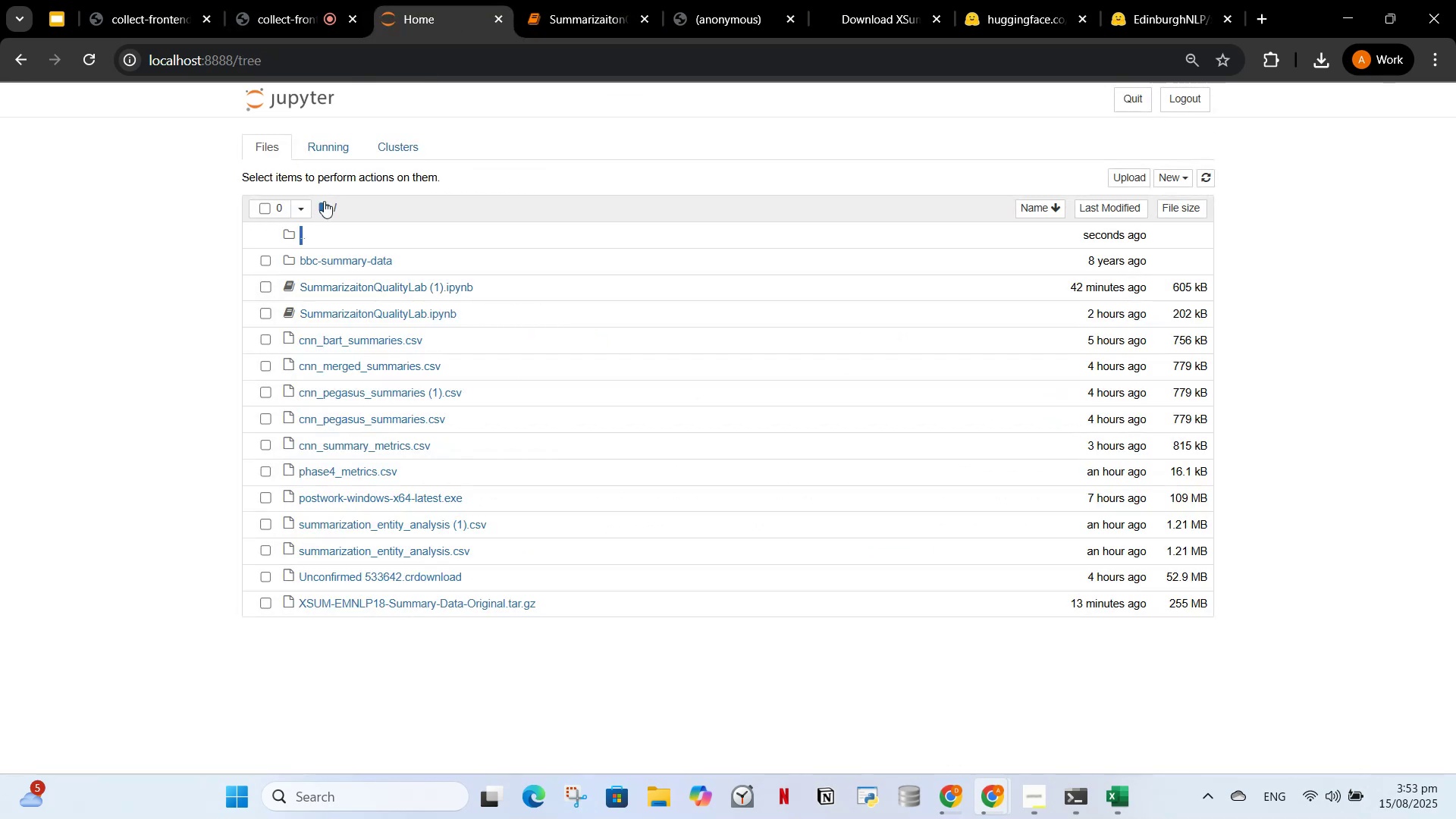 
left_click([325, 203])
 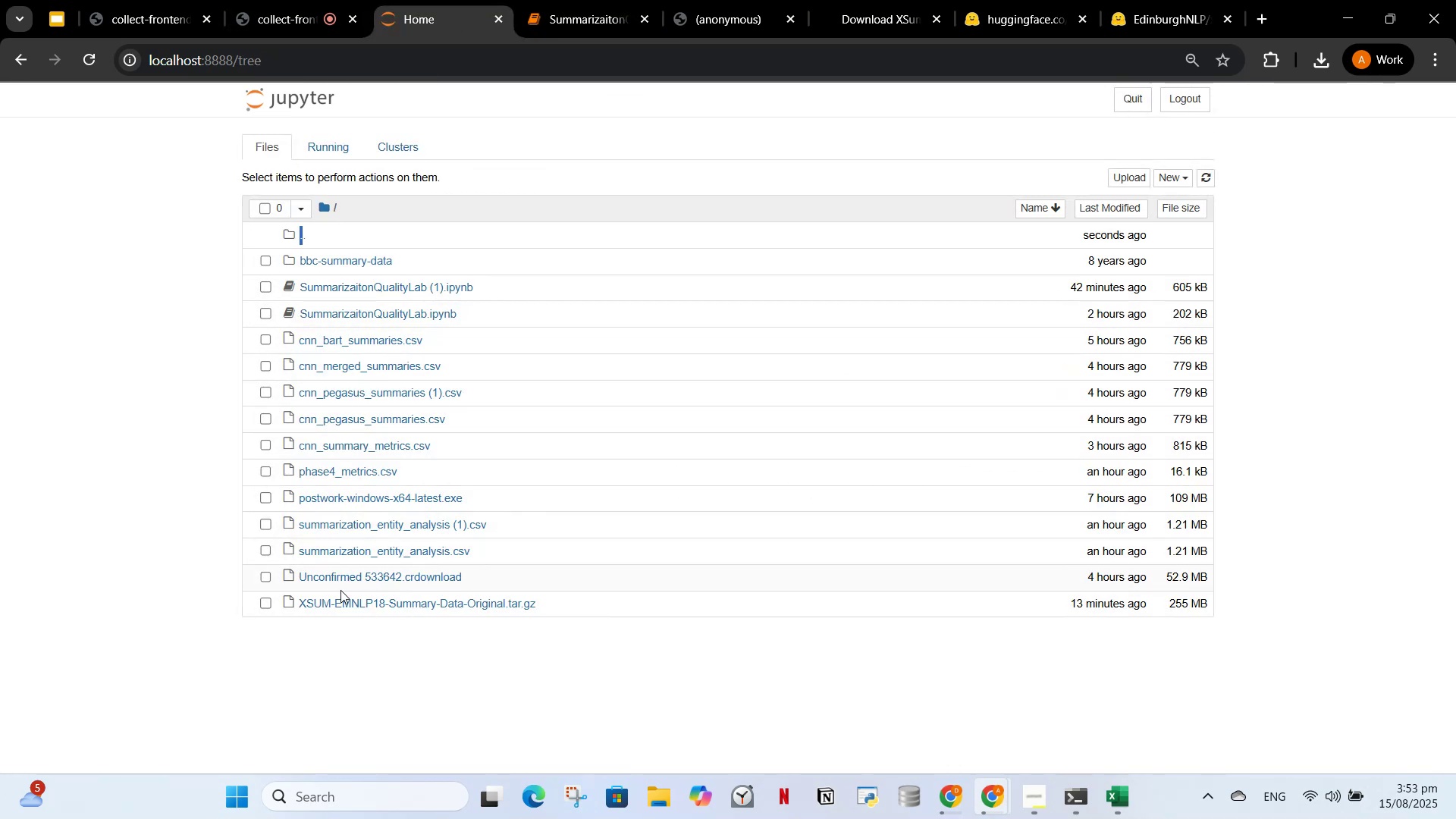 
wait(5.55)
 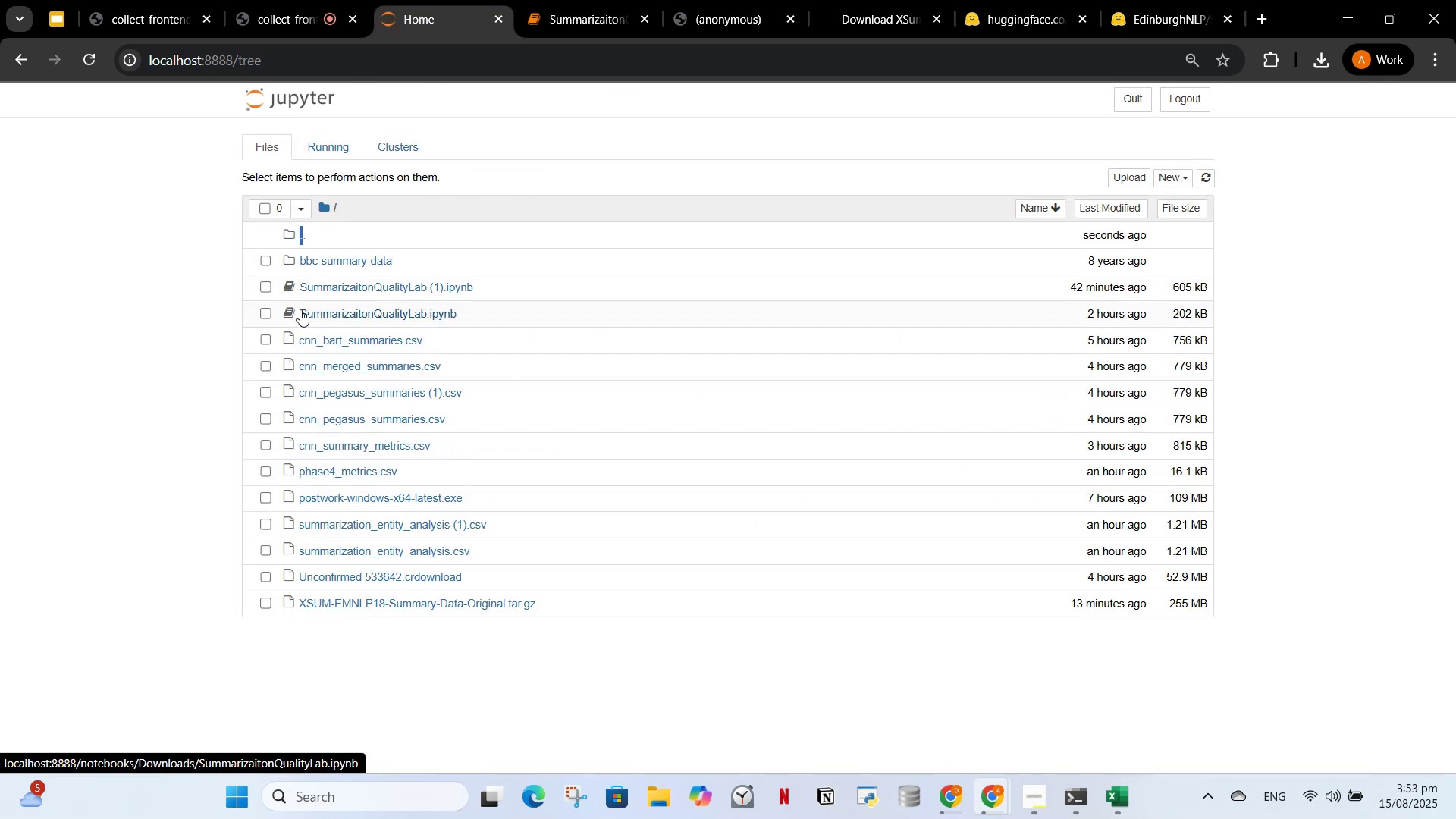 
left_click([368, 211])
 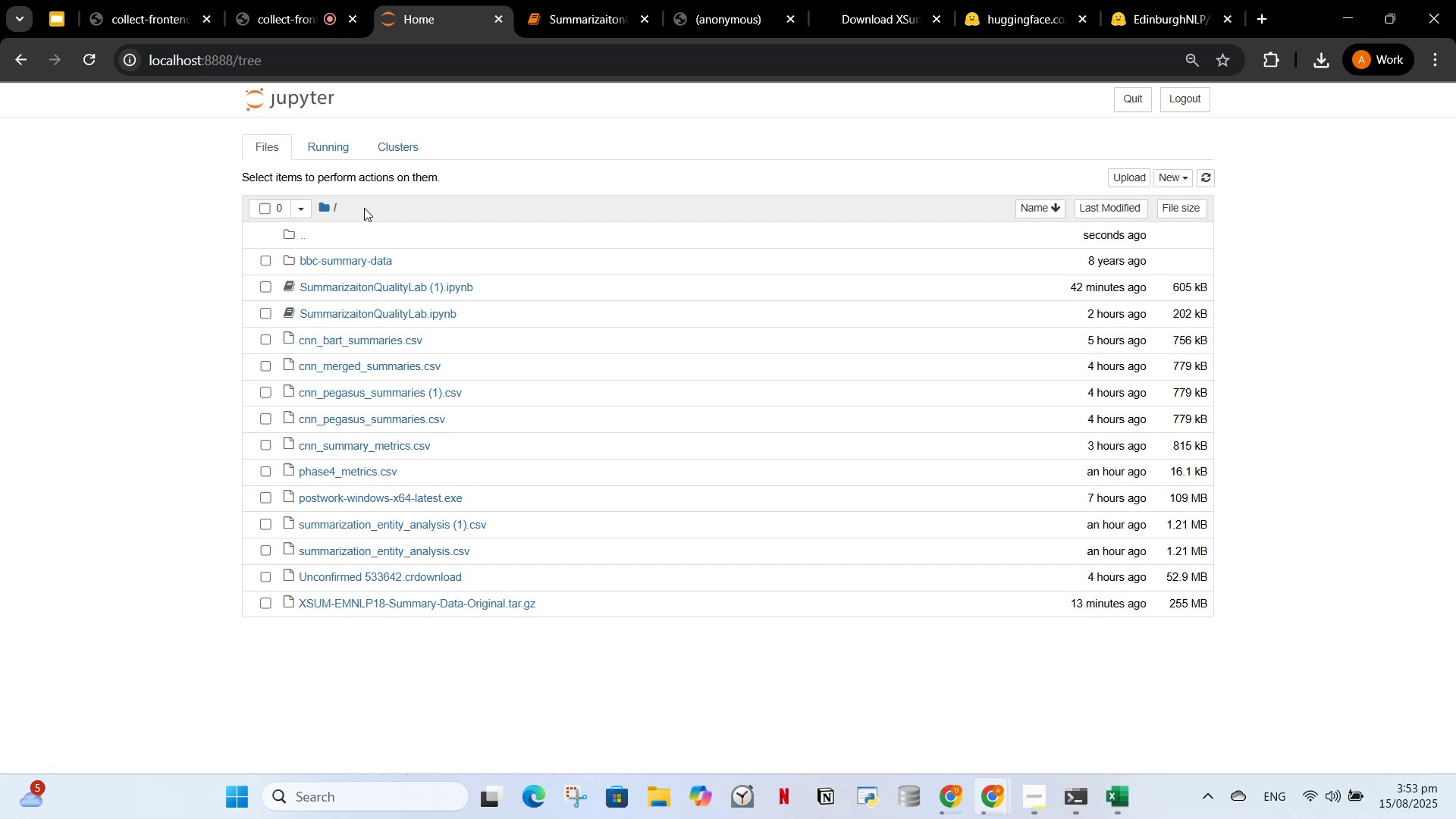 
double_click([364, 208])
 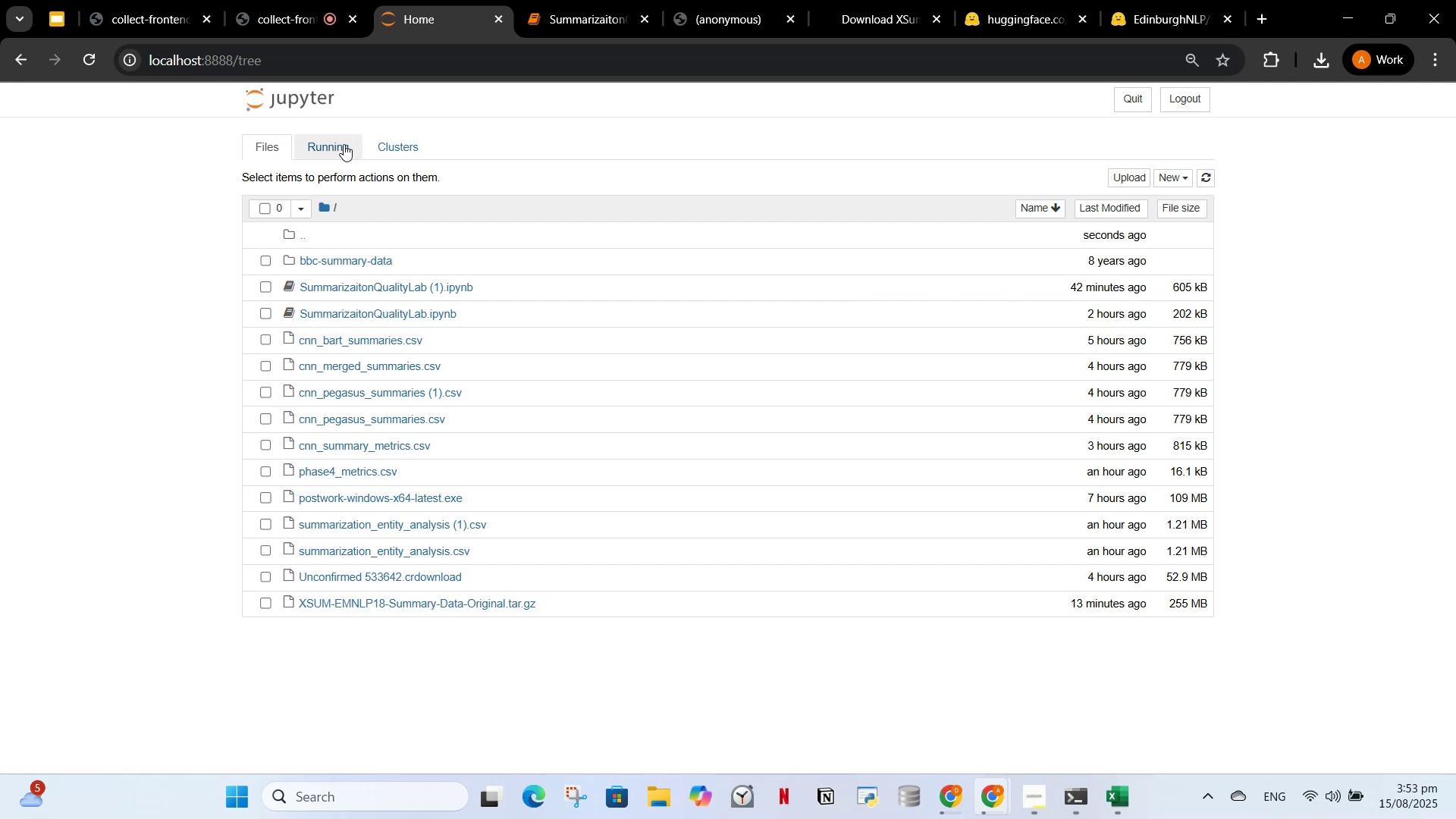 
left_click([344, 144])
 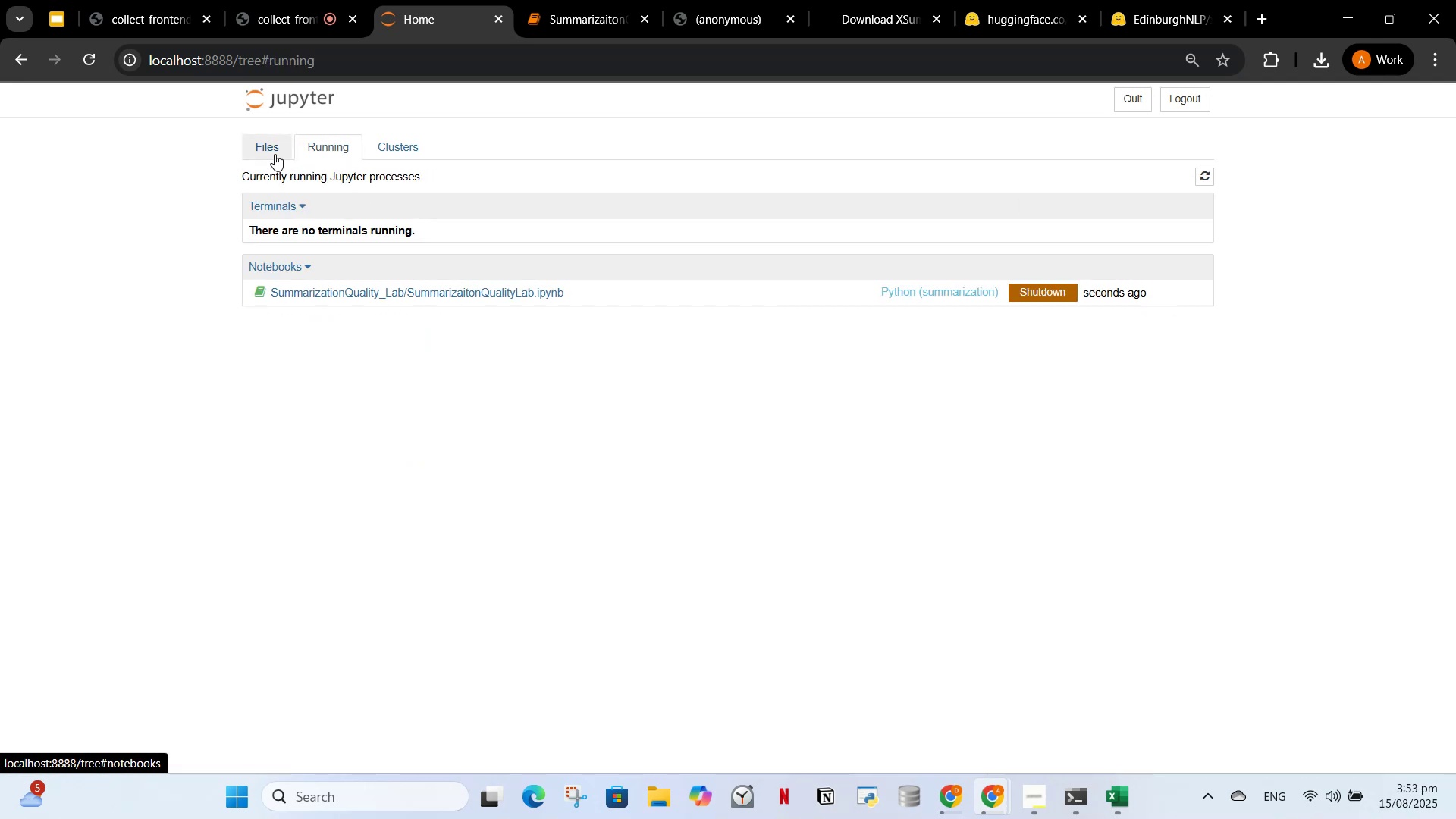 
left_click([275, 154])
 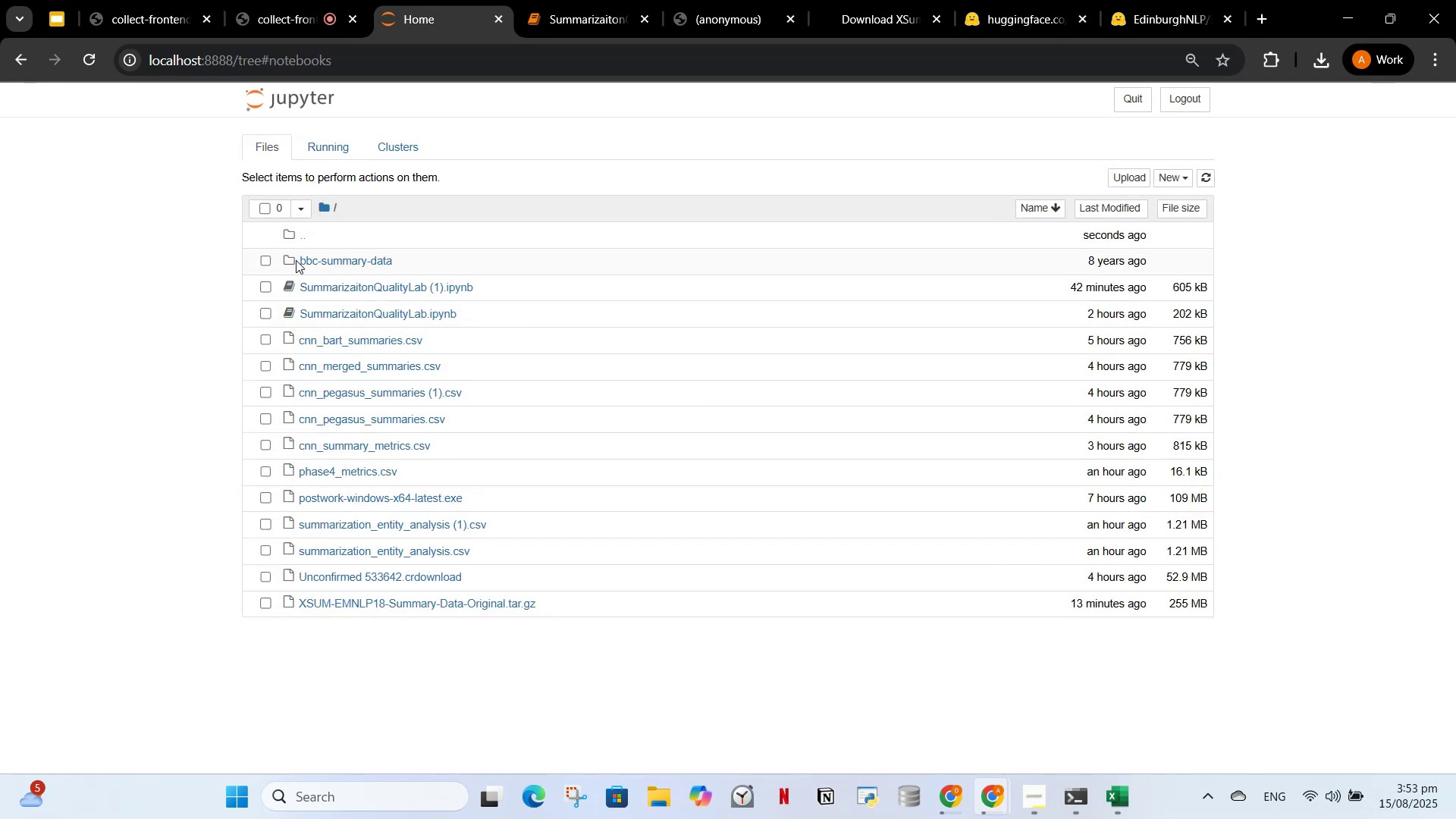 
left_click([302, 260])
 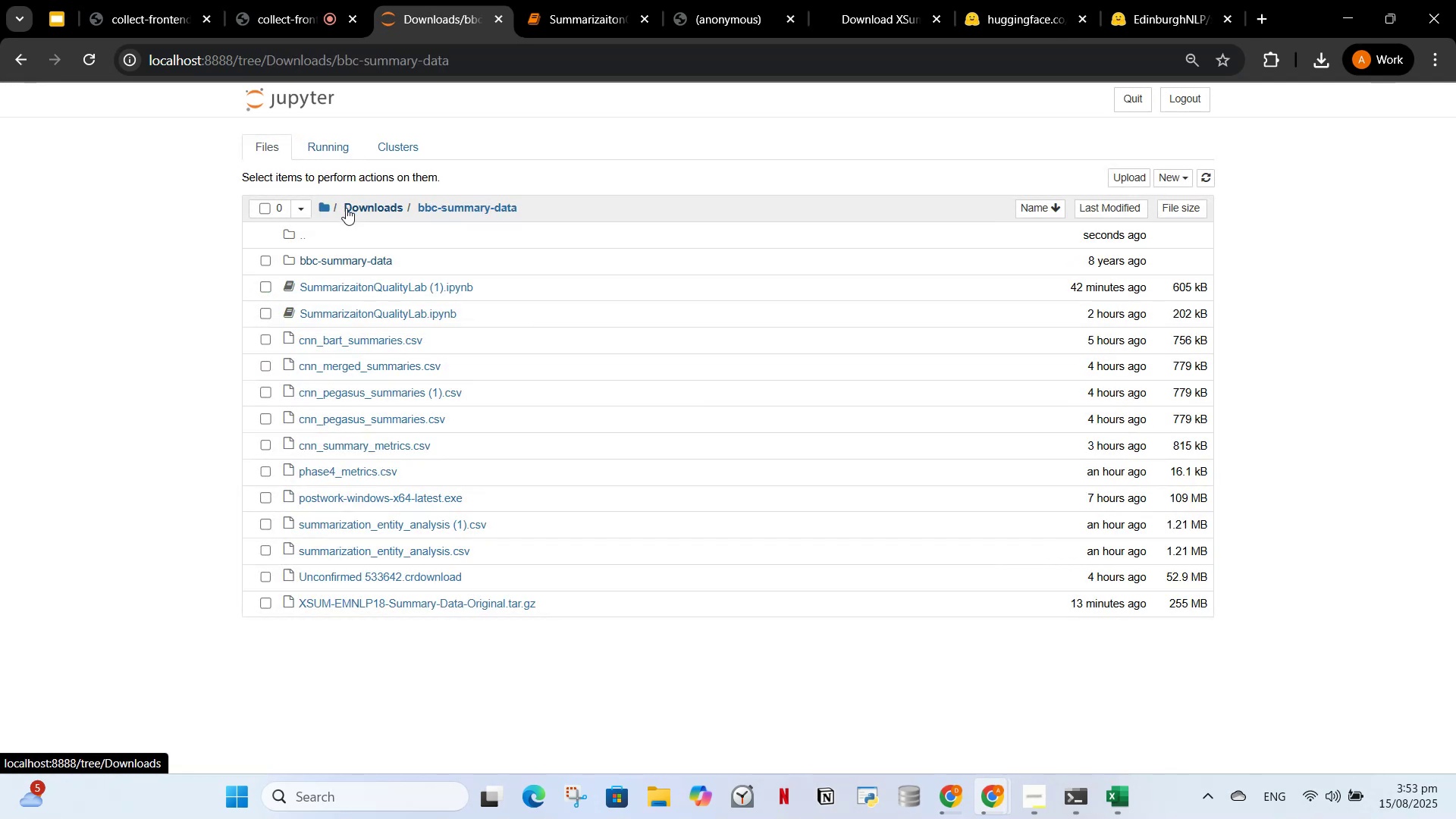 
left_click([356, 203])
 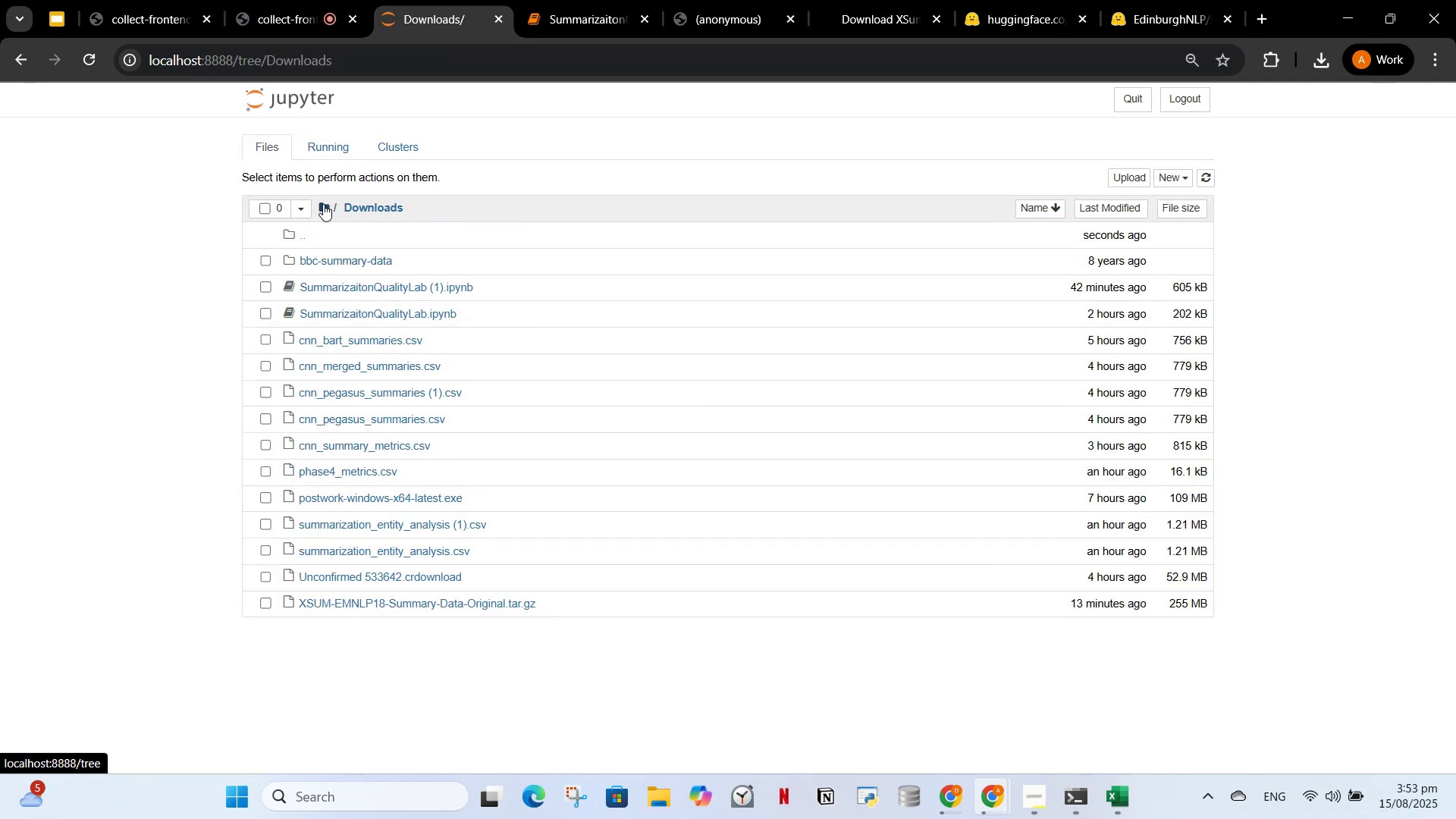 
left_click([323, 204])
 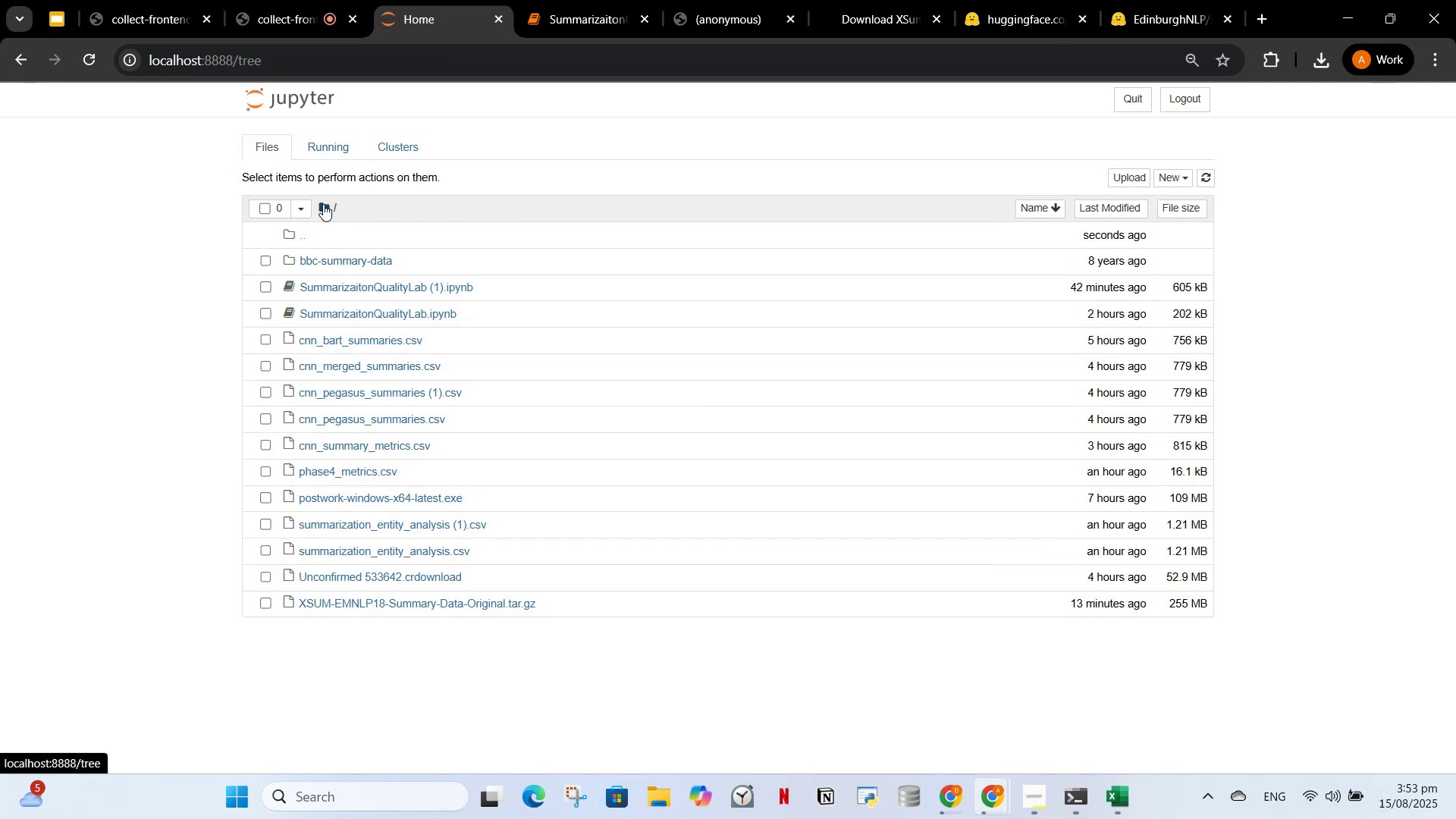 
left_click([323, 204])
 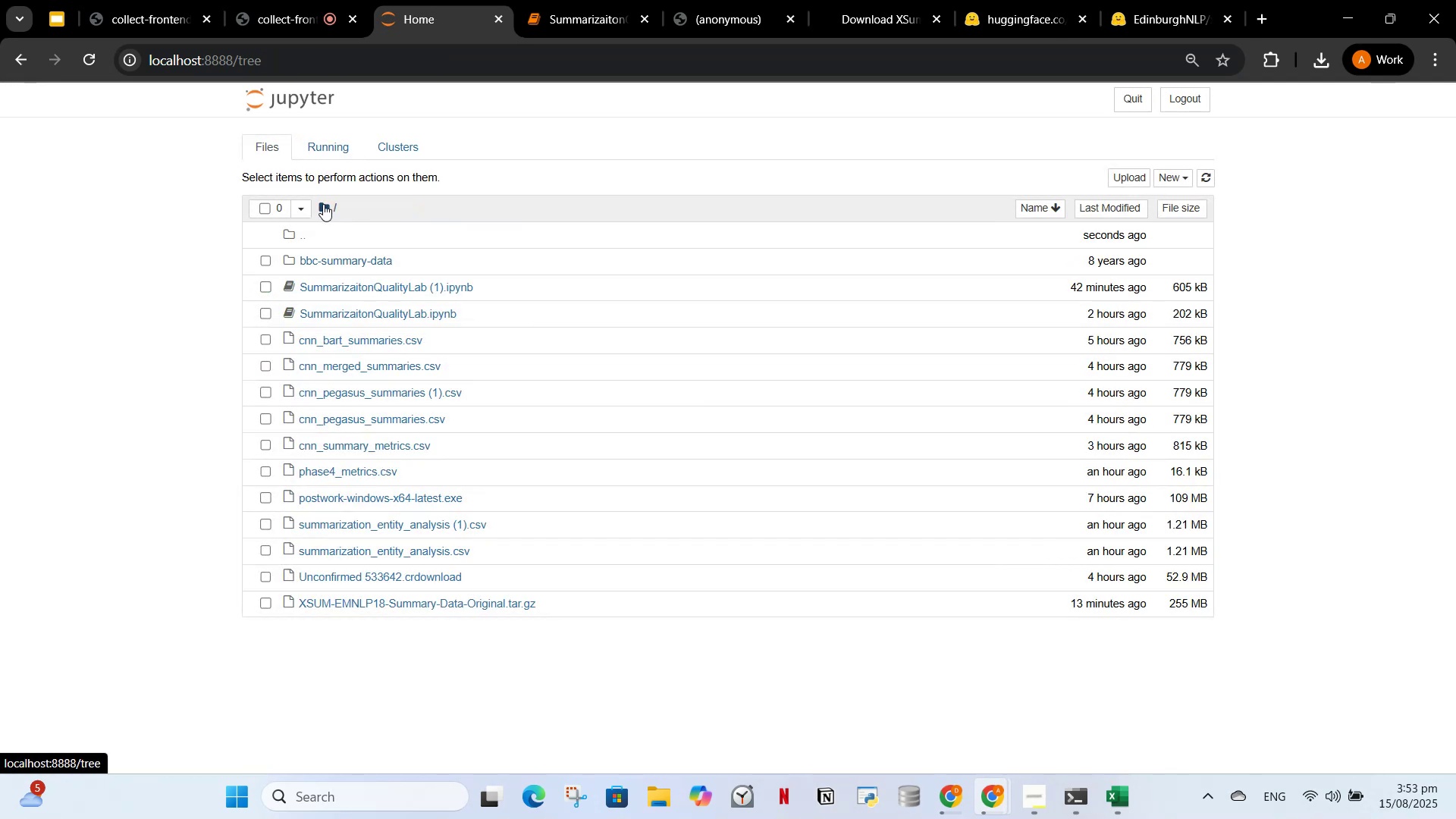 
left_click([323, 204])
 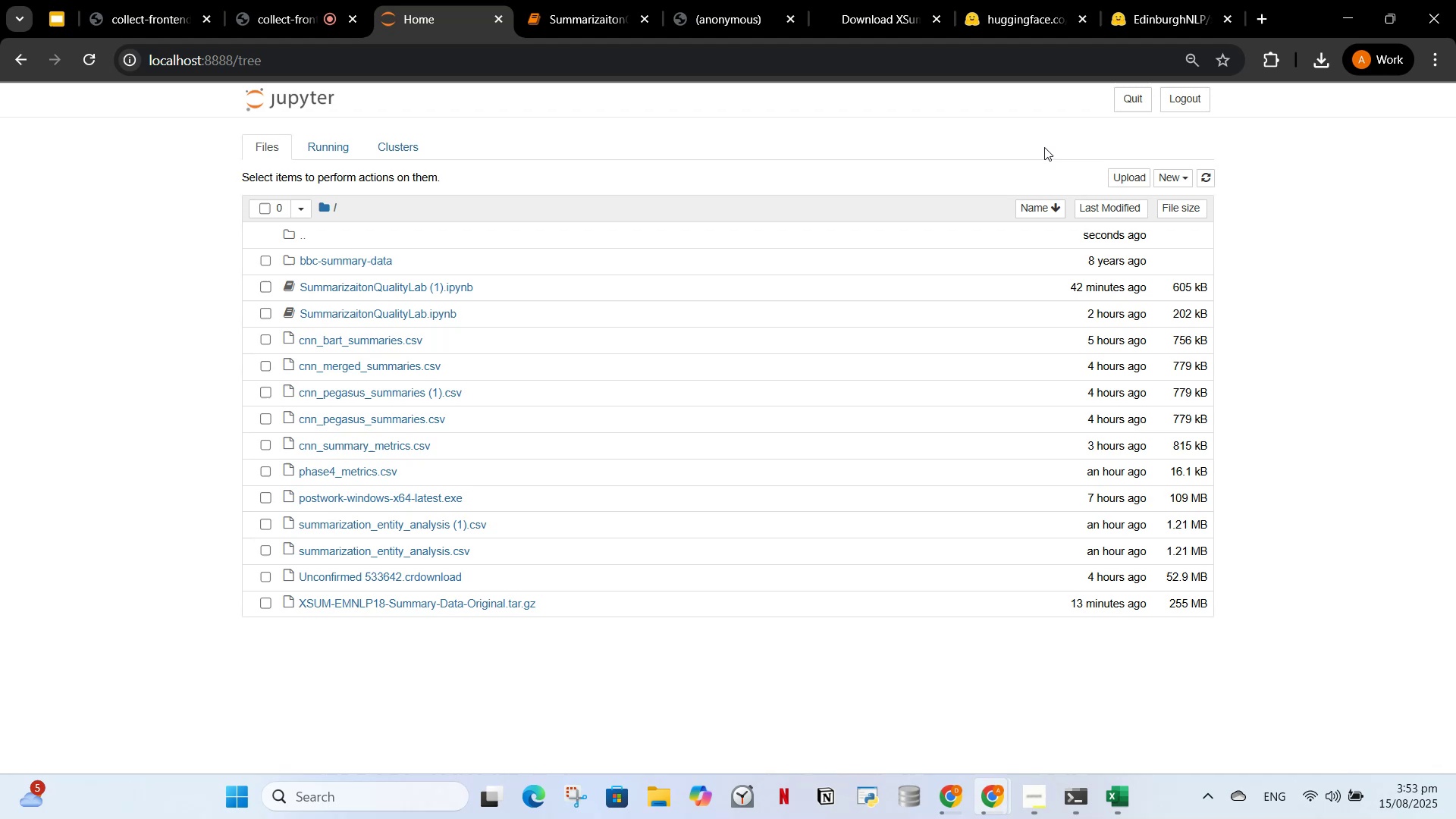 
left_click([1129, 180])
 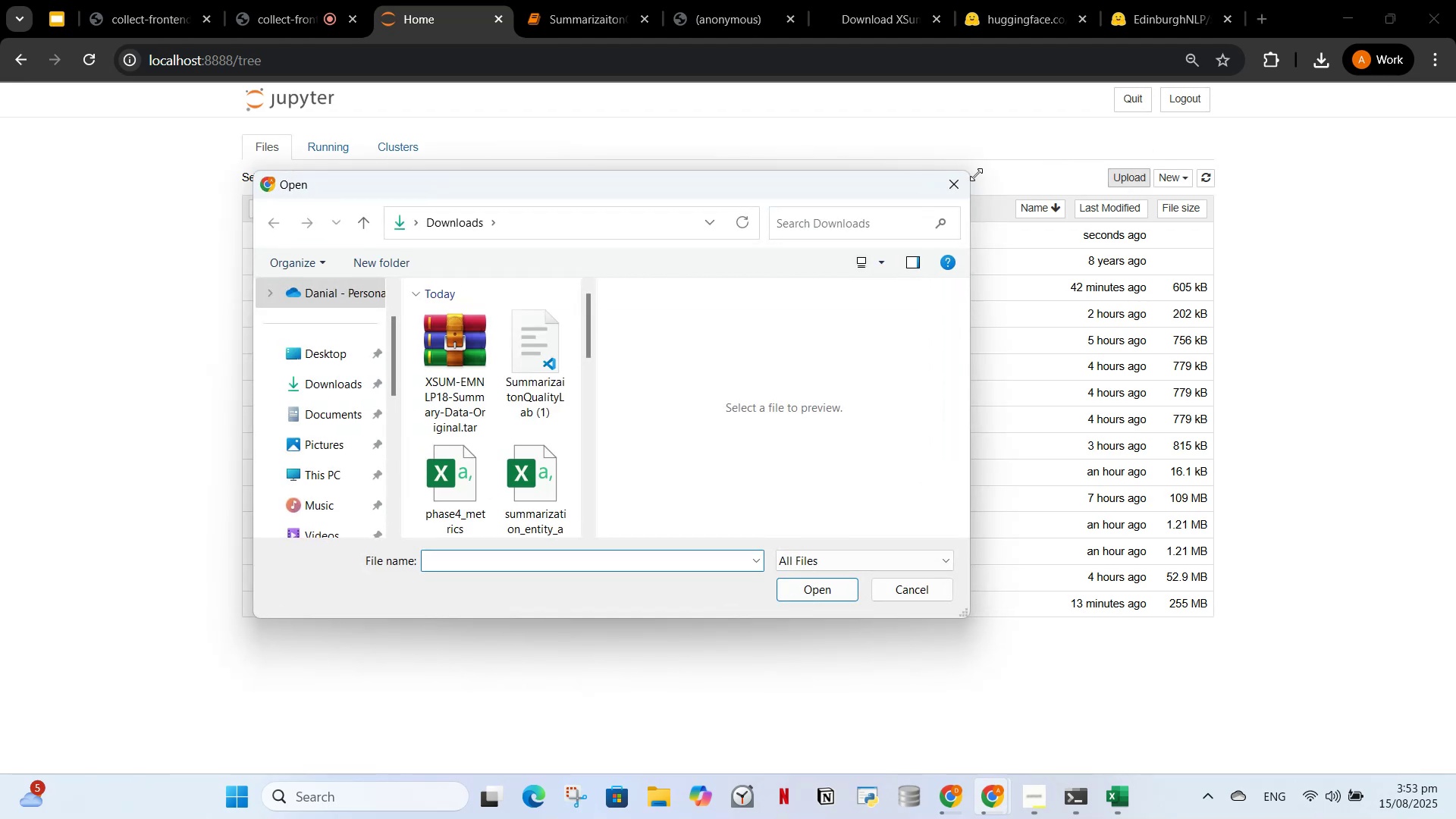 
left_click([947, 184])
 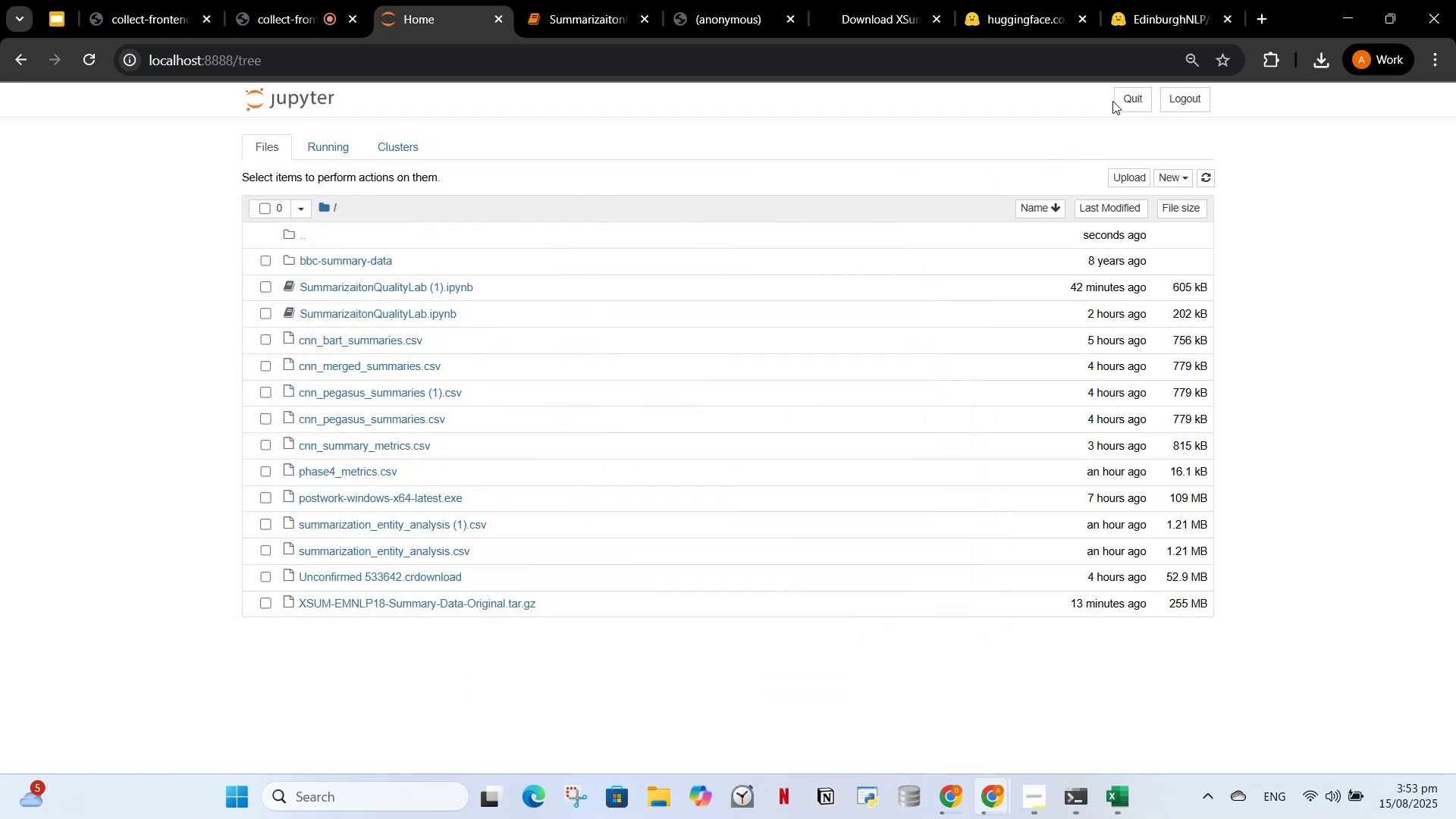 
left_click([1117, 100])
 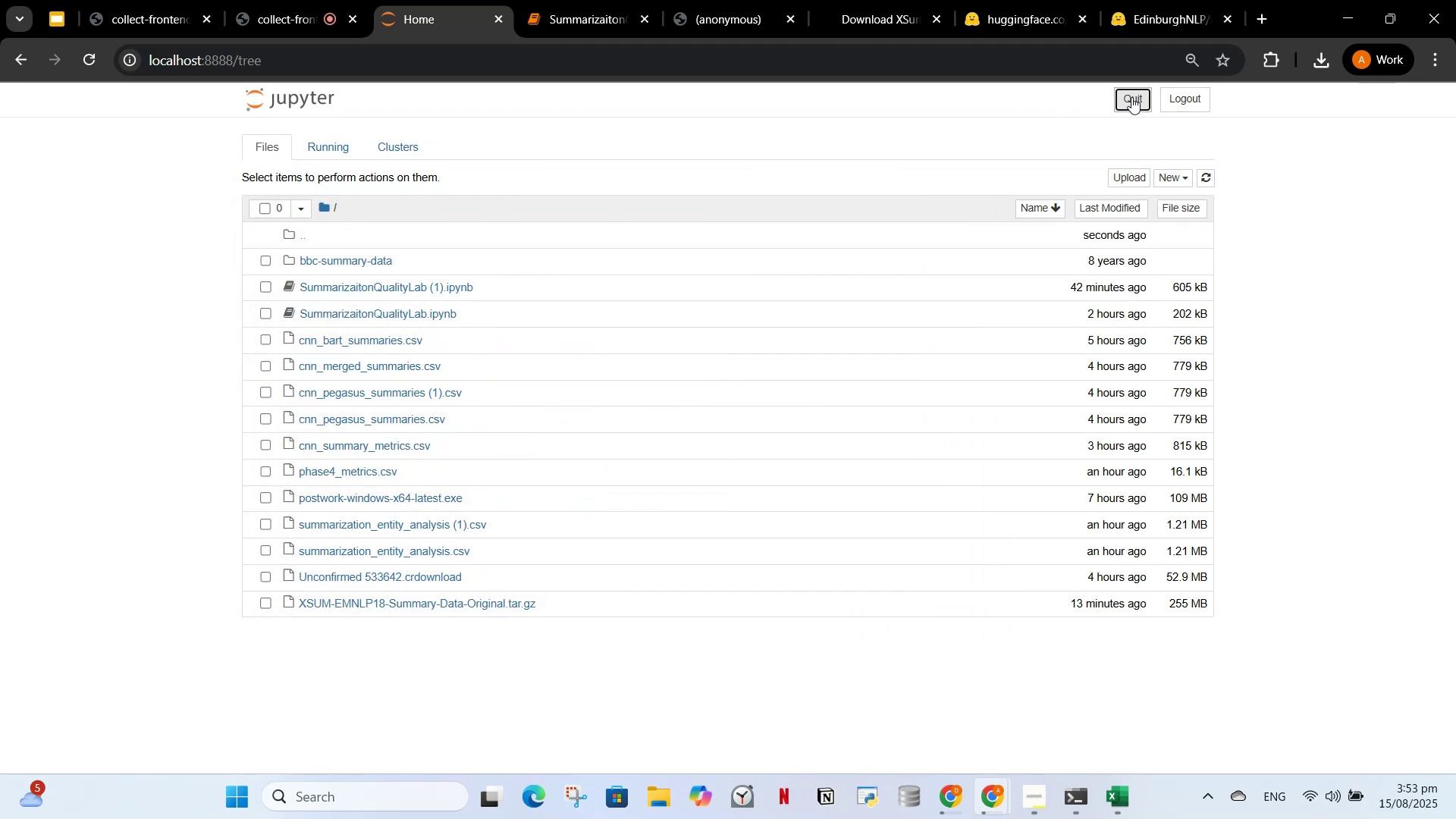 
left_click([607, 9])
 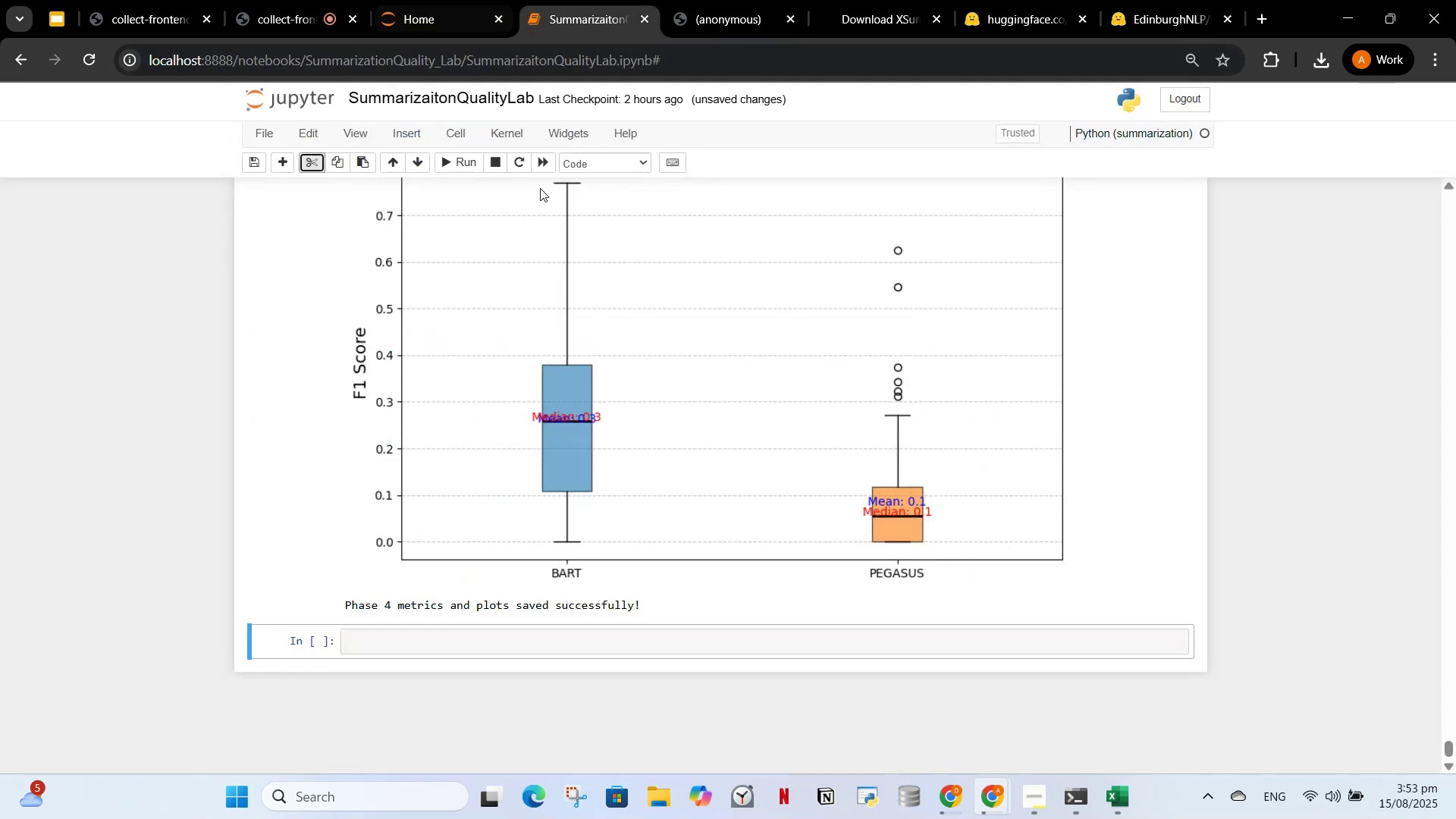 
scroll: coordinate [556, 207], scroll_direction: up, amount: 2.0
 